 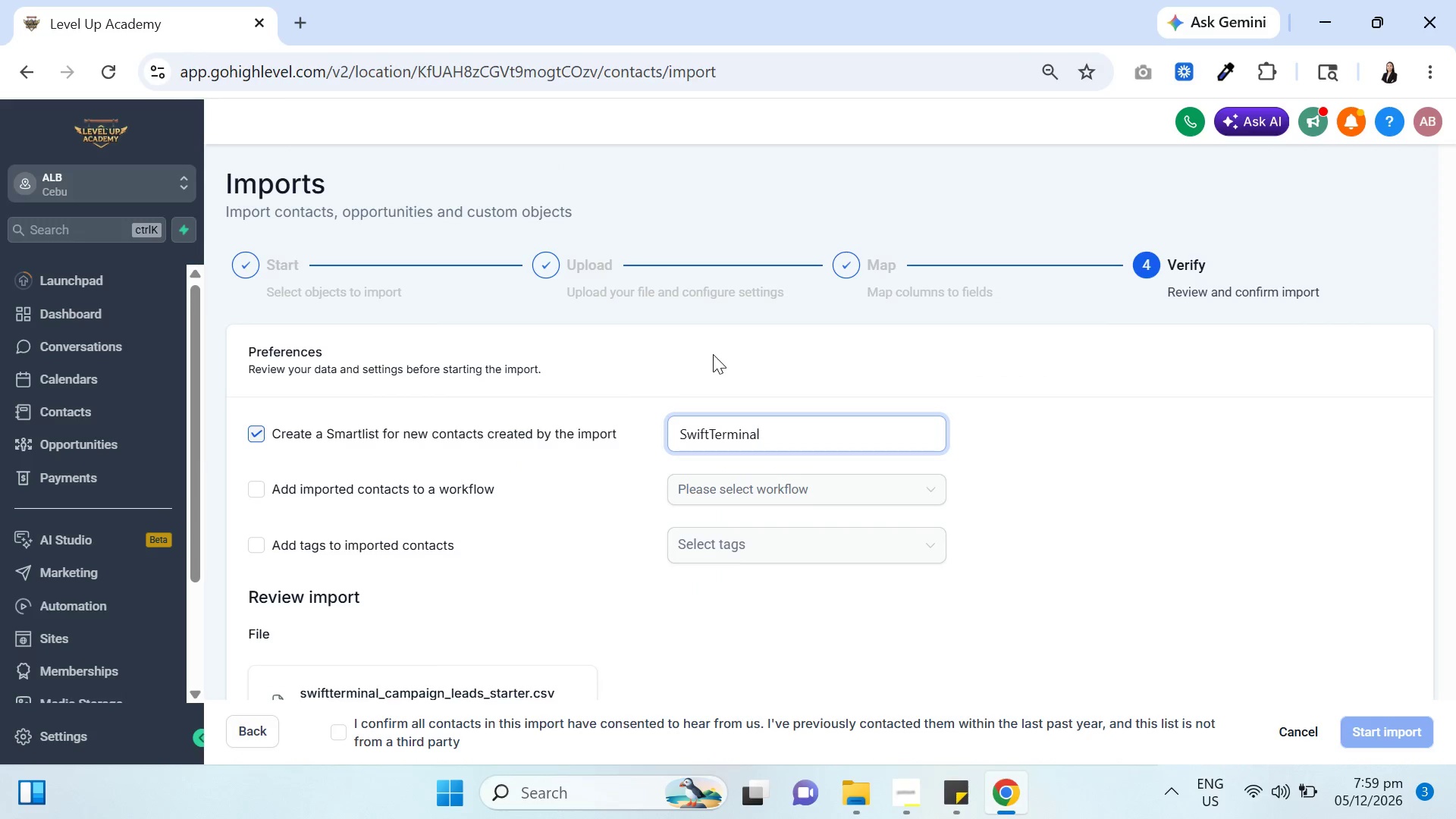 
scroll: coordinate [1035, 579], scroll_direction: down, amount: 10.0
 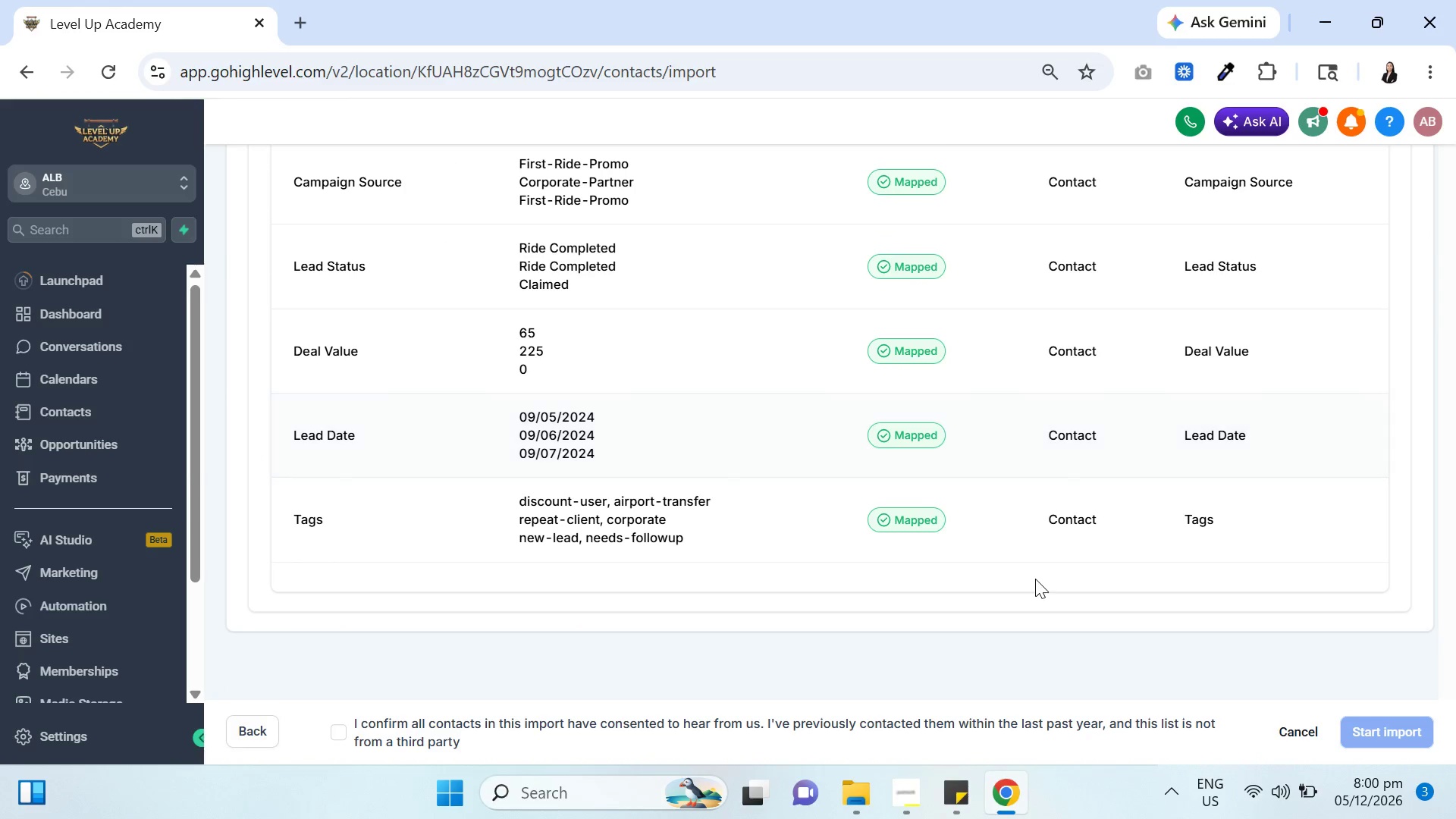 
scroll: coordinate [1034, 573], scroll_direction: up, amount: 11.0
 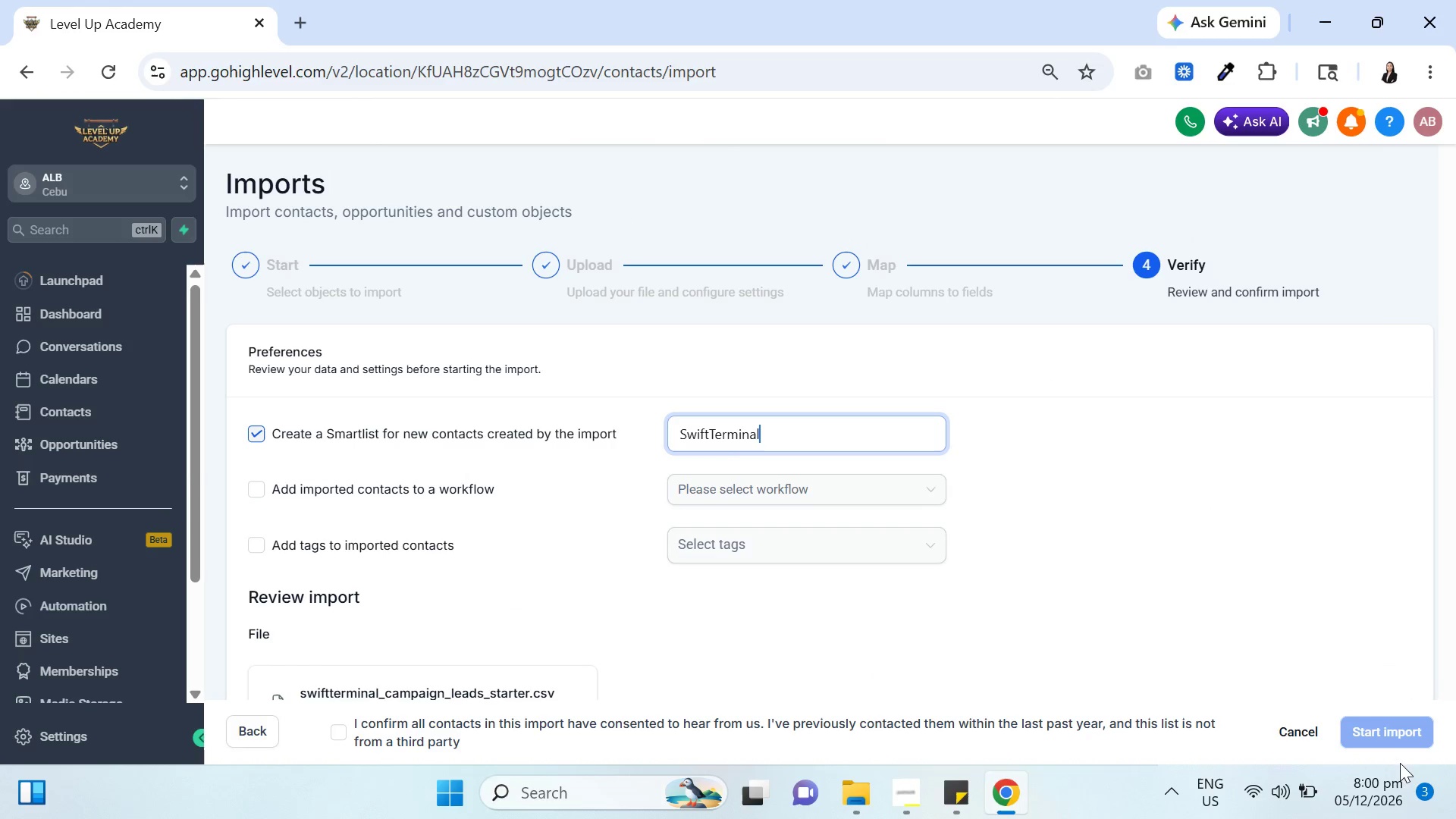 
mouse_move([1299, 769])
 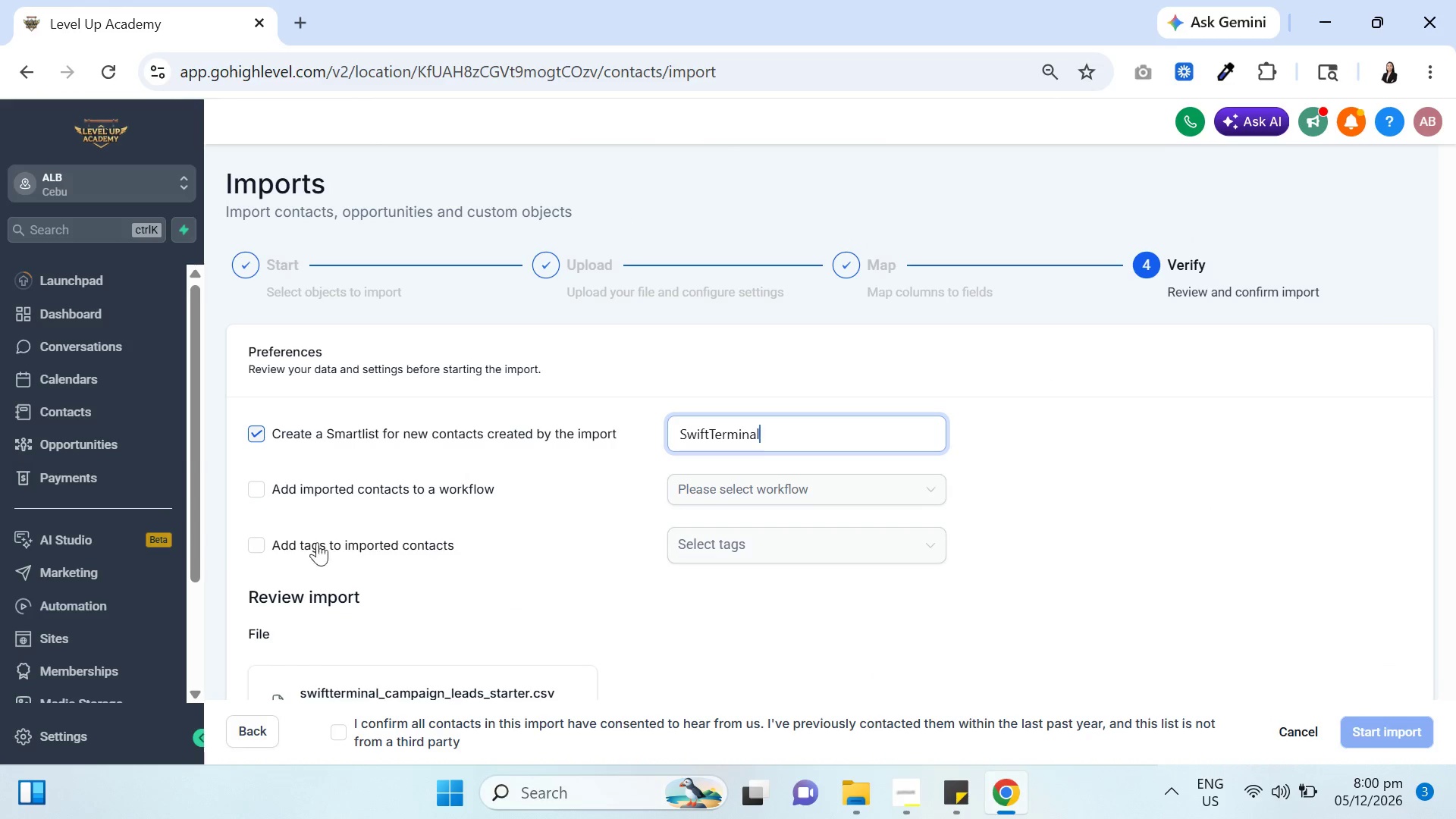 
scroll: coordinate [359, 554], scroll_direction: down, amount: 3.0
 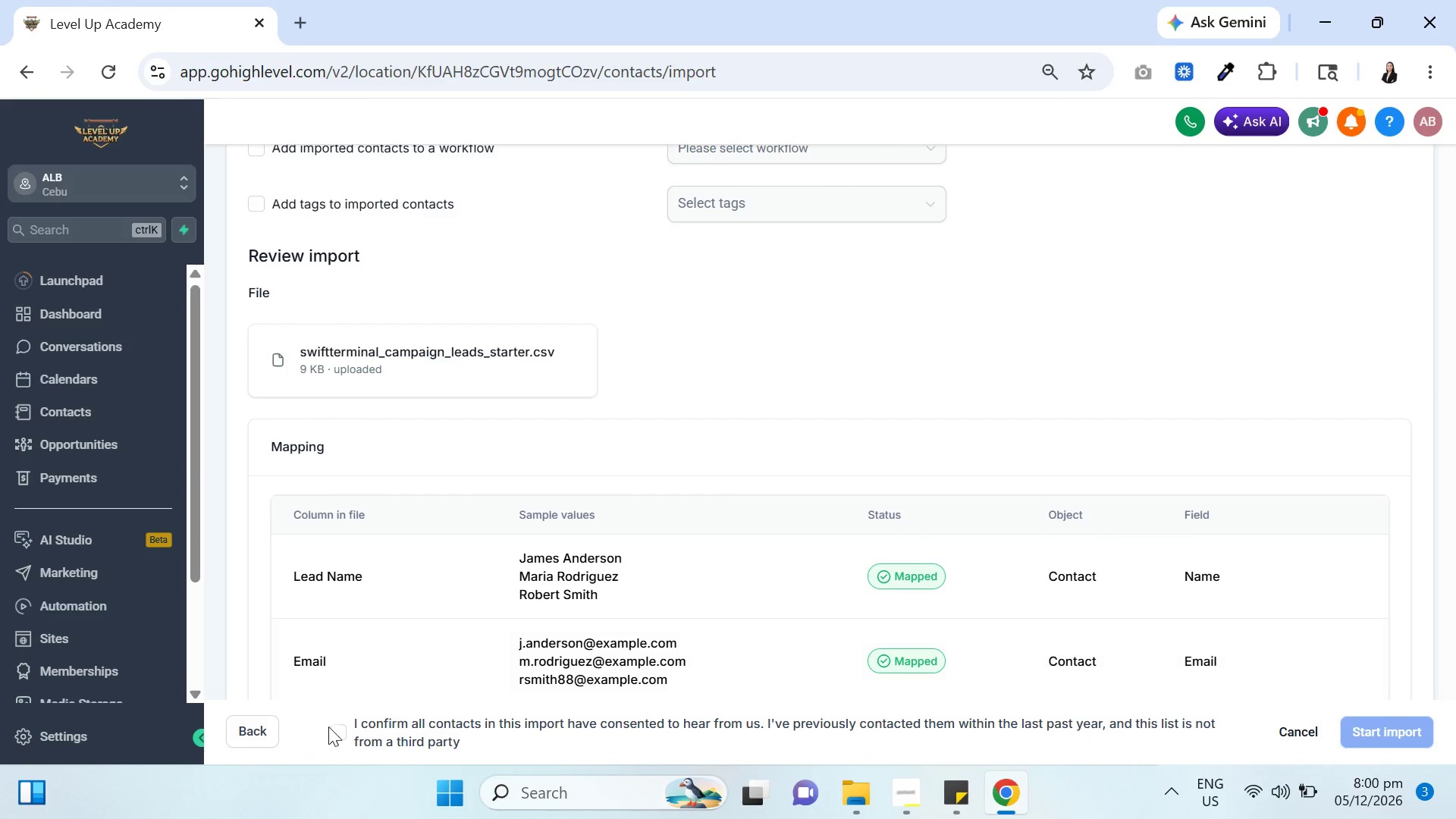 
left_click([333, 738])
 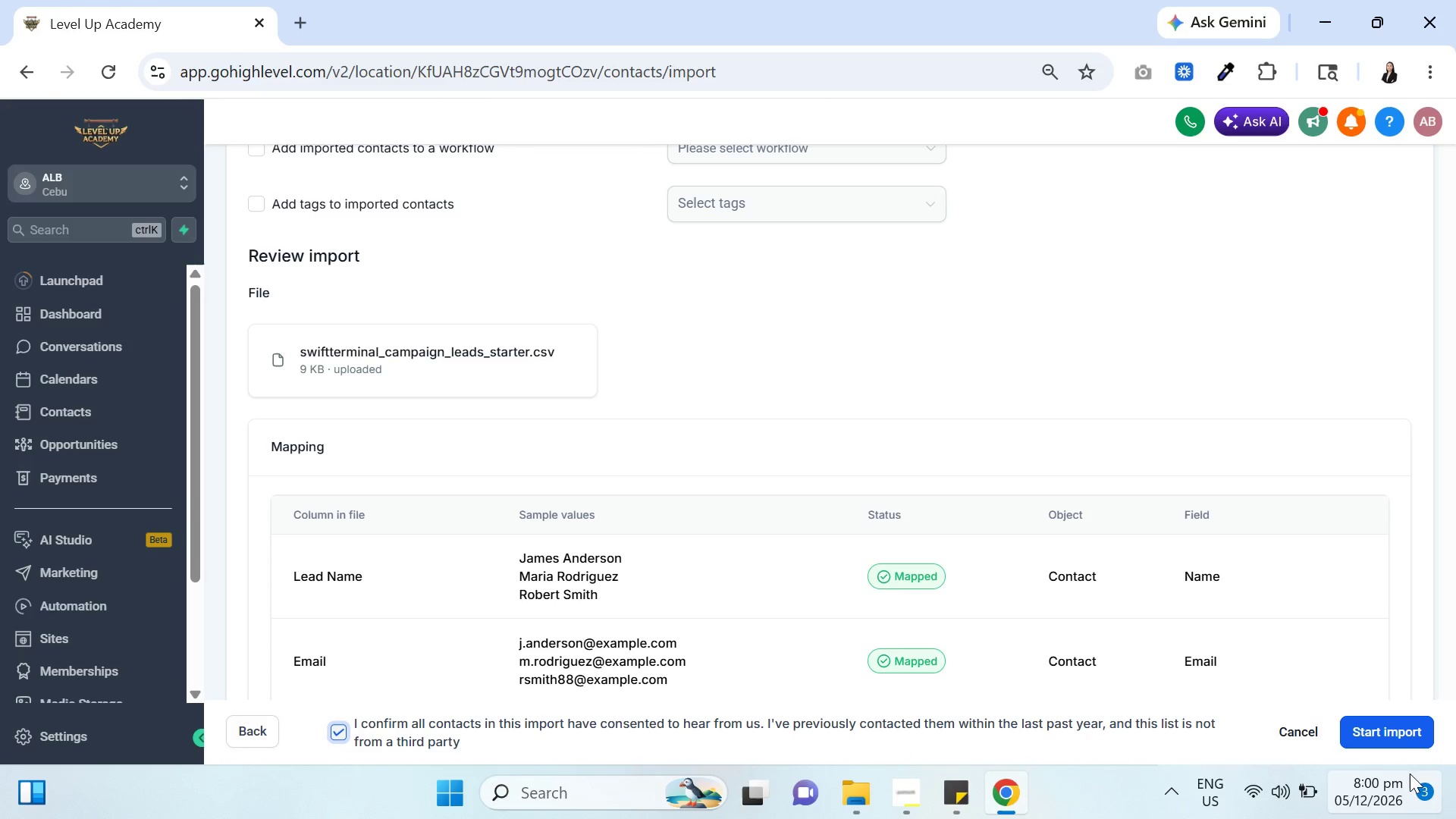 
left_click([1388, 722])
 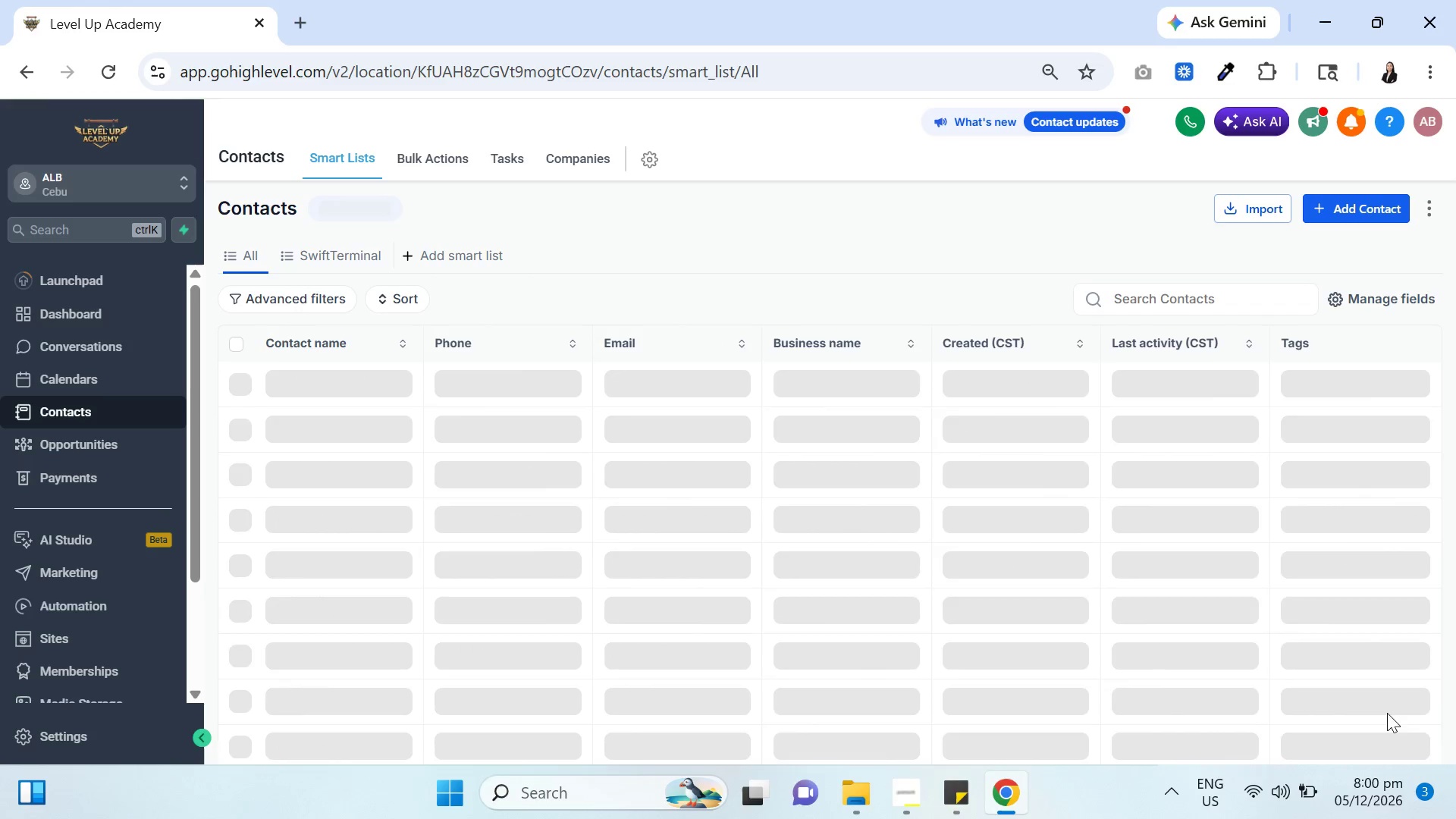 
wait(19.38)
 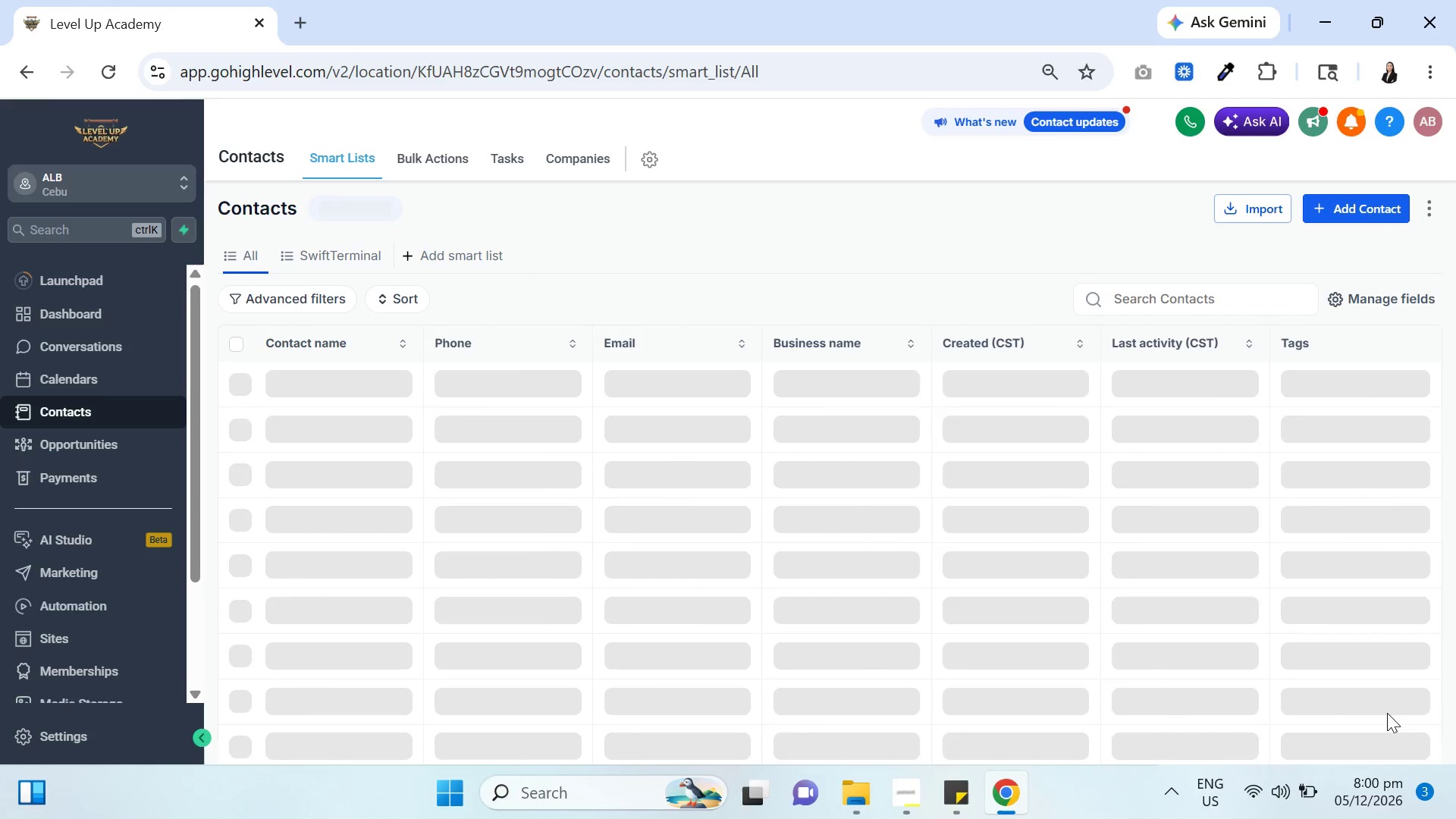 
left_click([416, 163])
 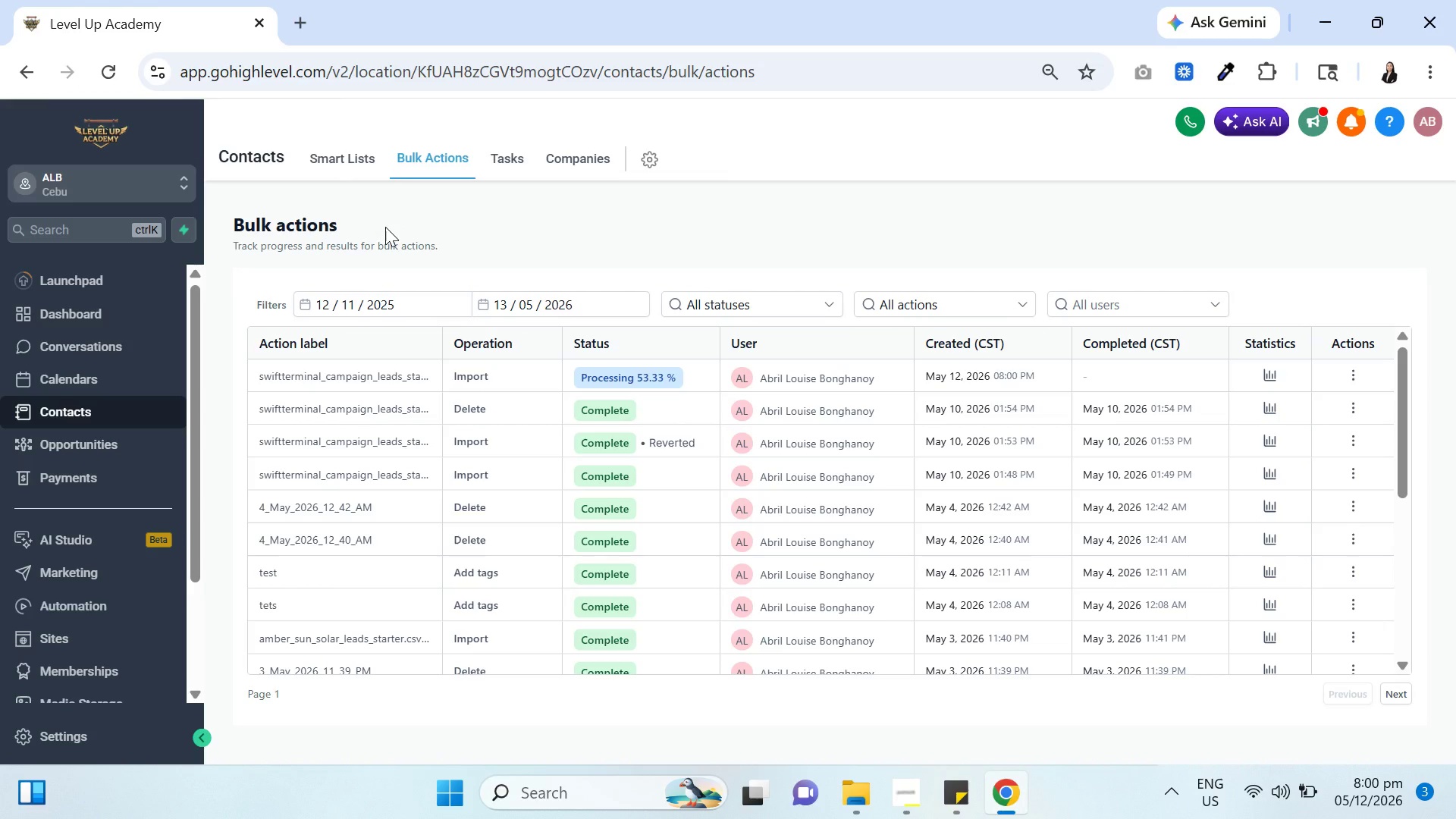 
wait(6.03)
 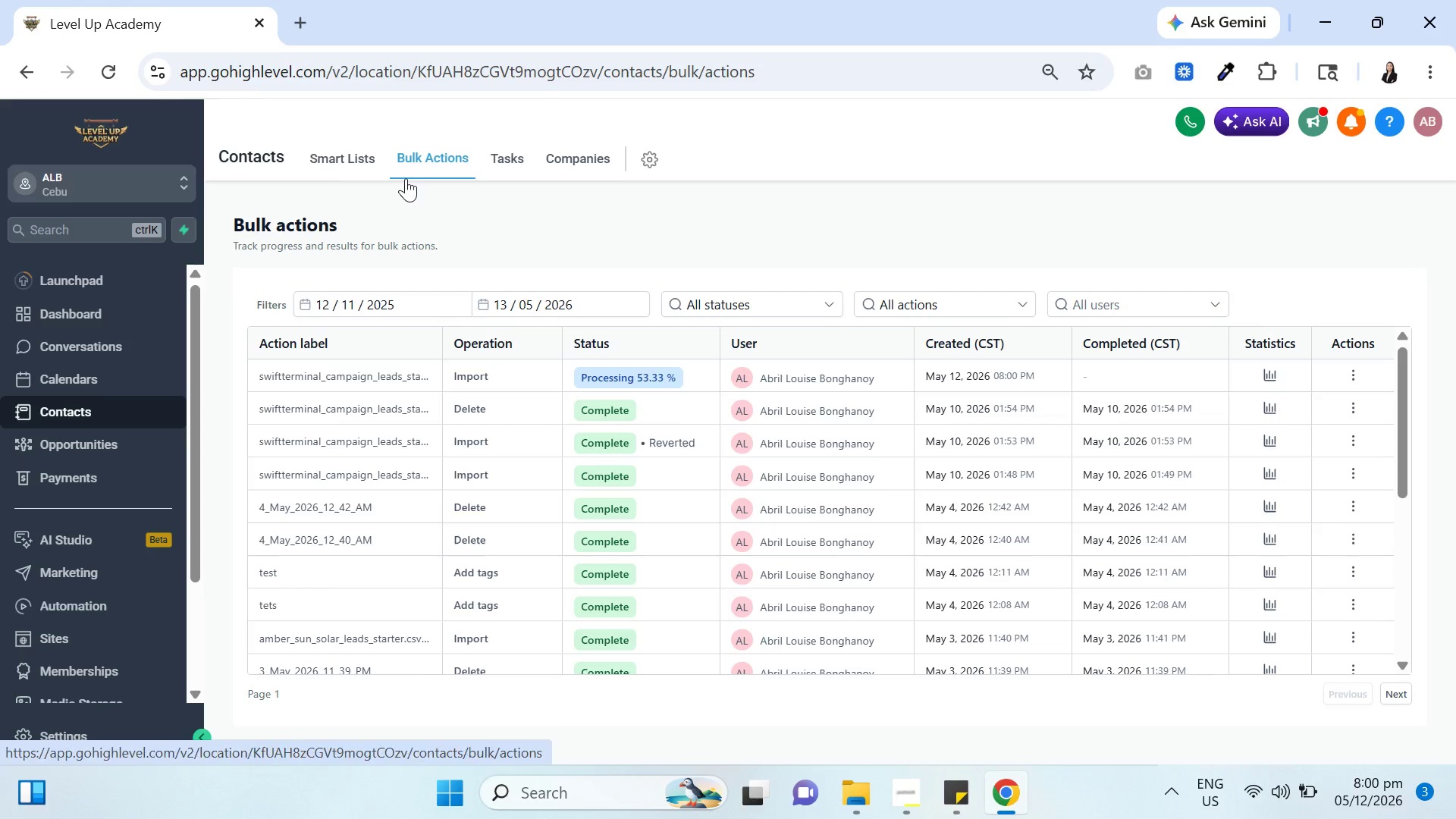 
left_click([504, 152])
 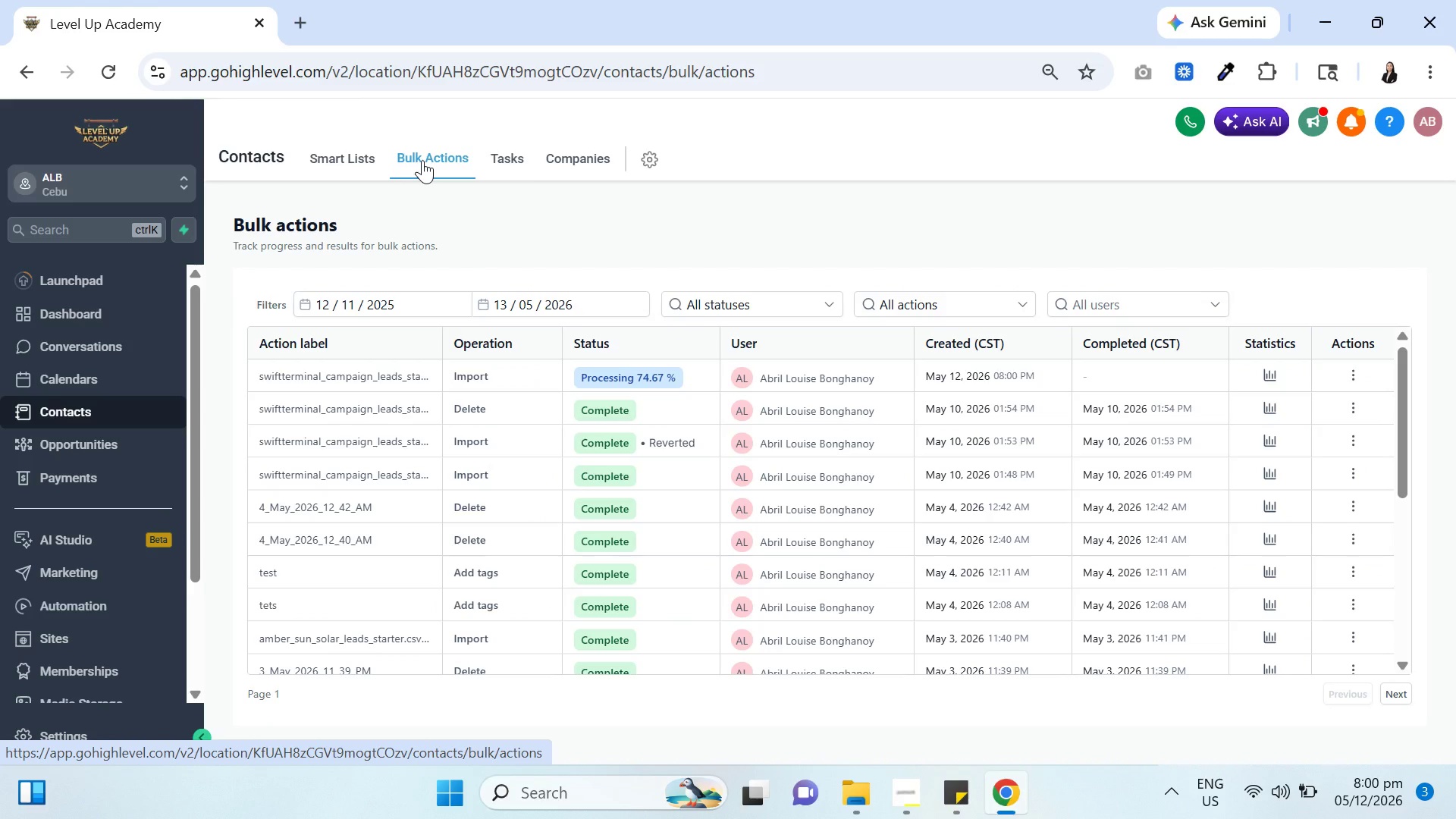 
wait(14.48)
 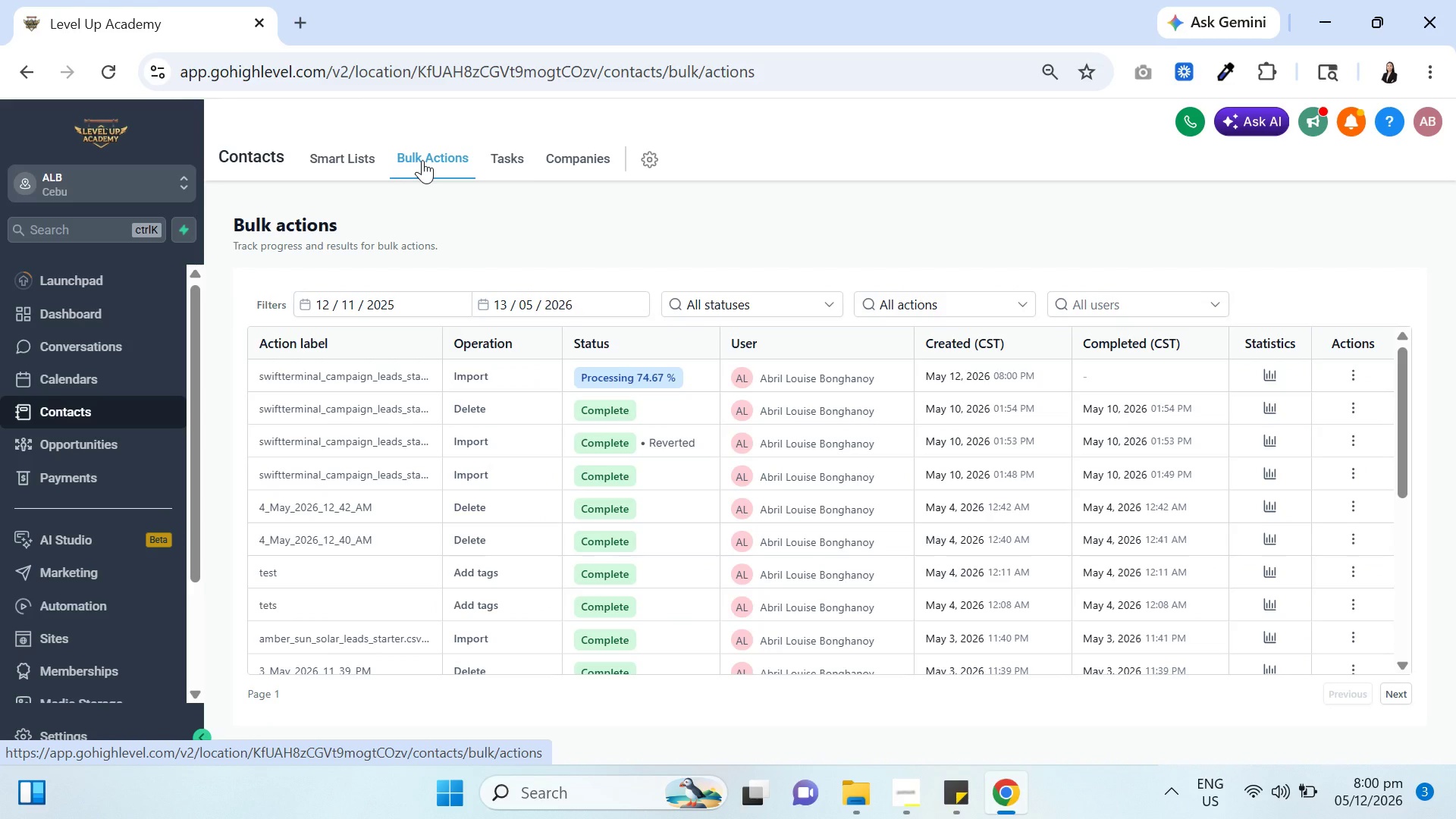 
left_click([559, 154])
 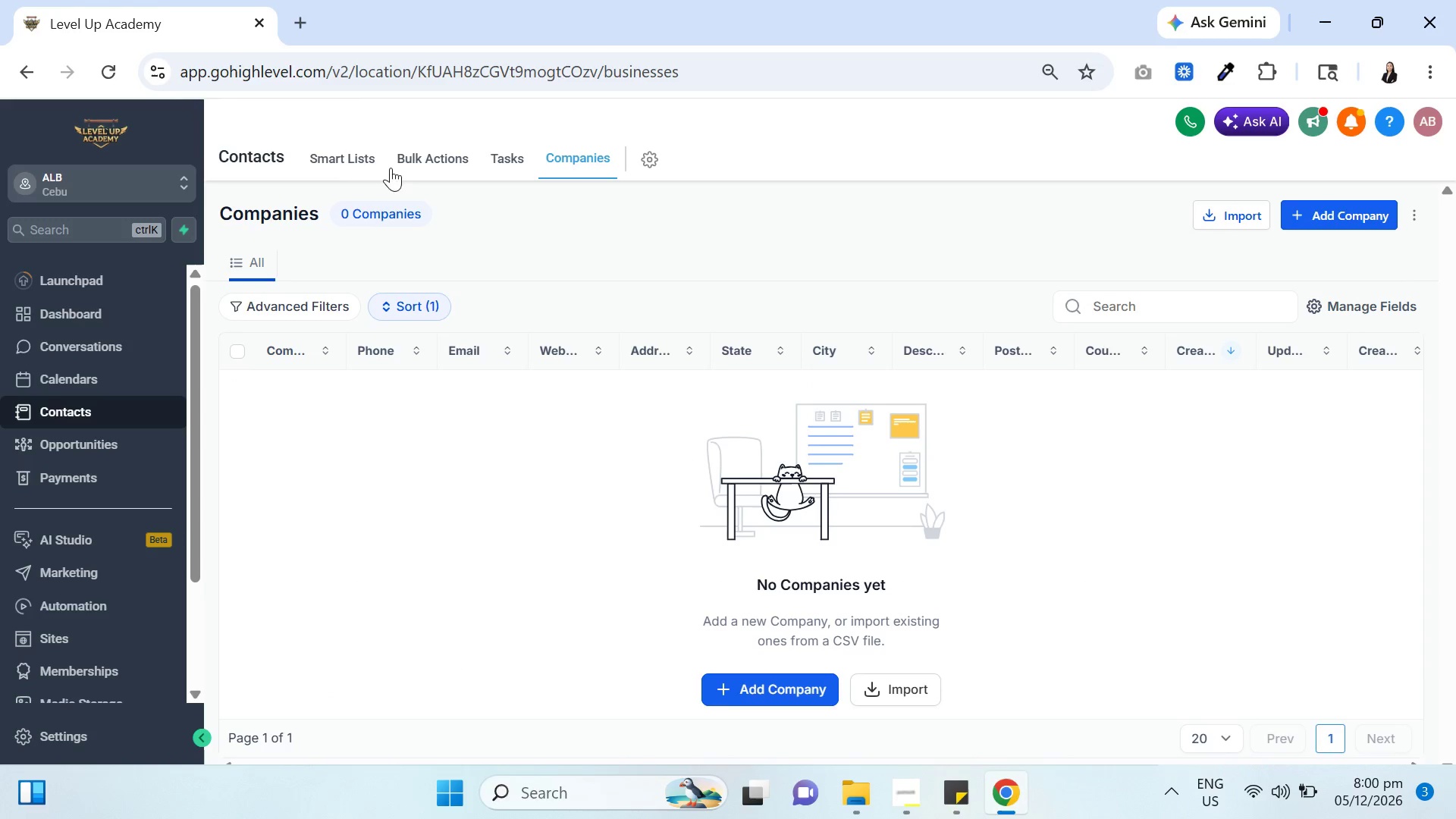 
wait(6.23)
 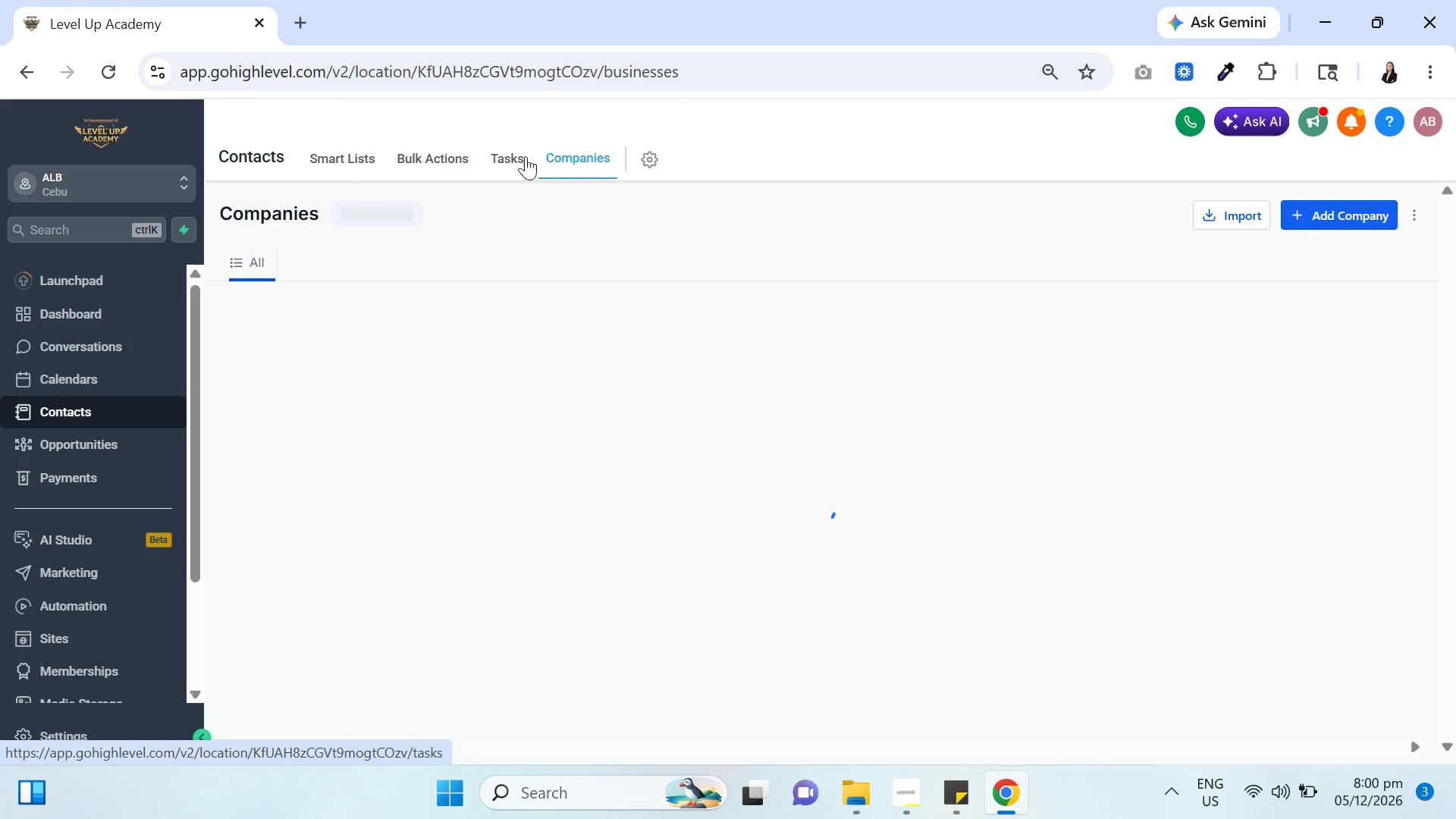 
left_click([328, 150])
 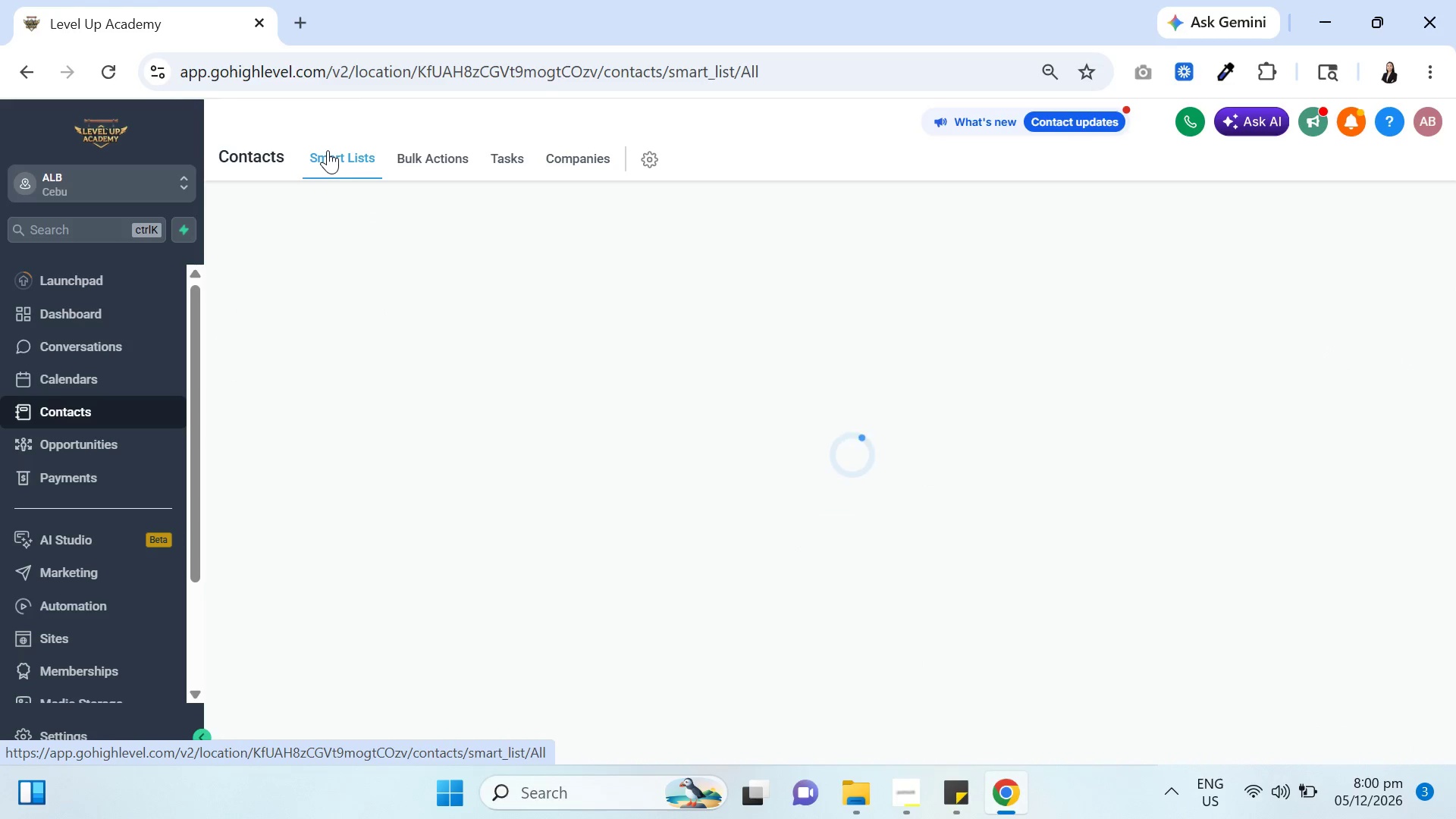 
mouse_move([310, 184])
 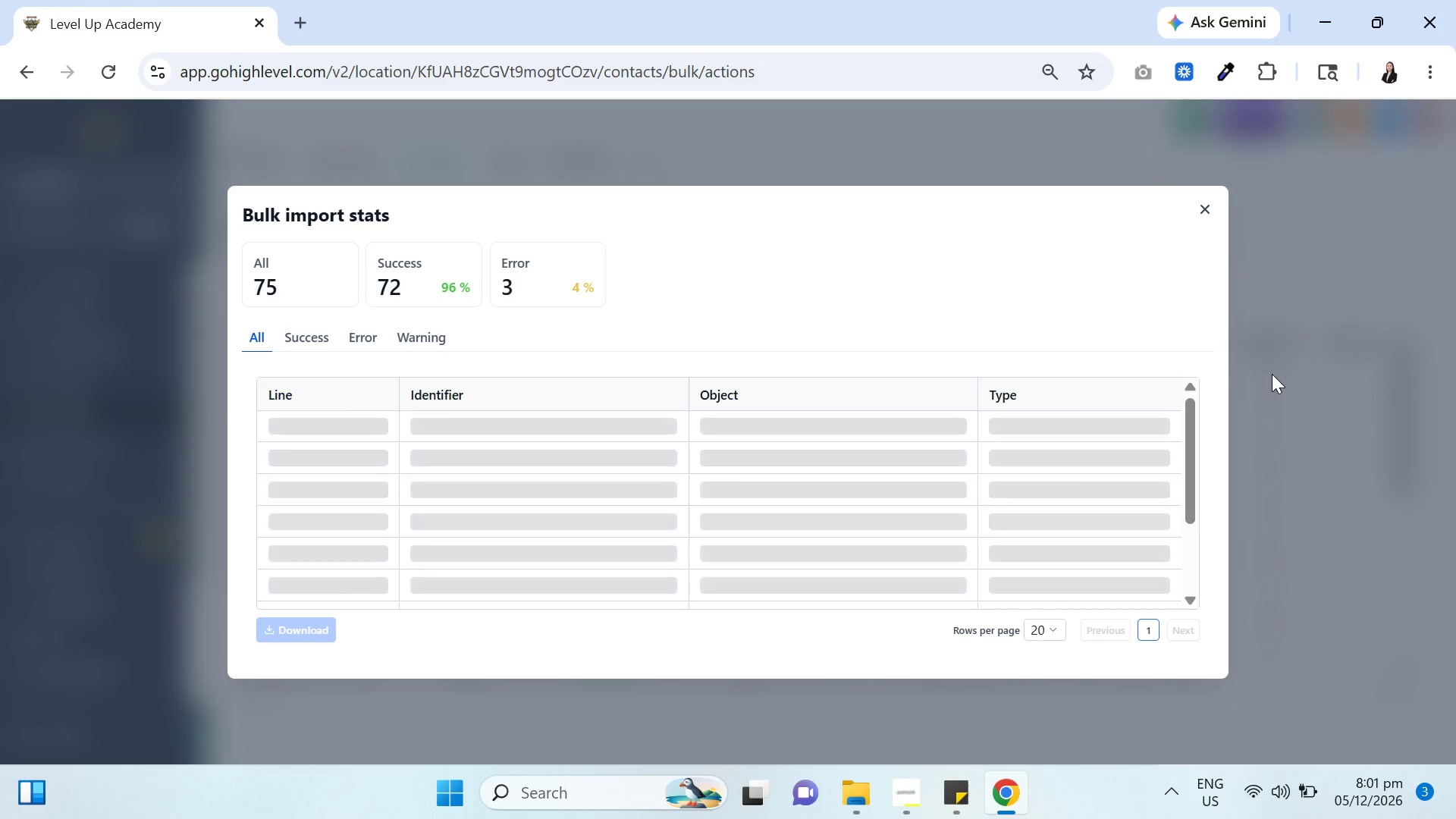 
wait(21.01)
 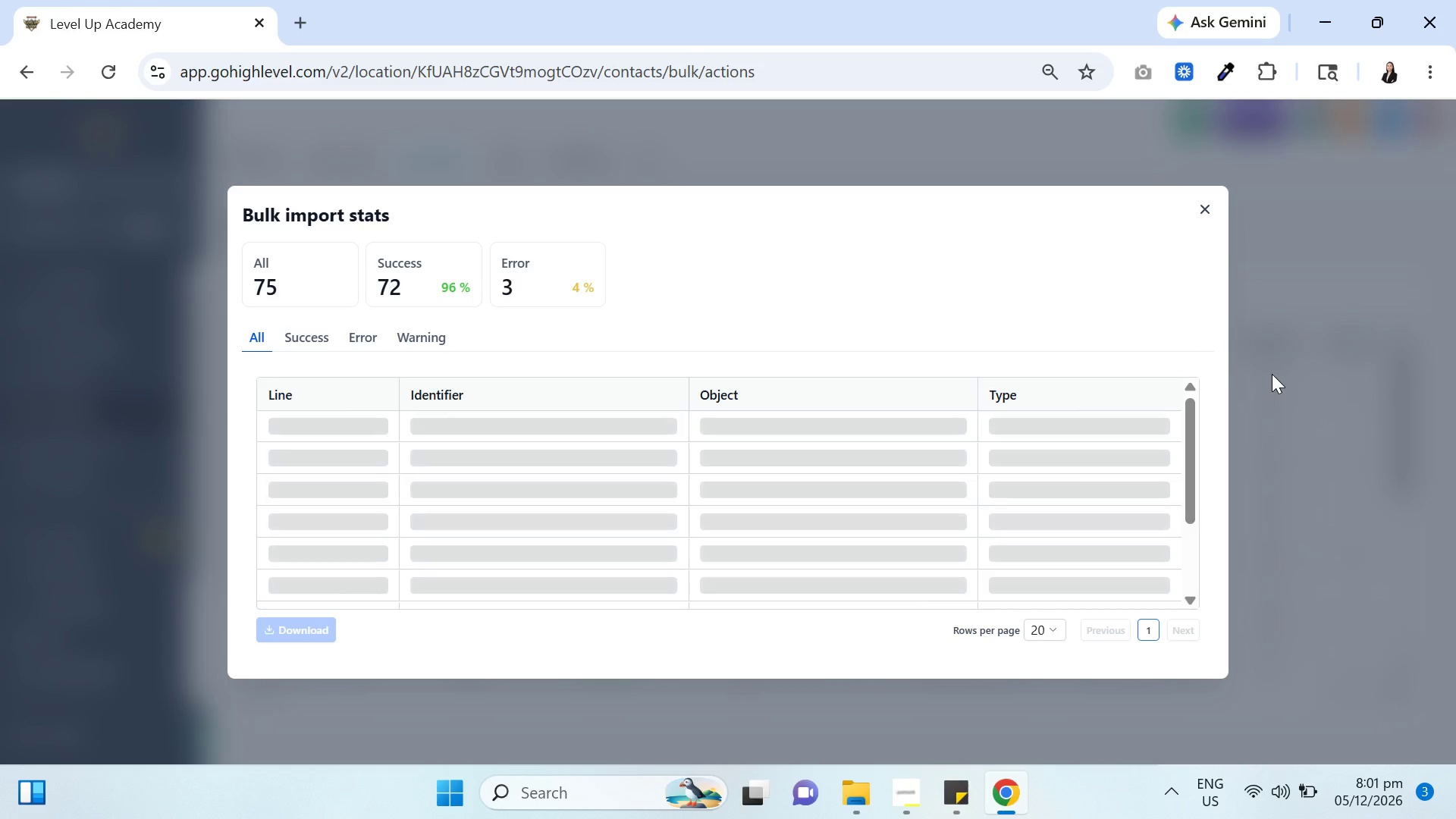 
left_click([359, 339])
 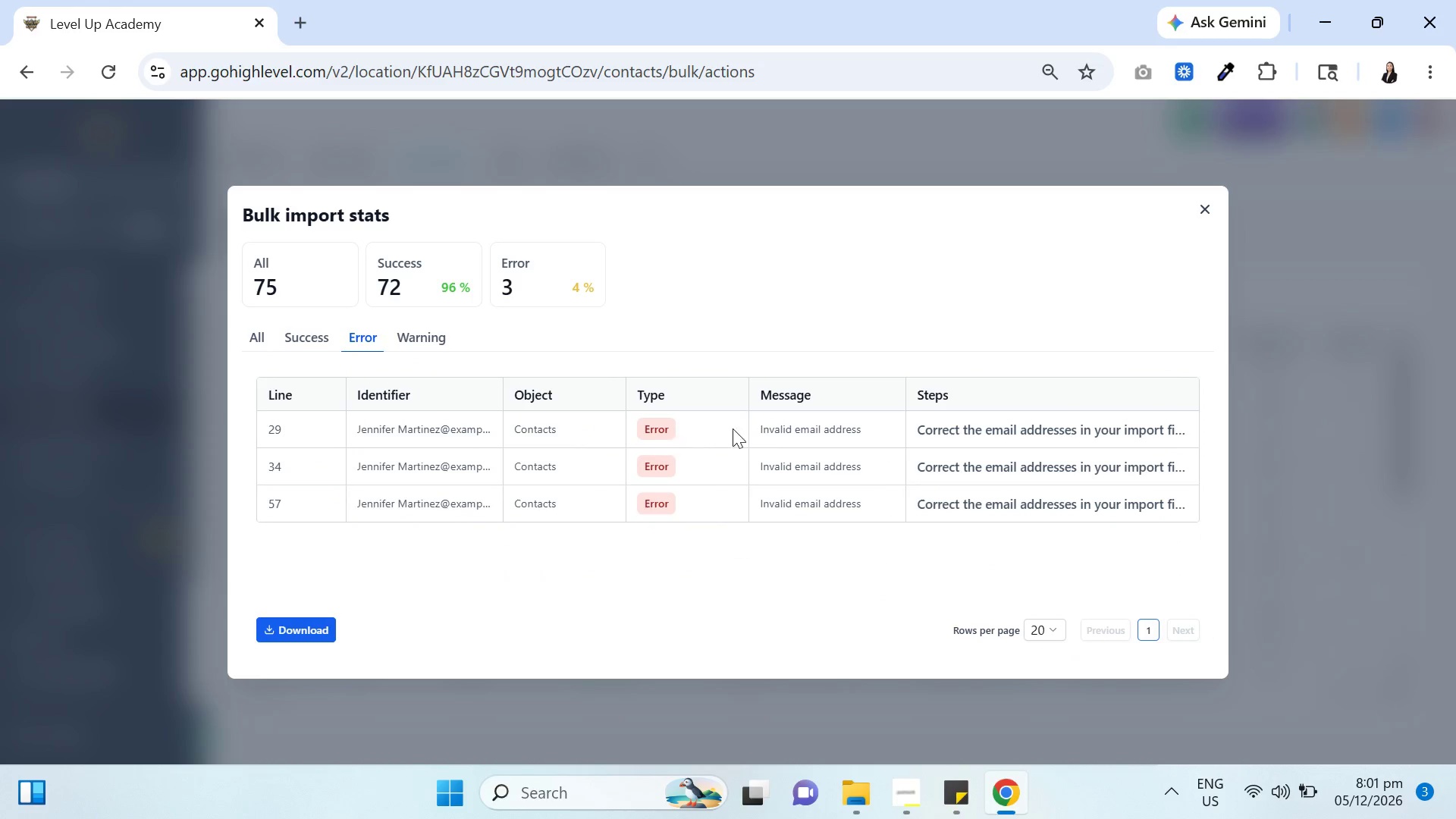 
mouse_move([791, 431])
 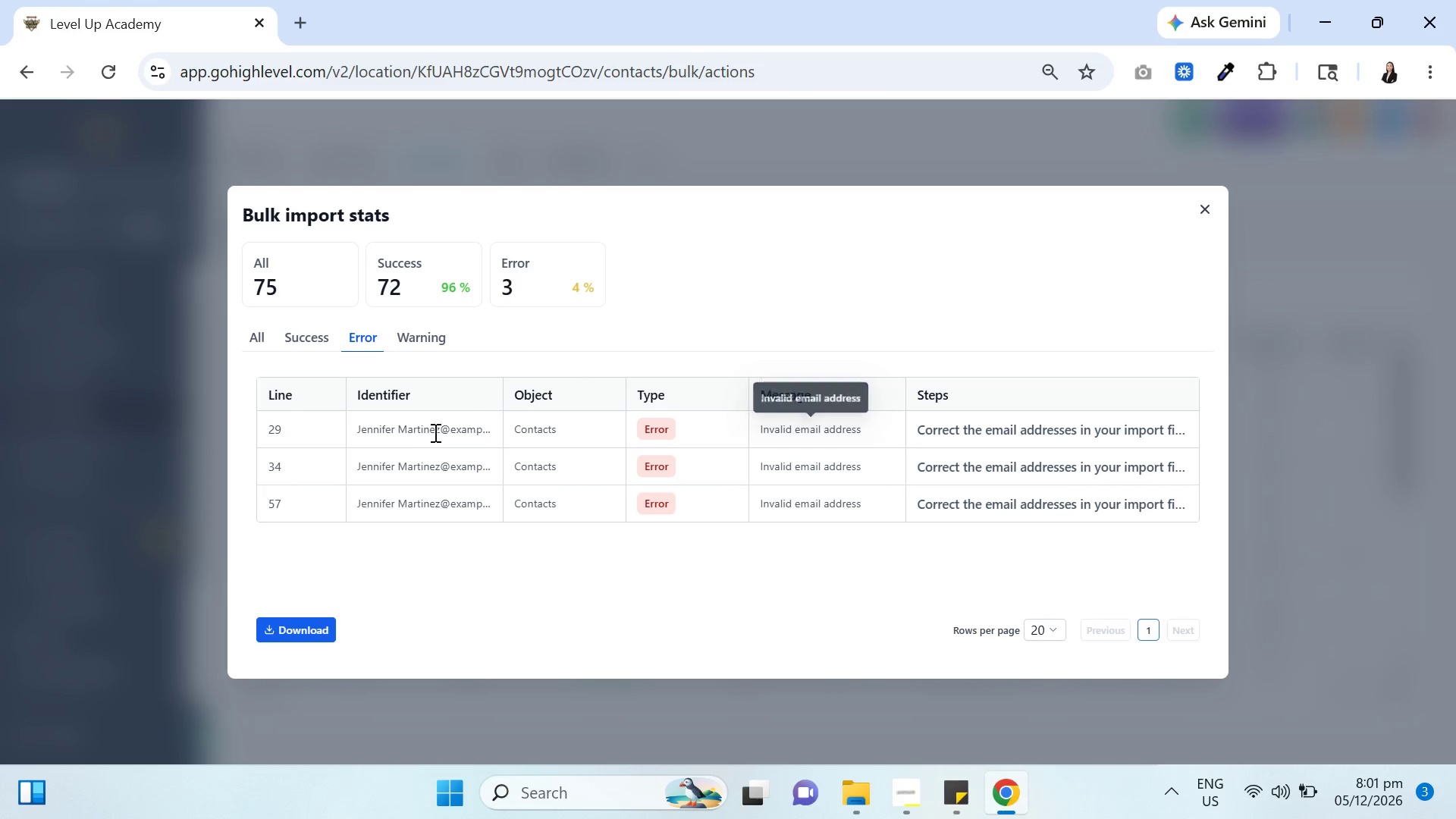 
mouse_move([444, 420])
 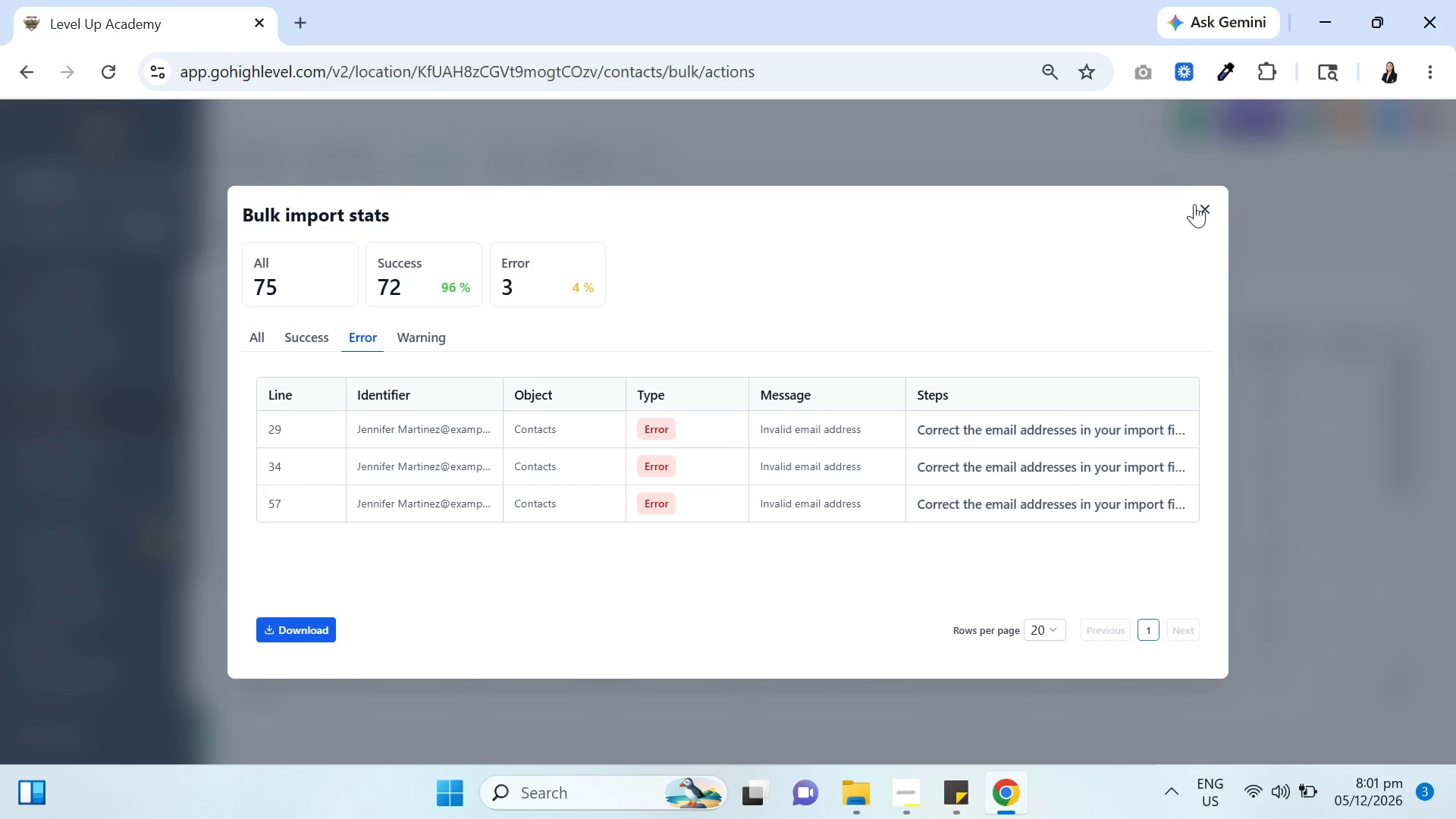 
left_click([1205, 206])
 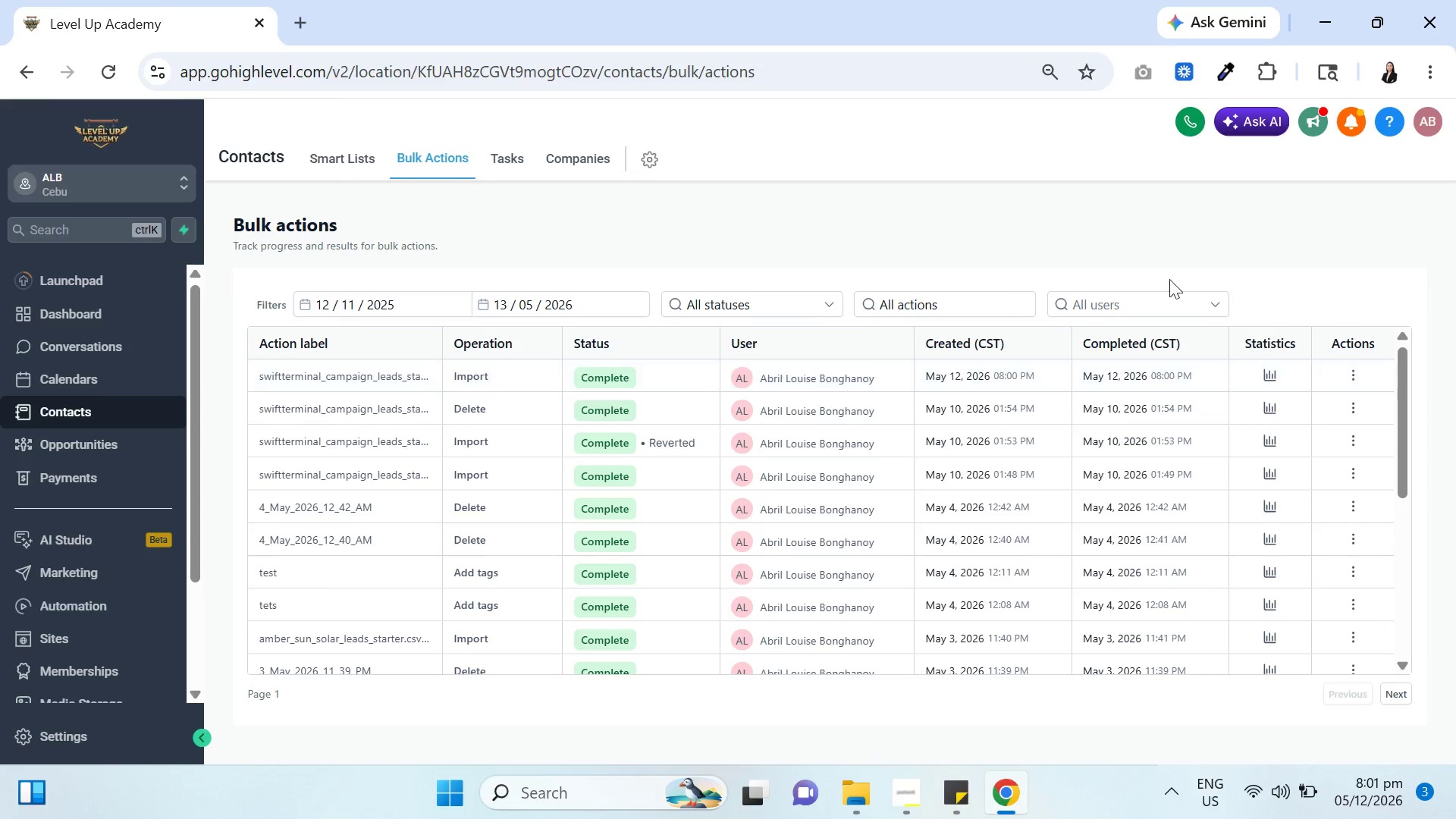 
wait(5.25)
 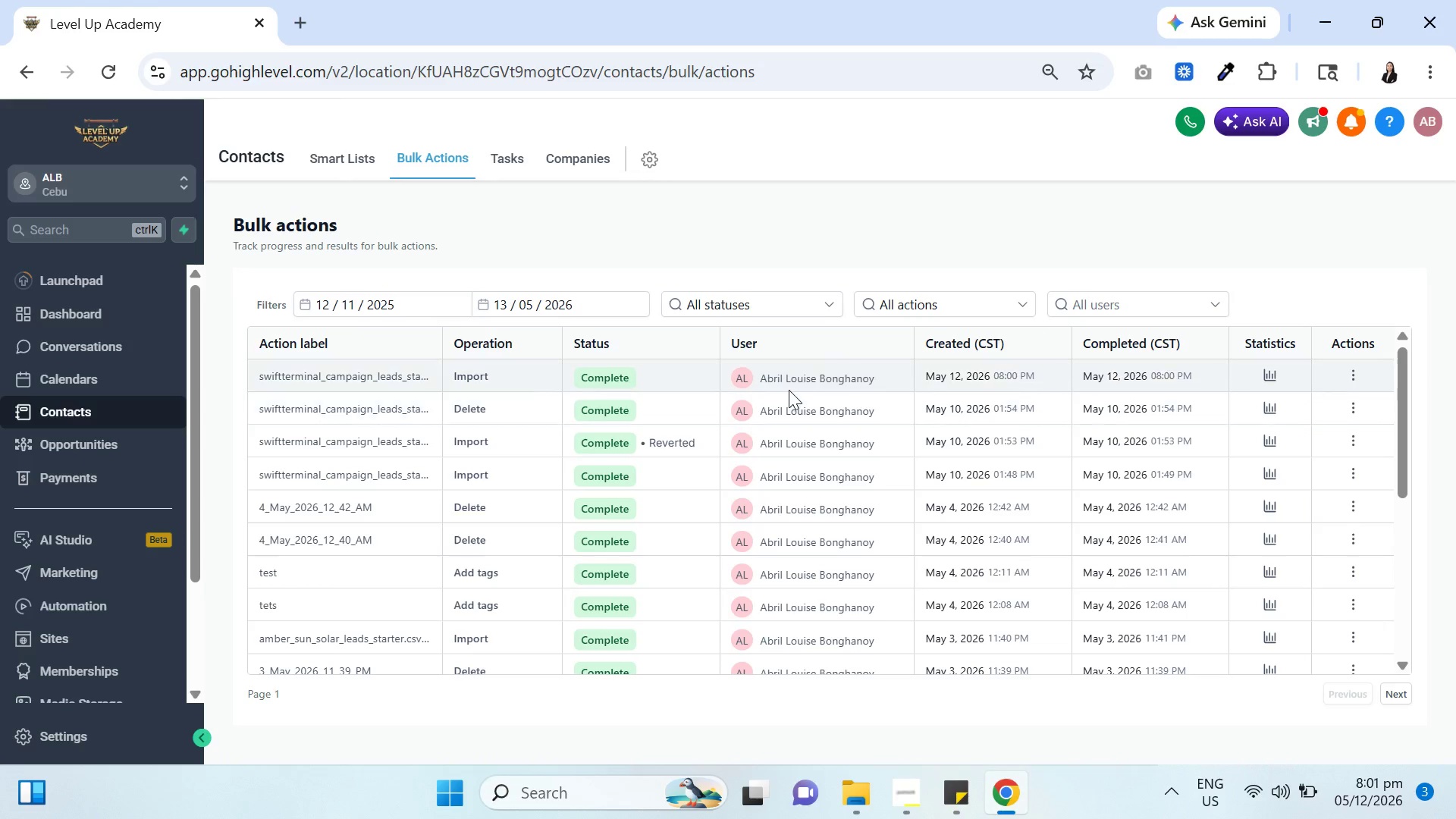 
double_click([1355, 372])
 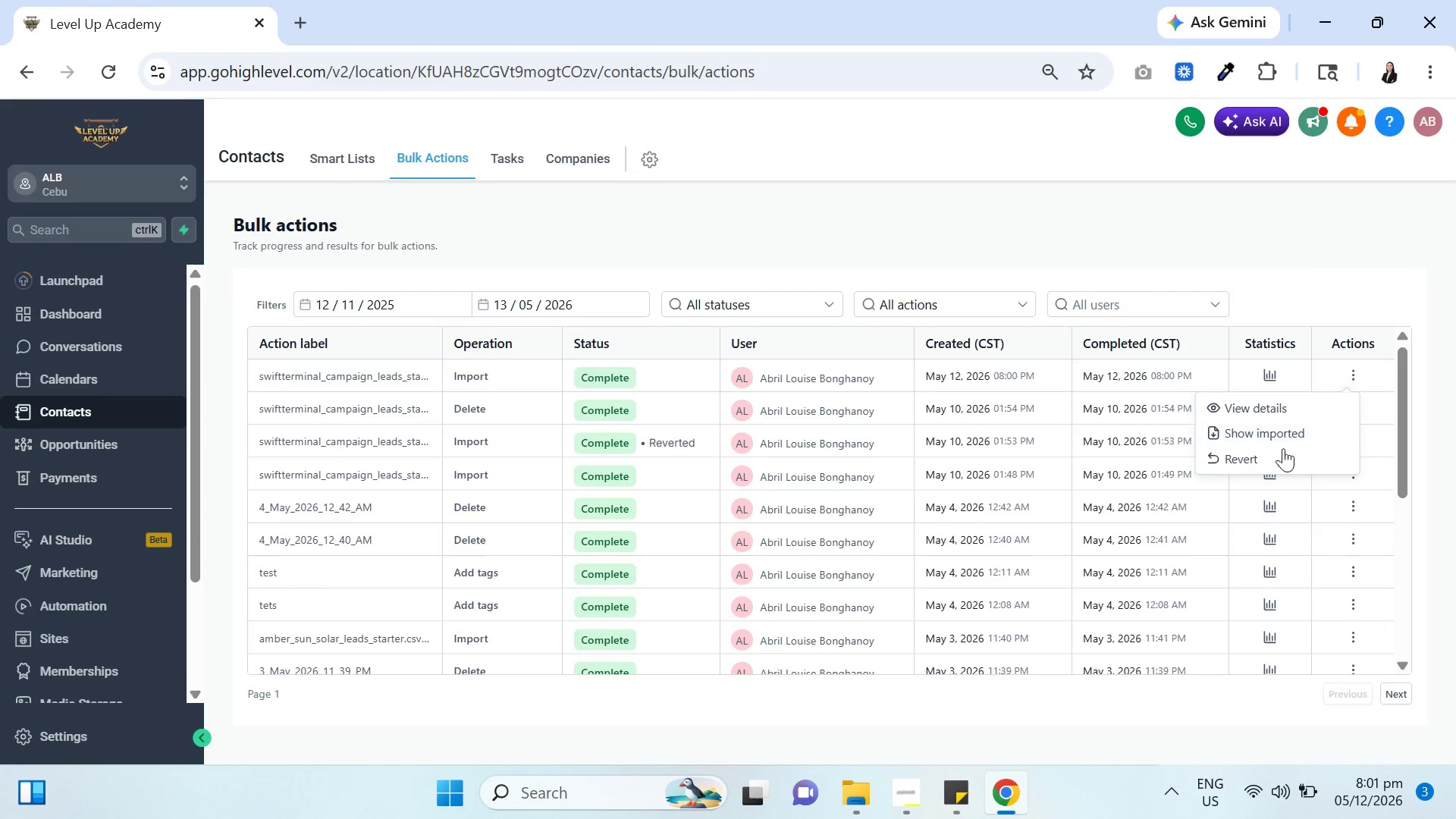 
left_click([1270, 461])
 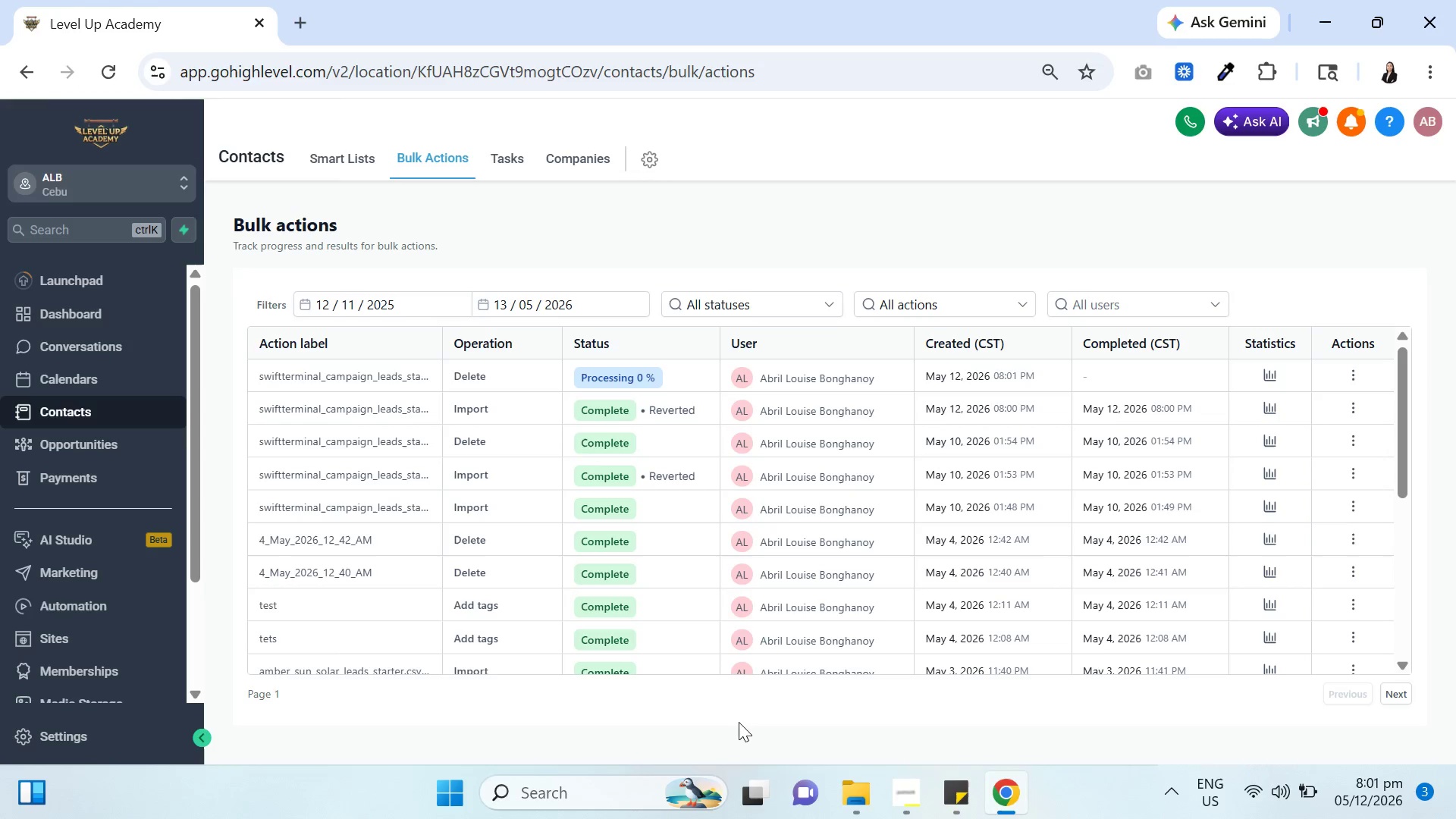 
wait(5.16)
 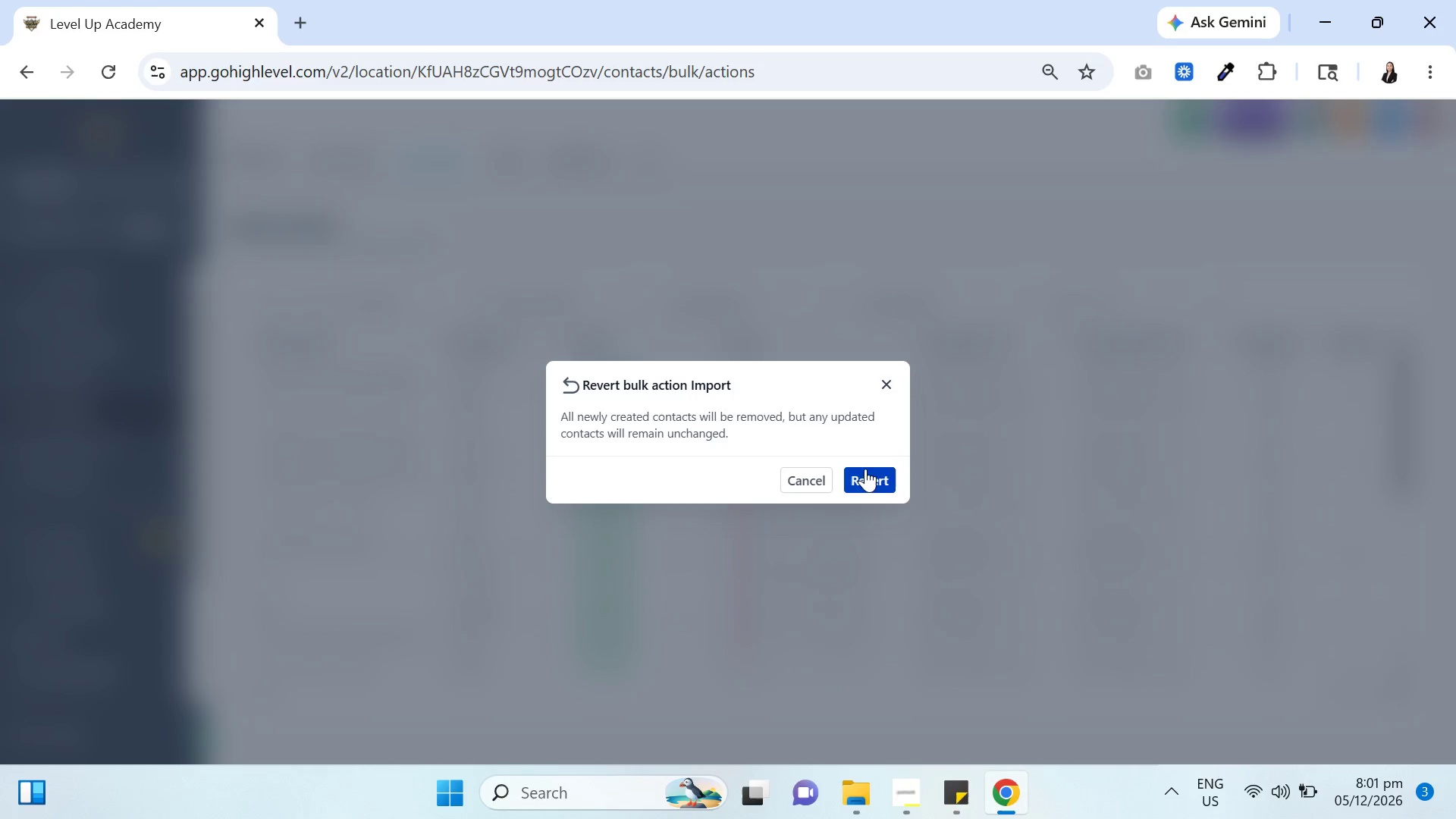 
left_click([852, 792])
 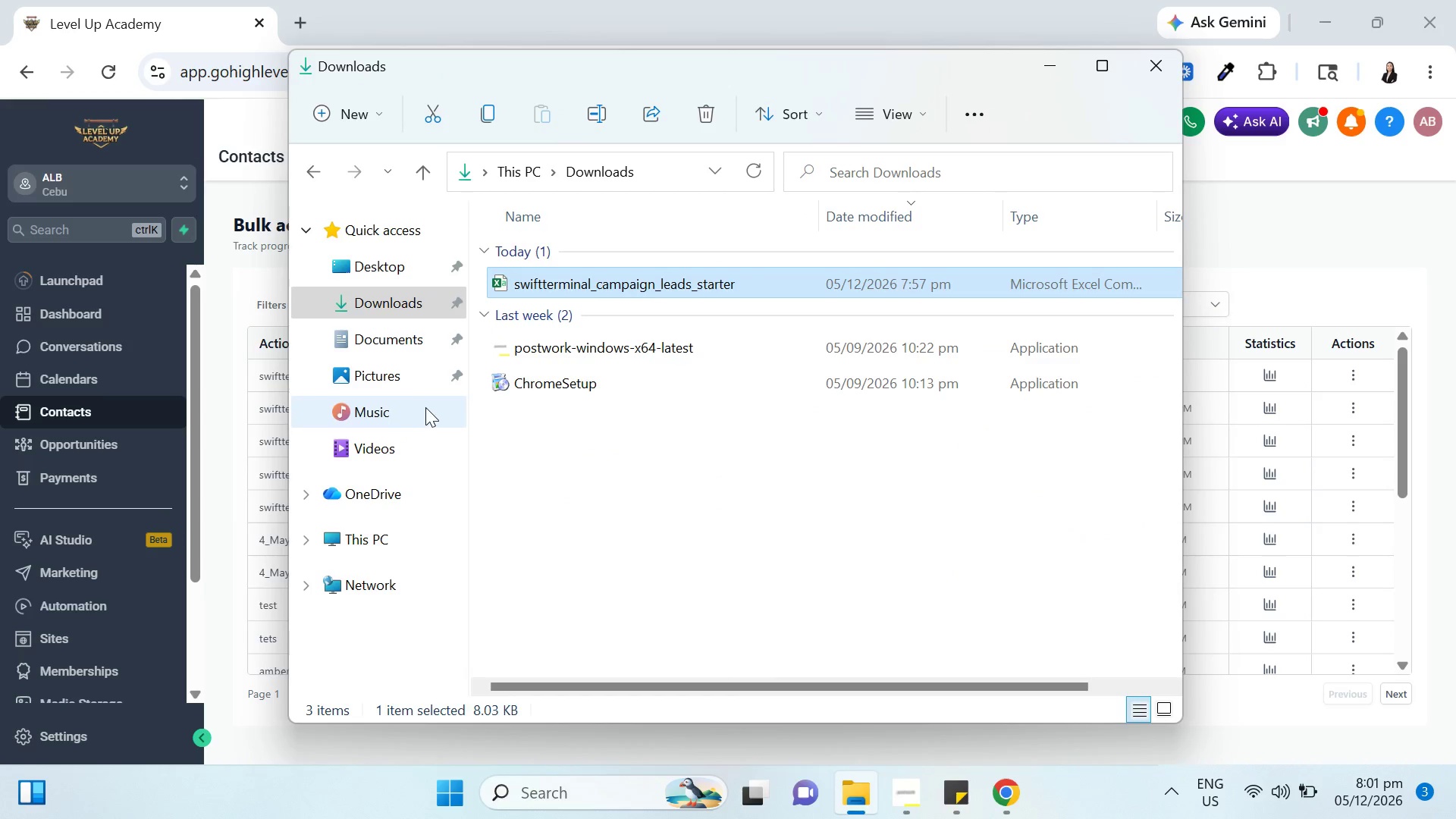 
wait(5.19)
 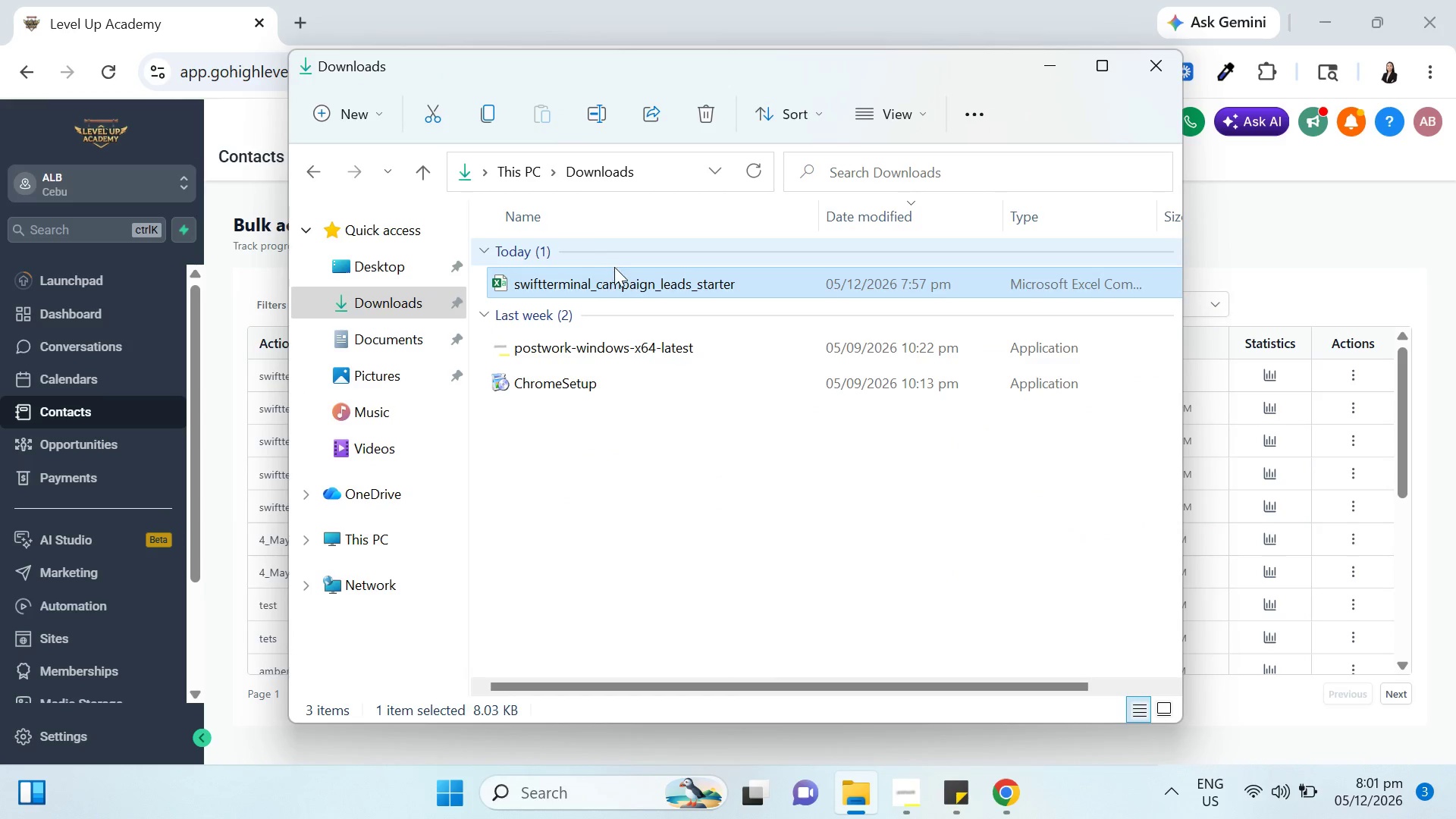 
mouse_move([675, 288])
 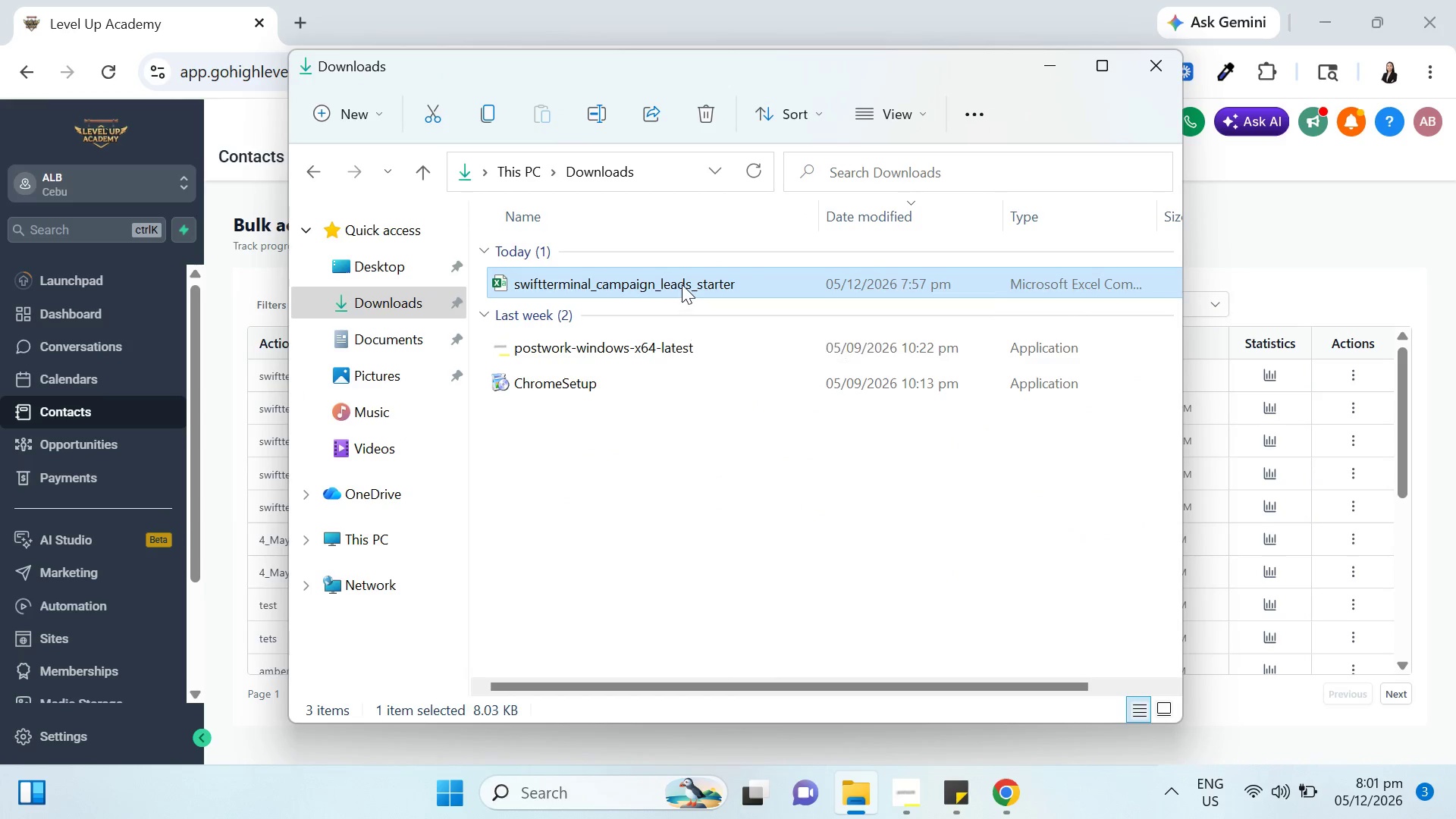 
double_click([682, 284])
 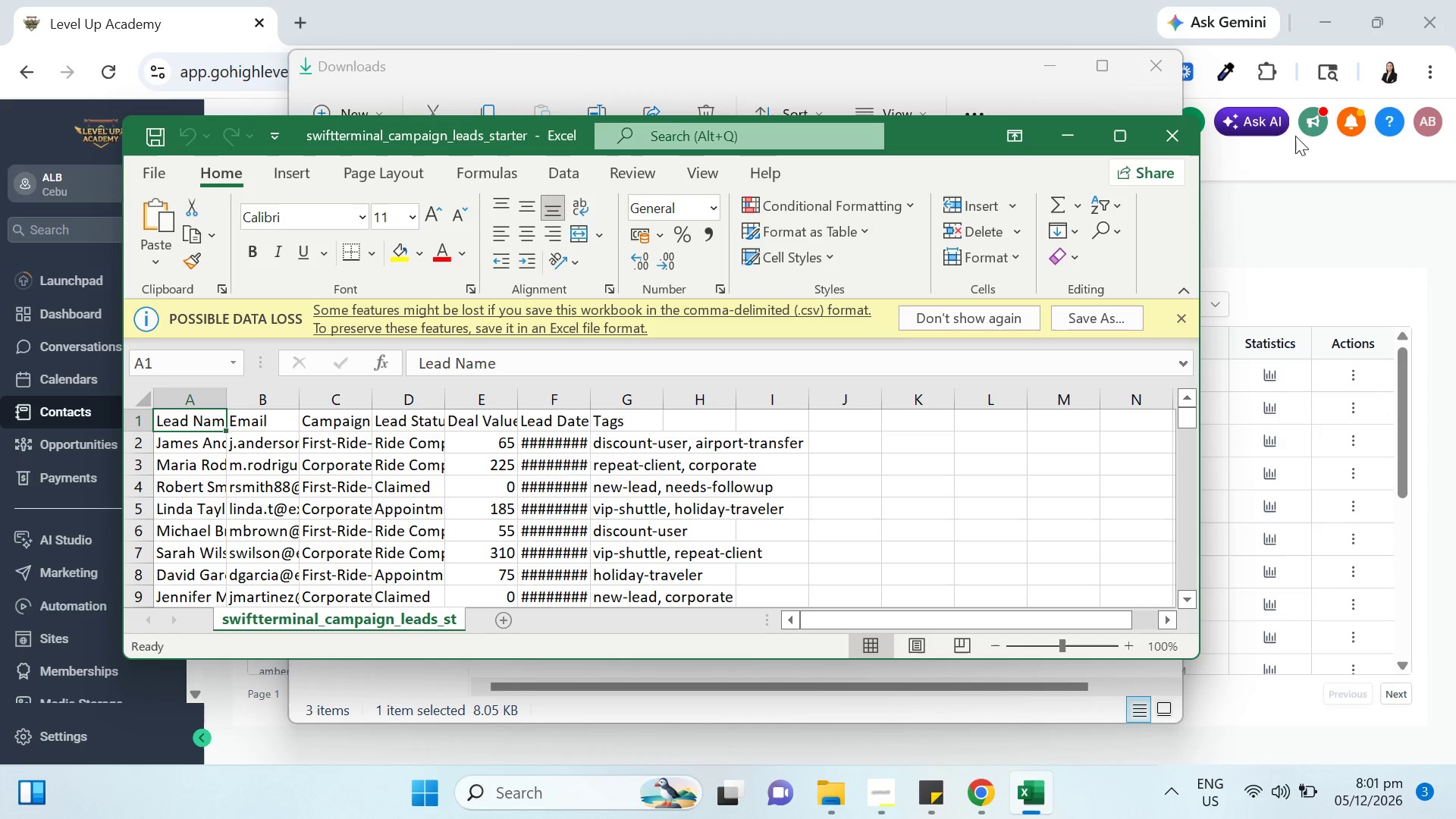 
left_click([1111, 134])
 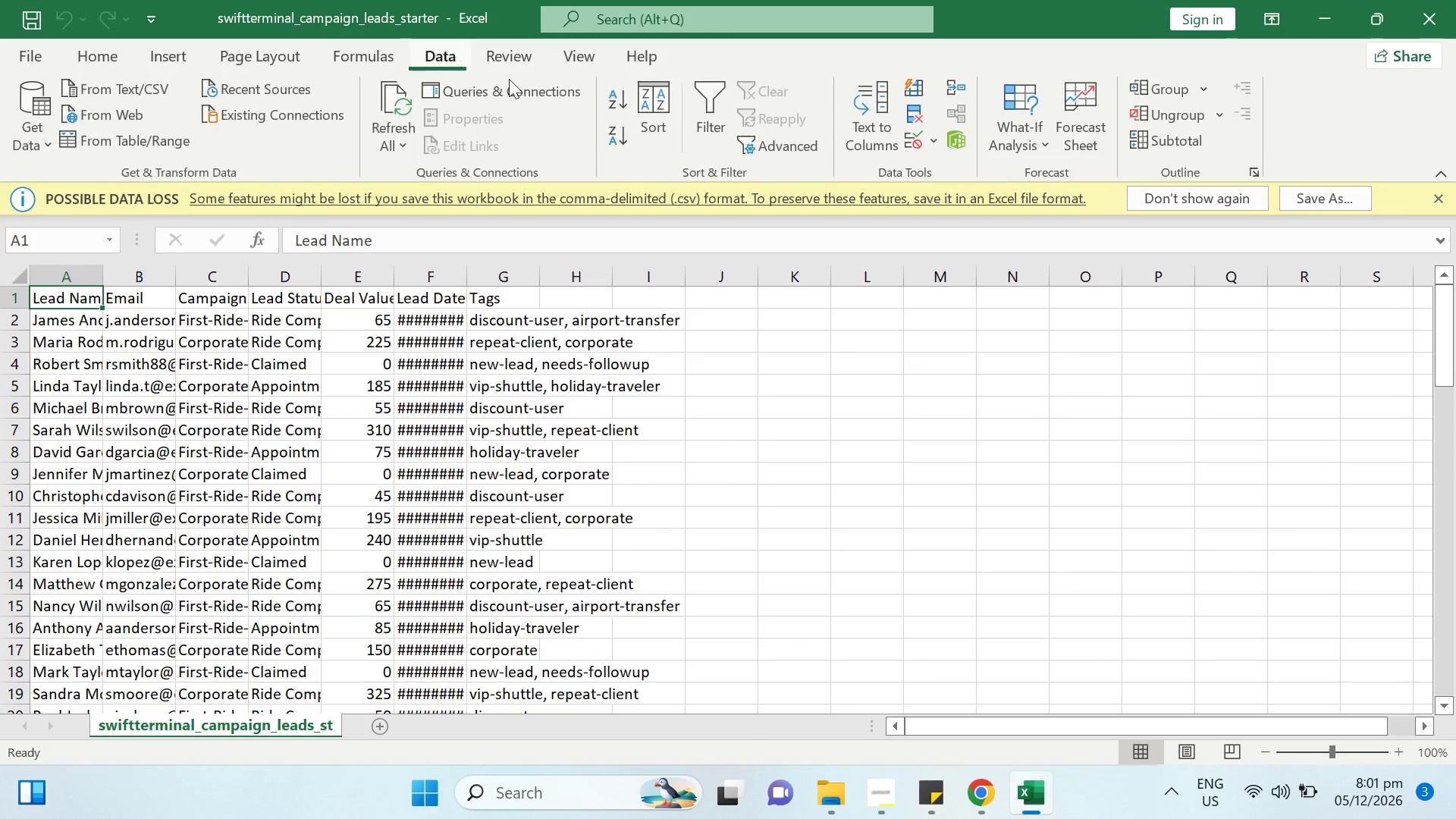 
left_click([687, 113])
 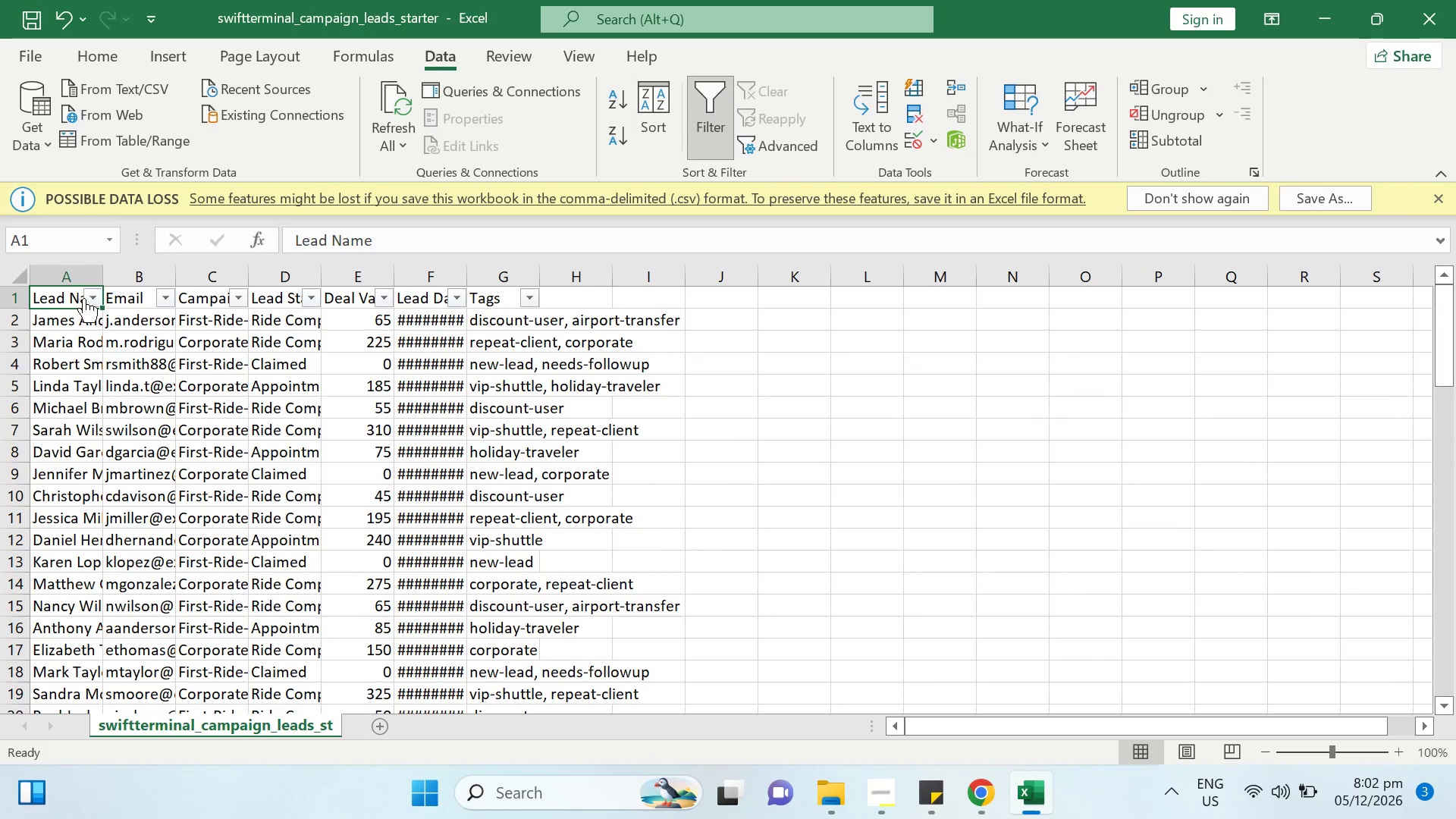 
left_click([94, 298])
 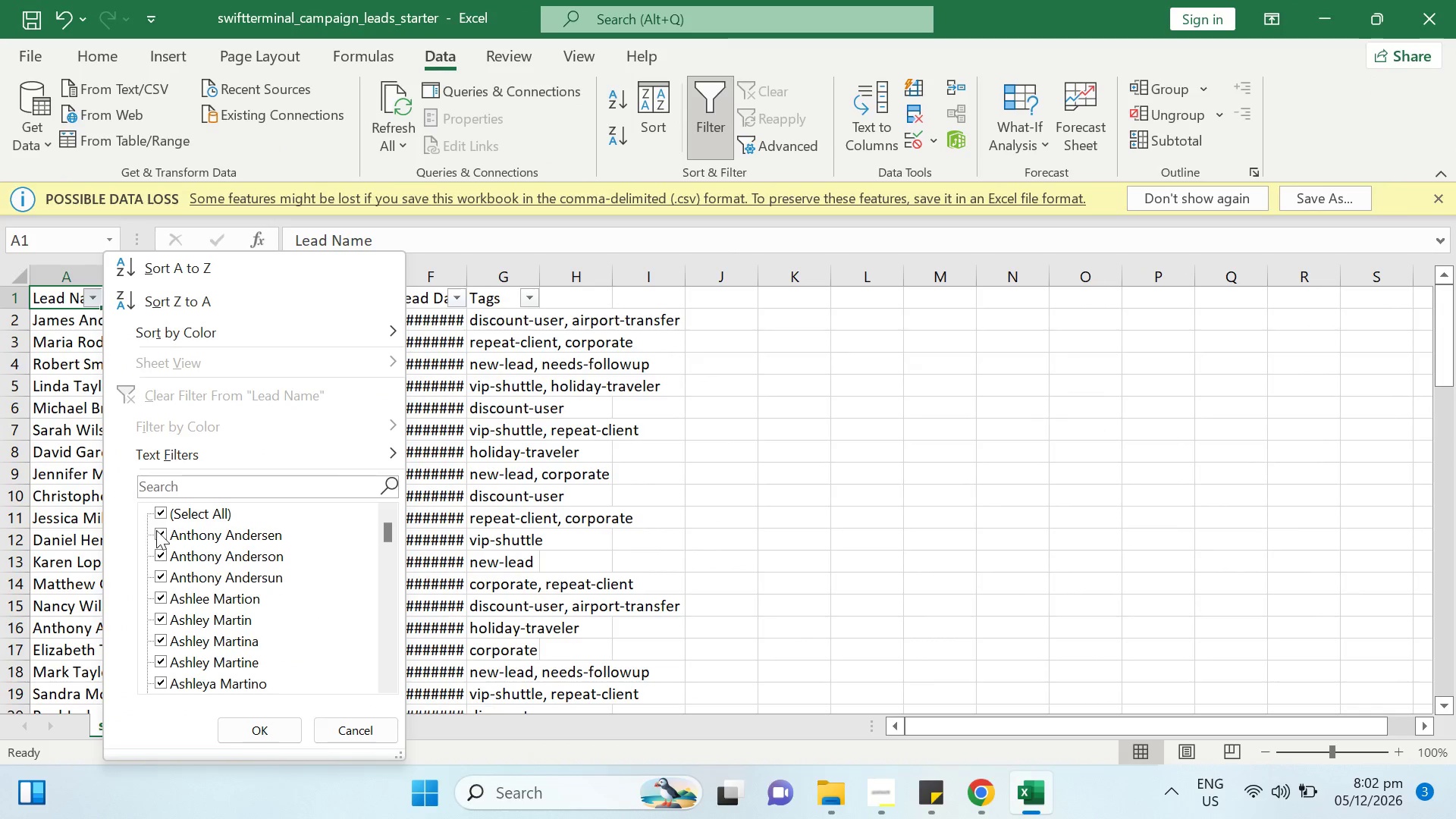 
scroll: coordinate [241, 569], scroll_direction: down, amount: 1.0
 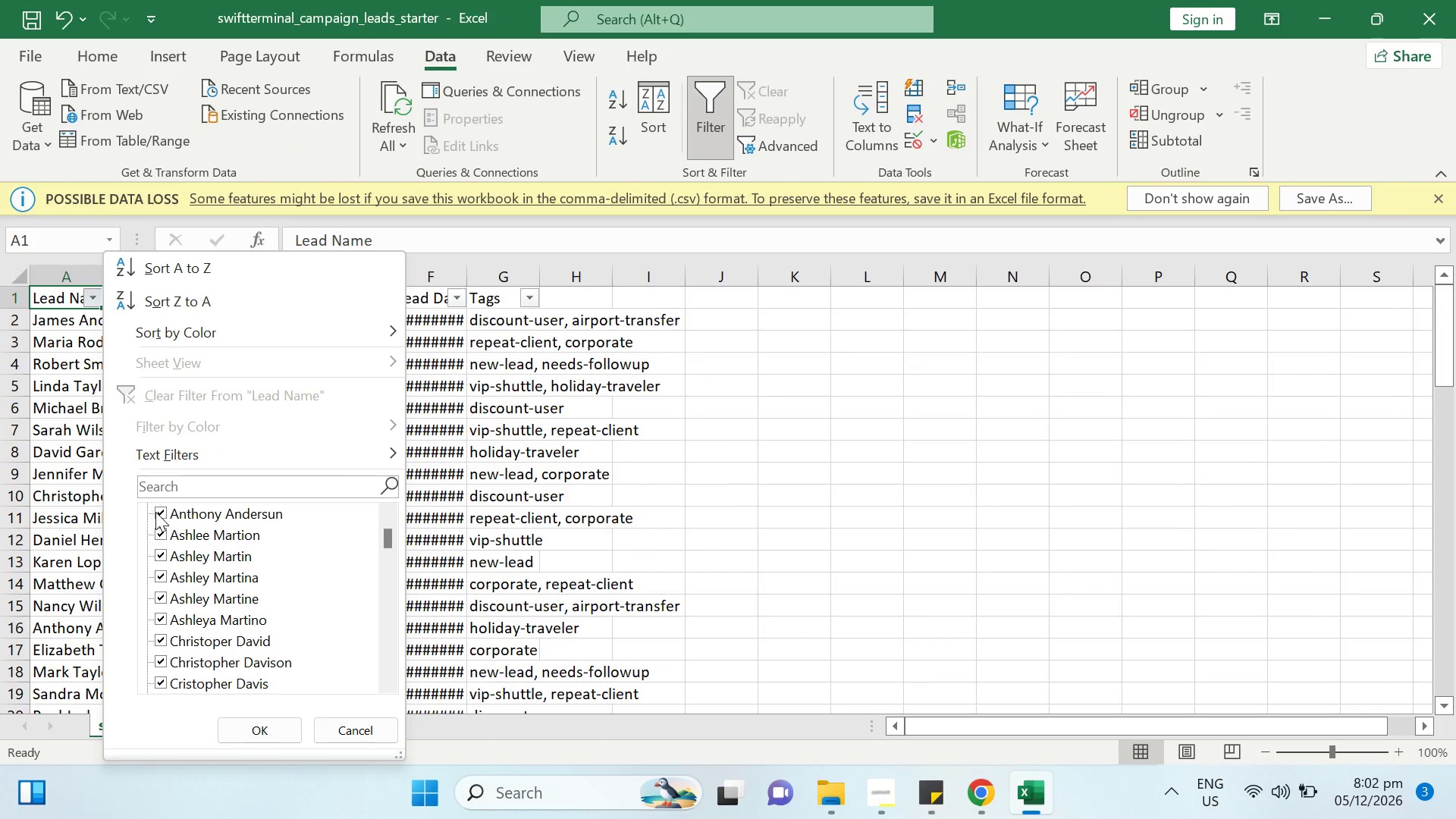 
scroll: coordinate [188, 513], scroll_direction: up, amount: 3.0
 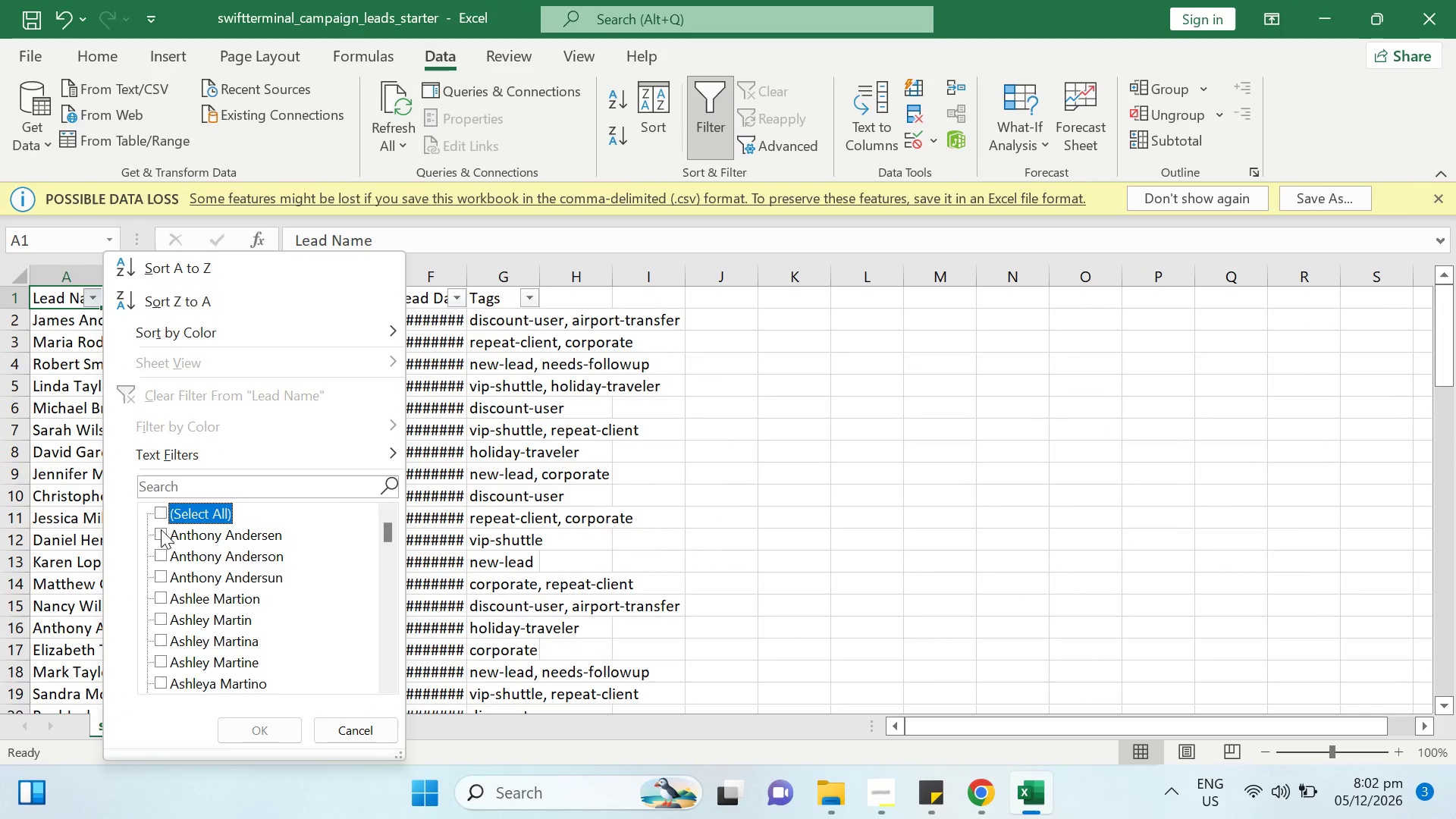 
scroll: coordinate [218, 600], scroll_direction: down, amount: 9.0
 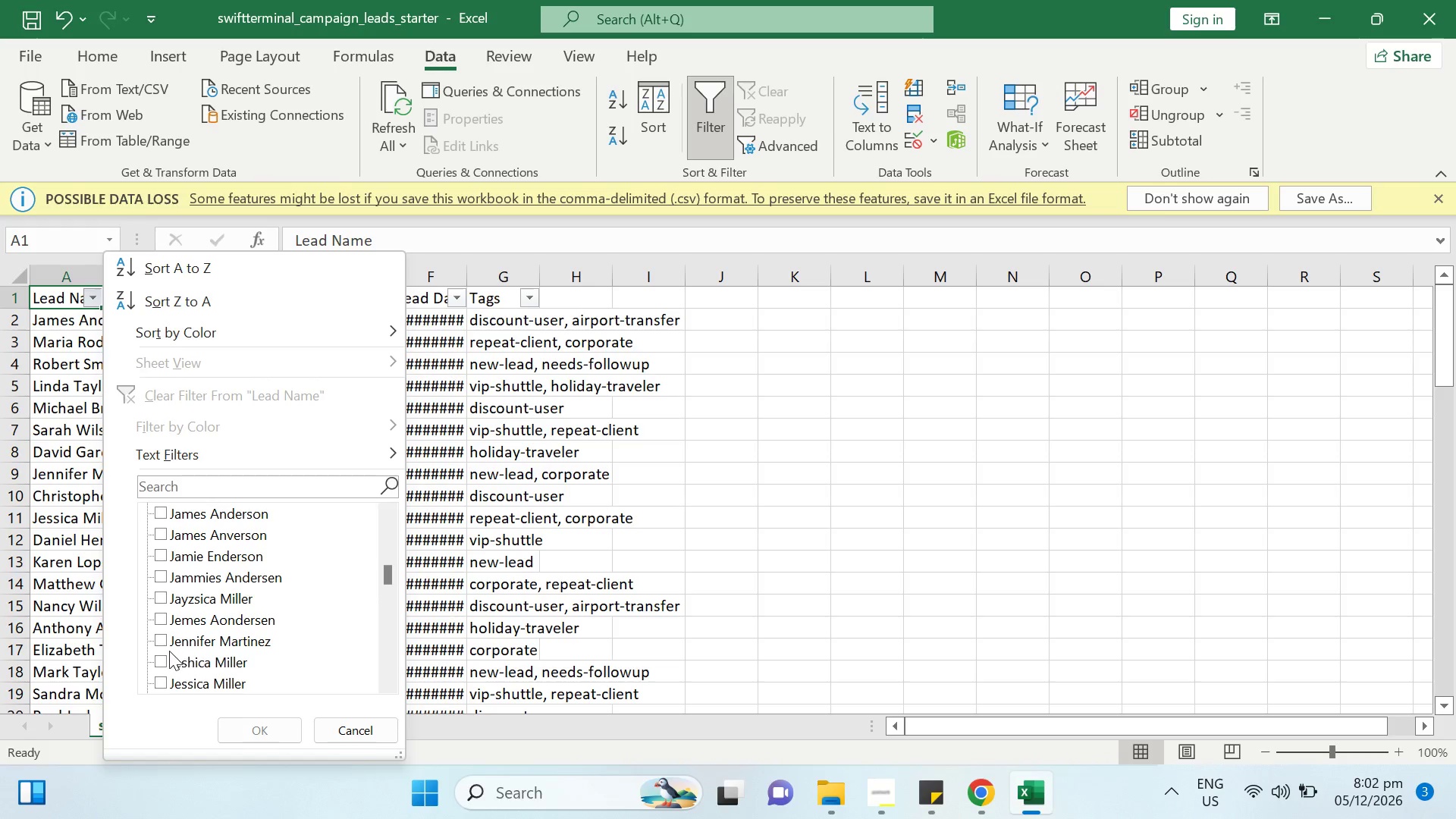 
left_click([164, 641])
 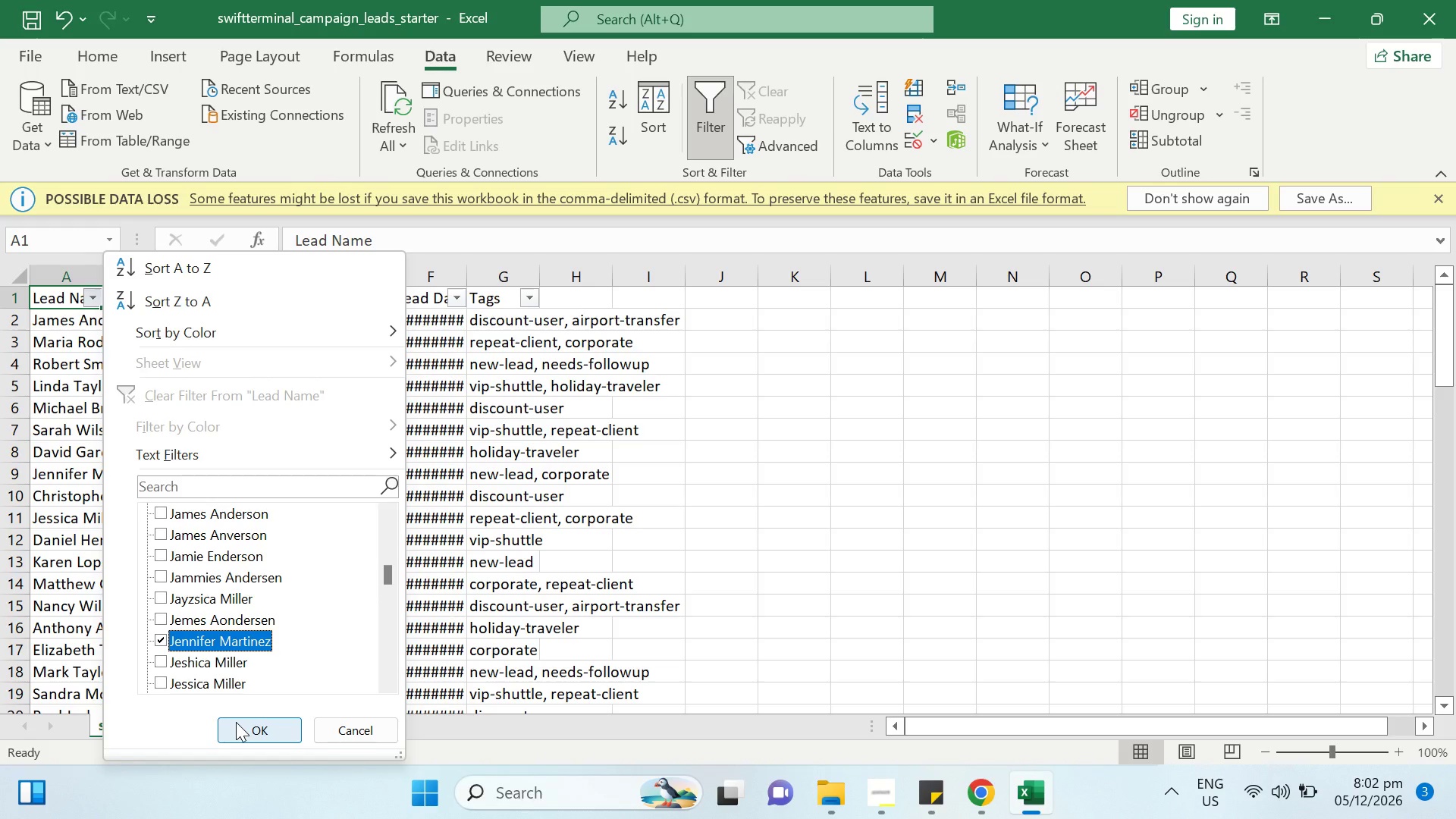 
left_click([236, 722])
 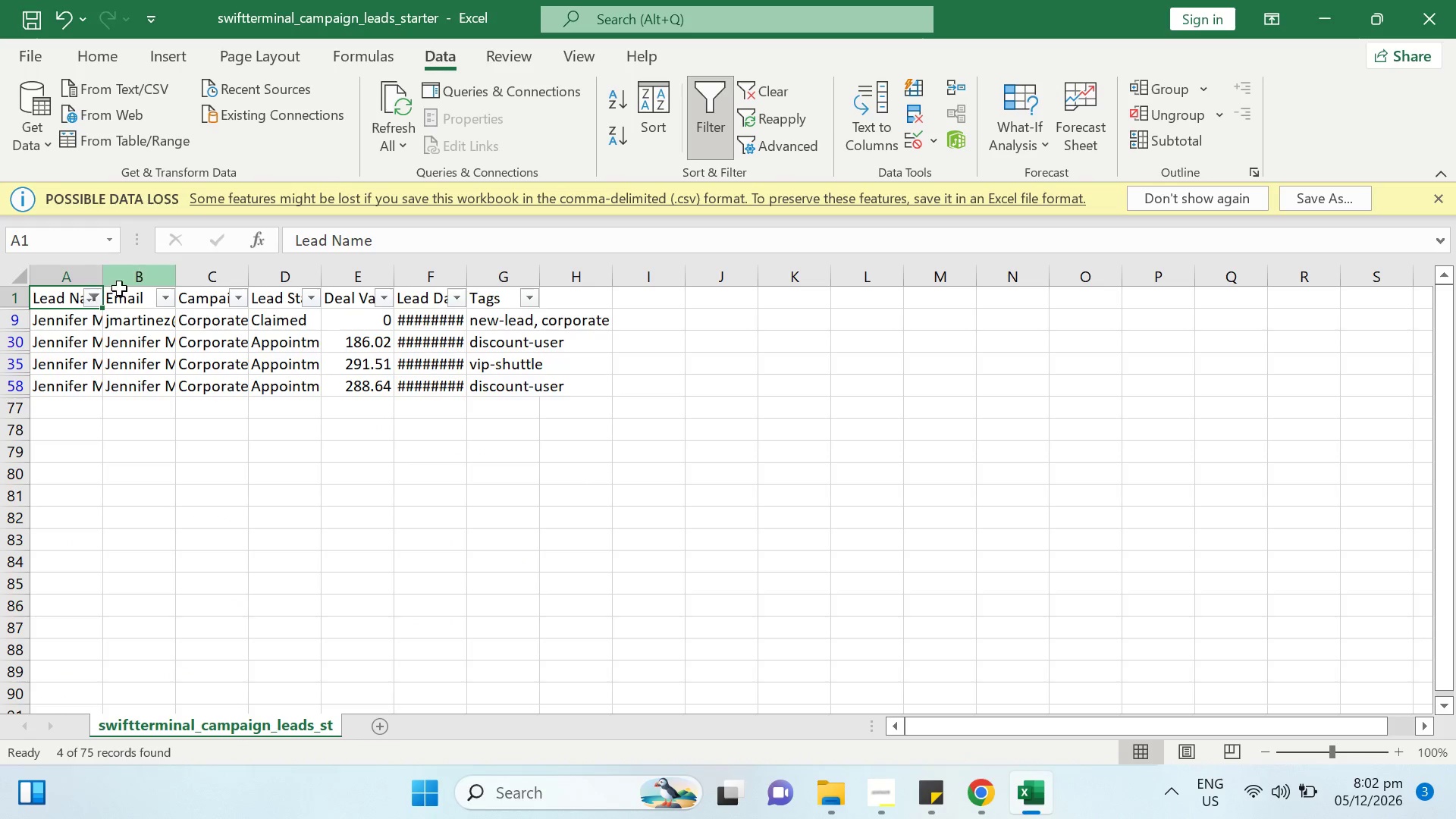 
left_click_drag(start_coordinate=[103, 282], to_coordinate=[186, 297])
 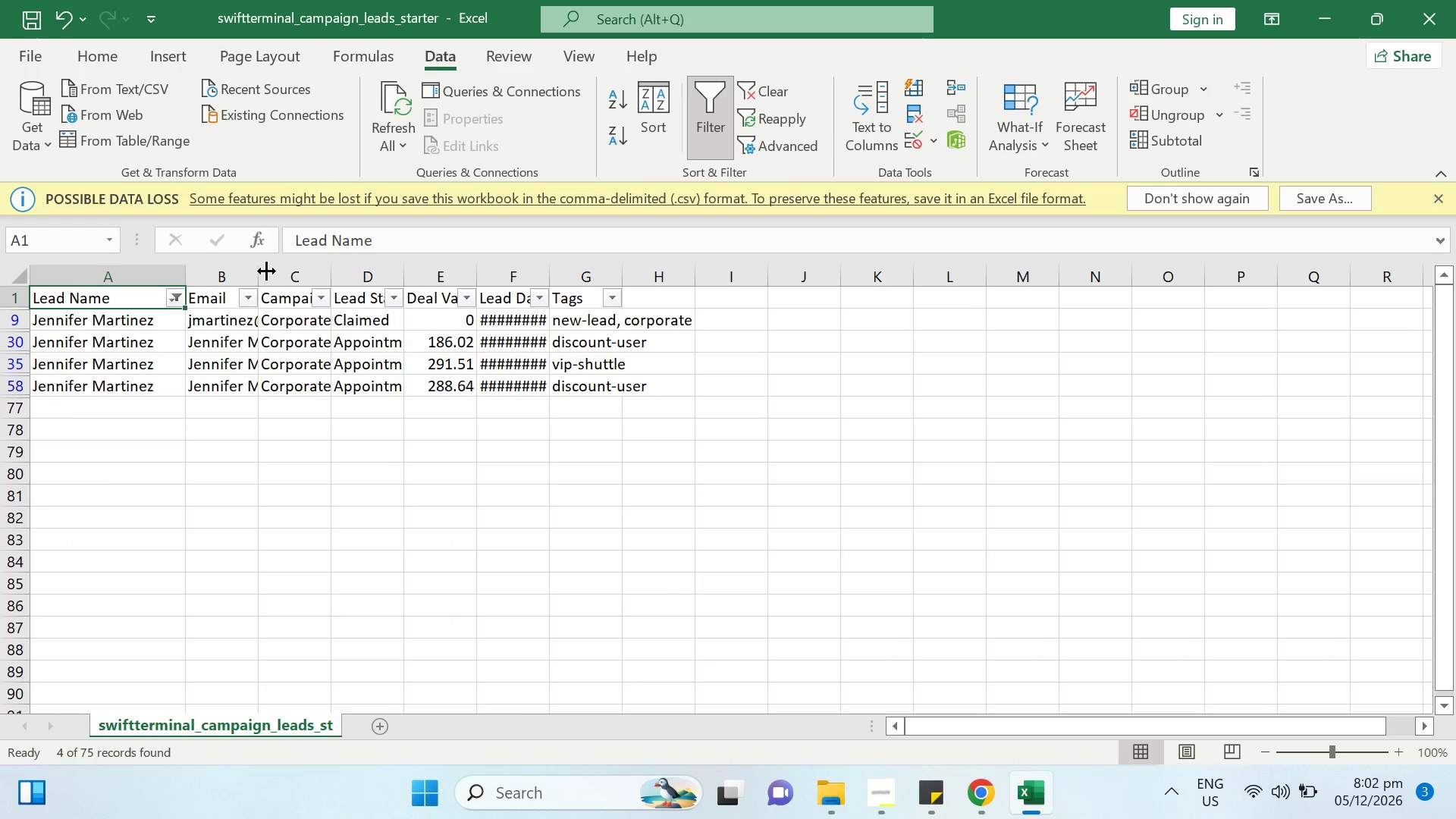 
left_click_drag(start_coordinate=[261, 277], to_coordinate=[408, 281])
 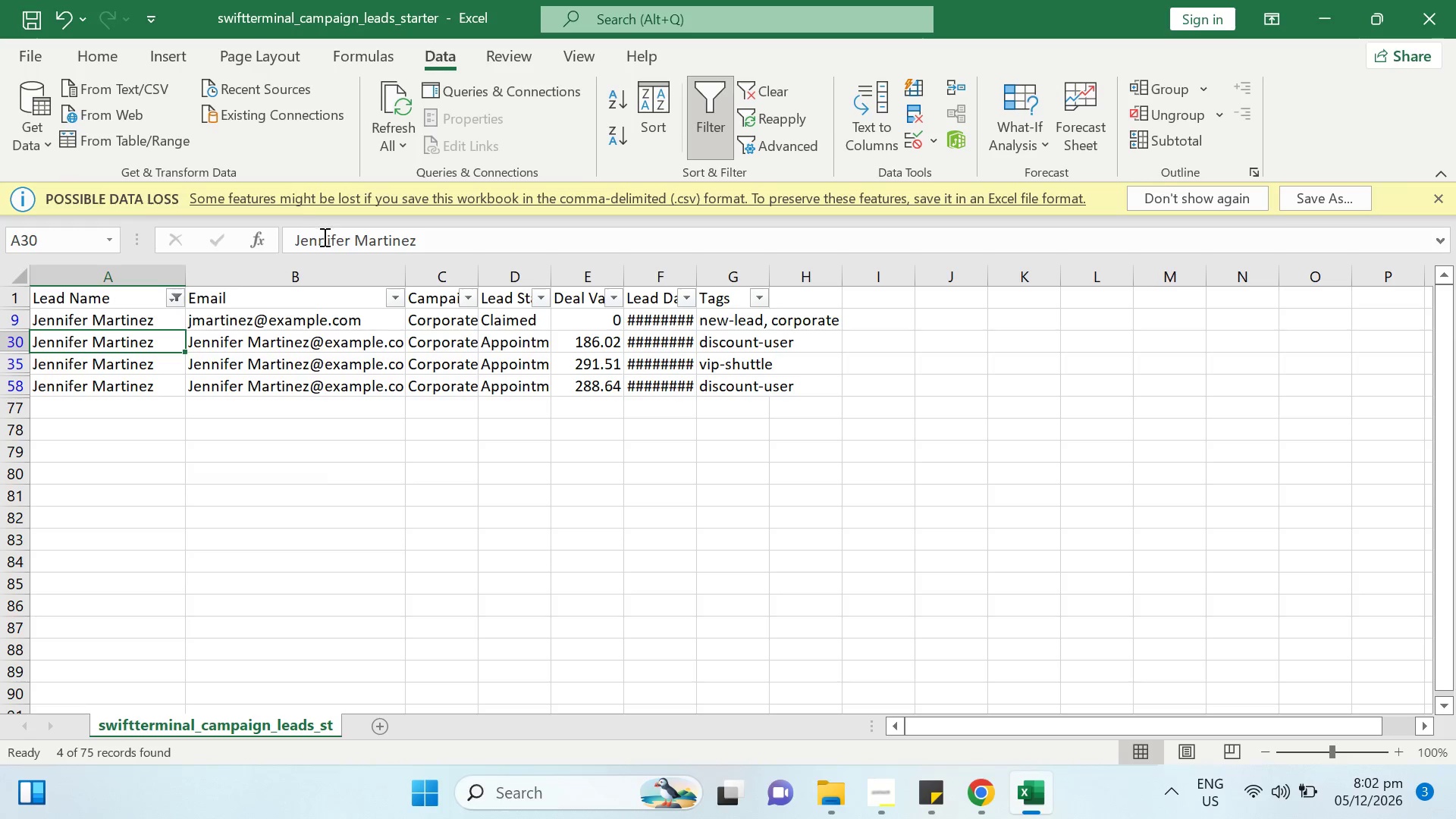 
key(Backspace)
 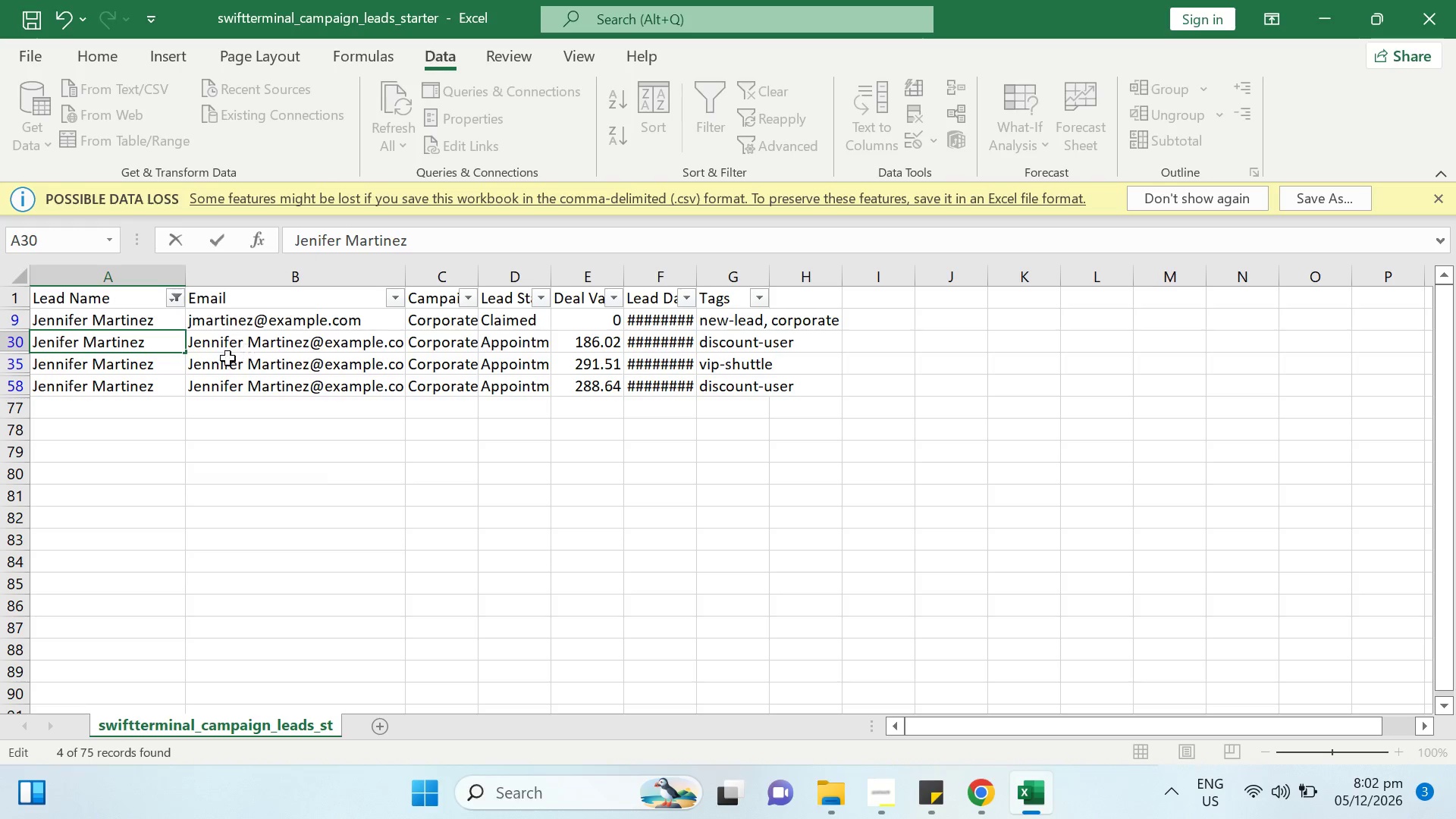 
double_click([255, 338])
 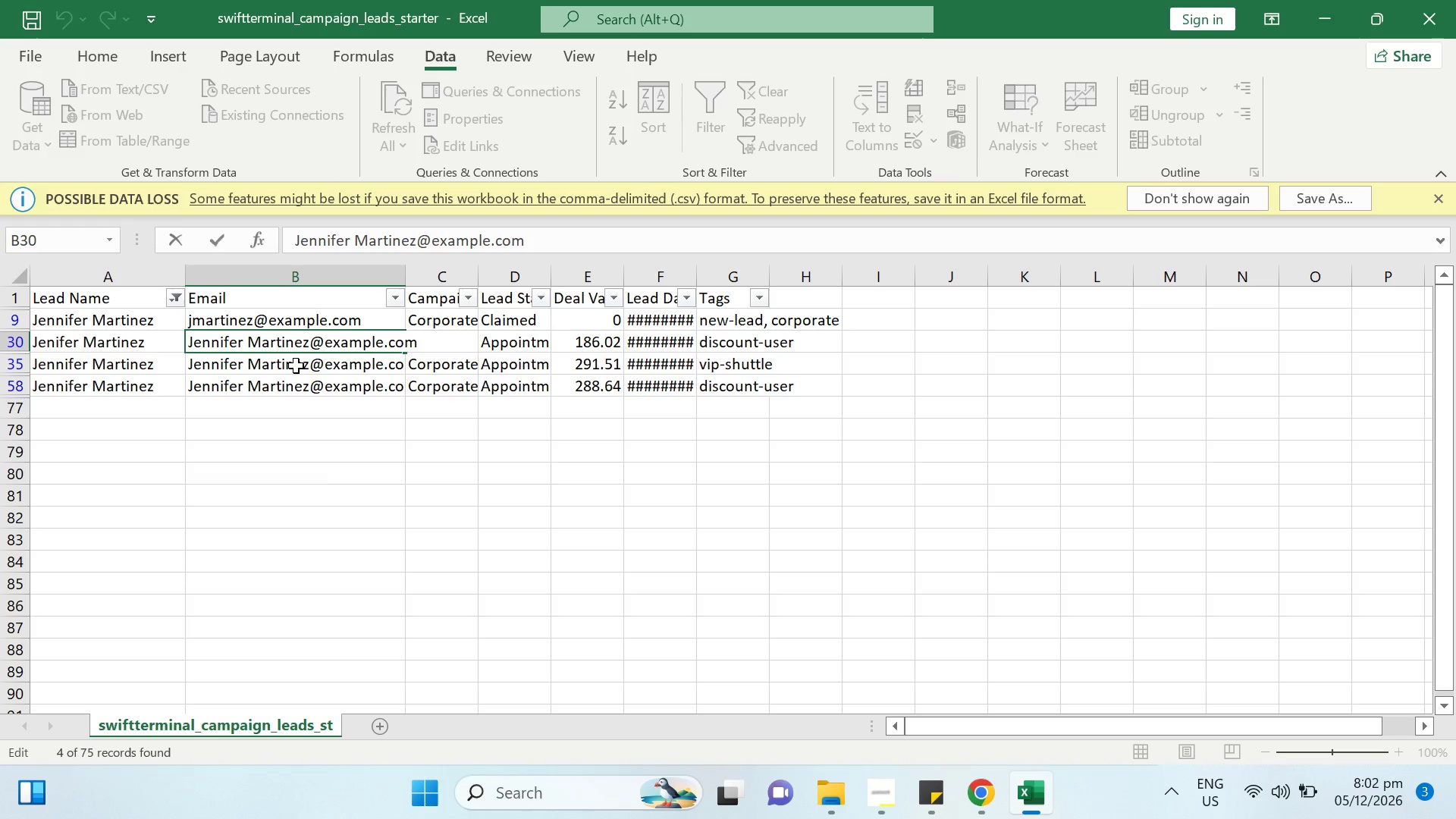 
key(Backspace)
 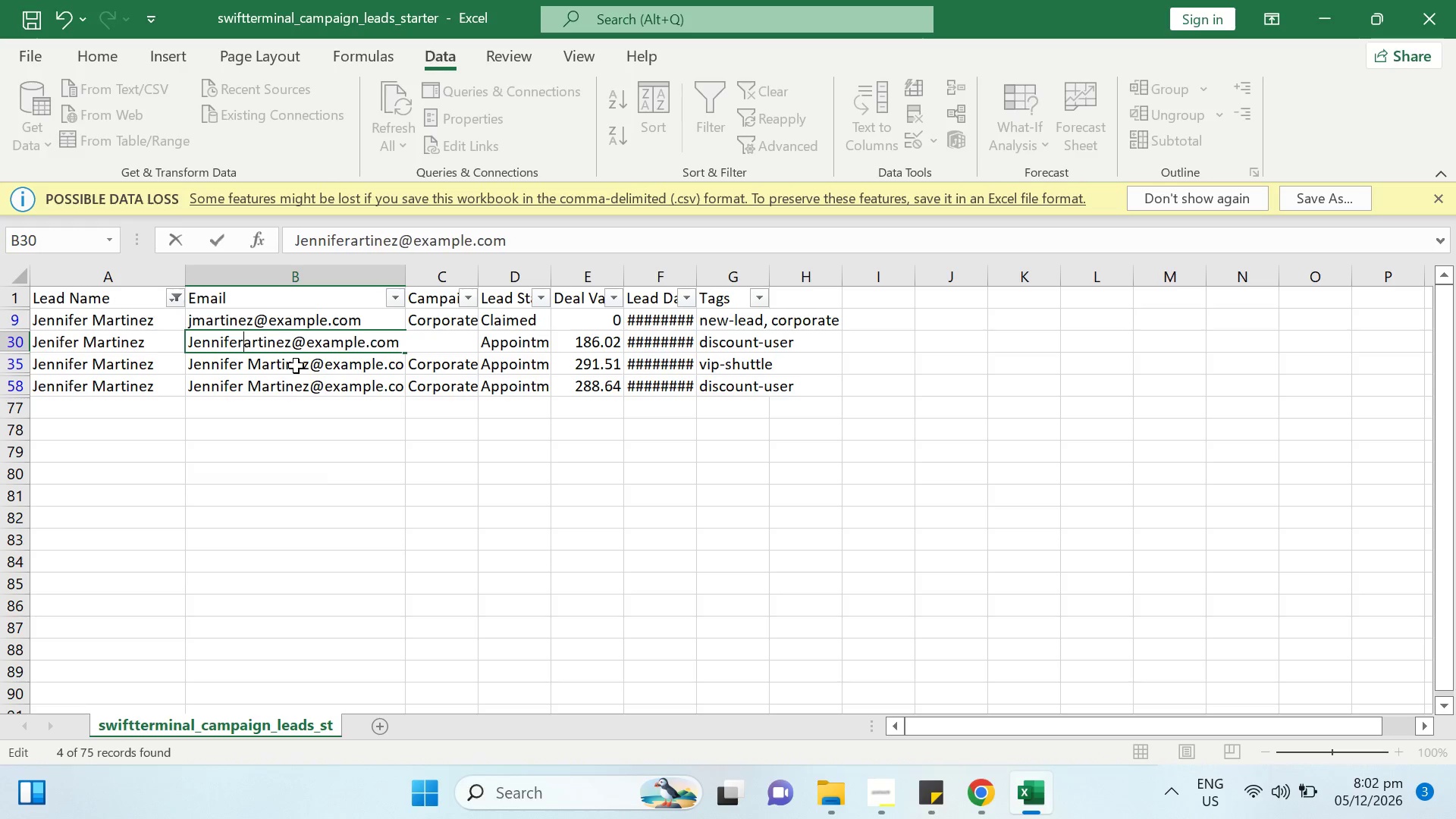 
key(Backspace)
 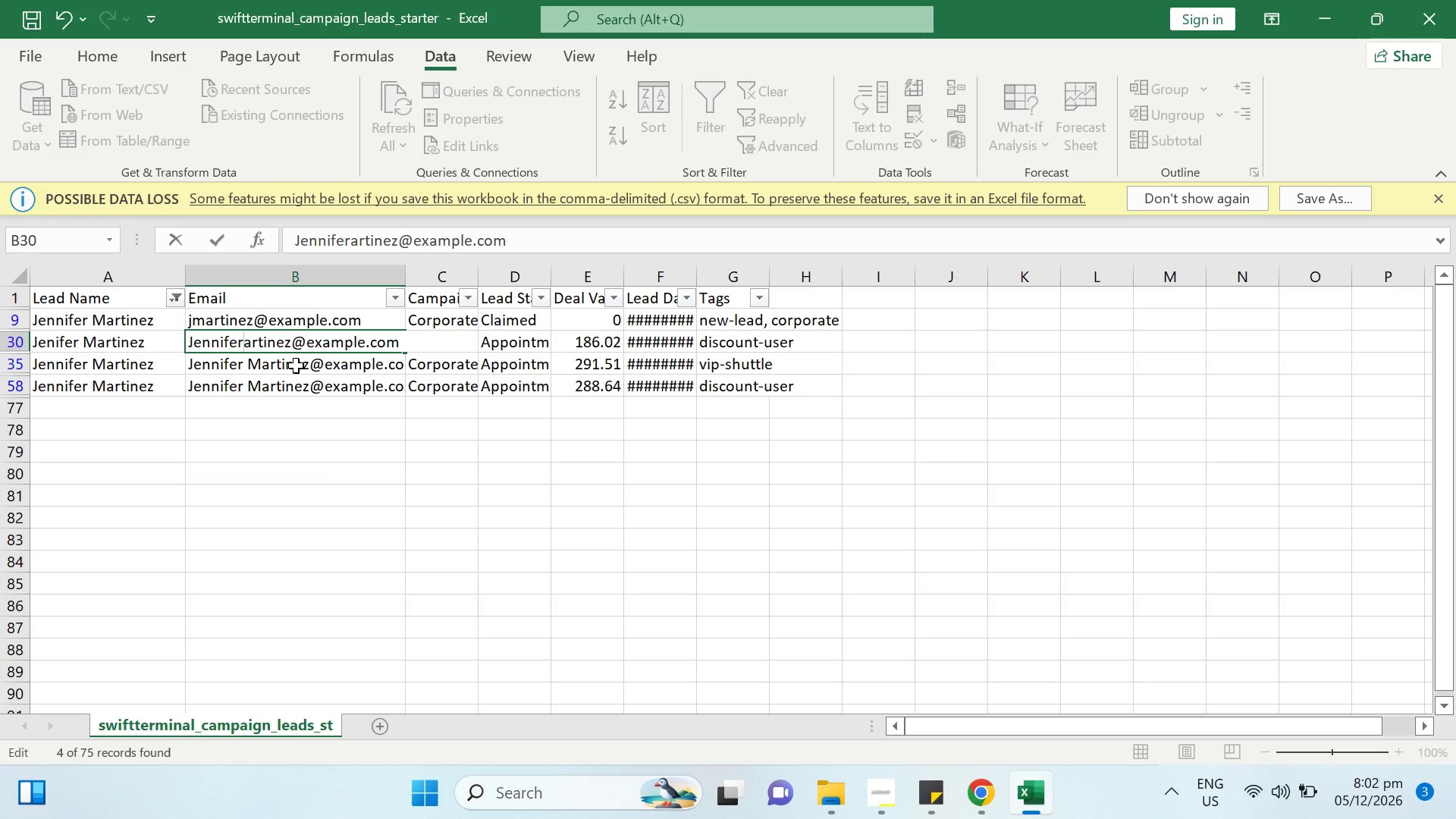 
key(M)
 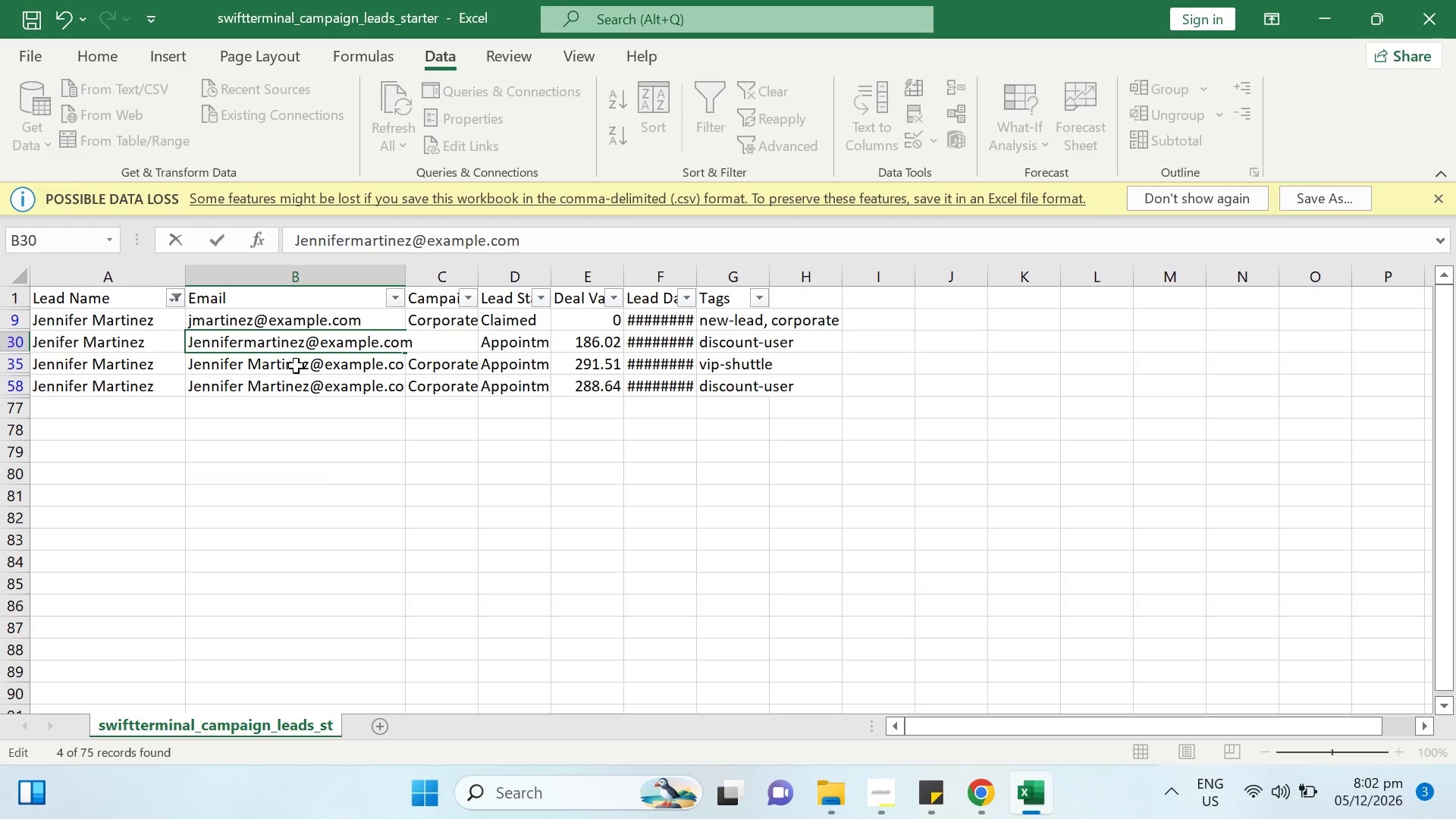 
key(ArrowLeft)
 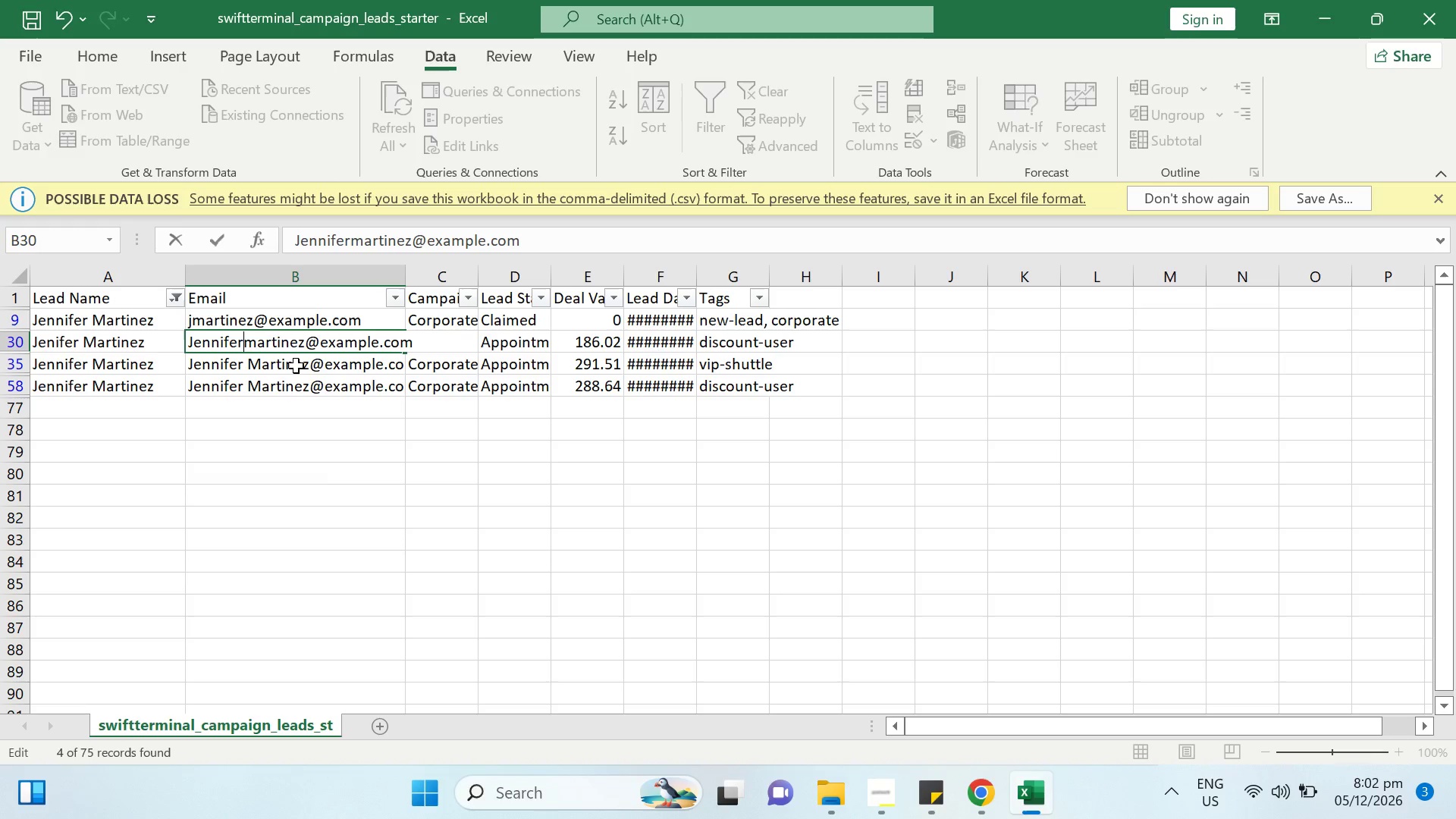 
key(ArrowLeft)
 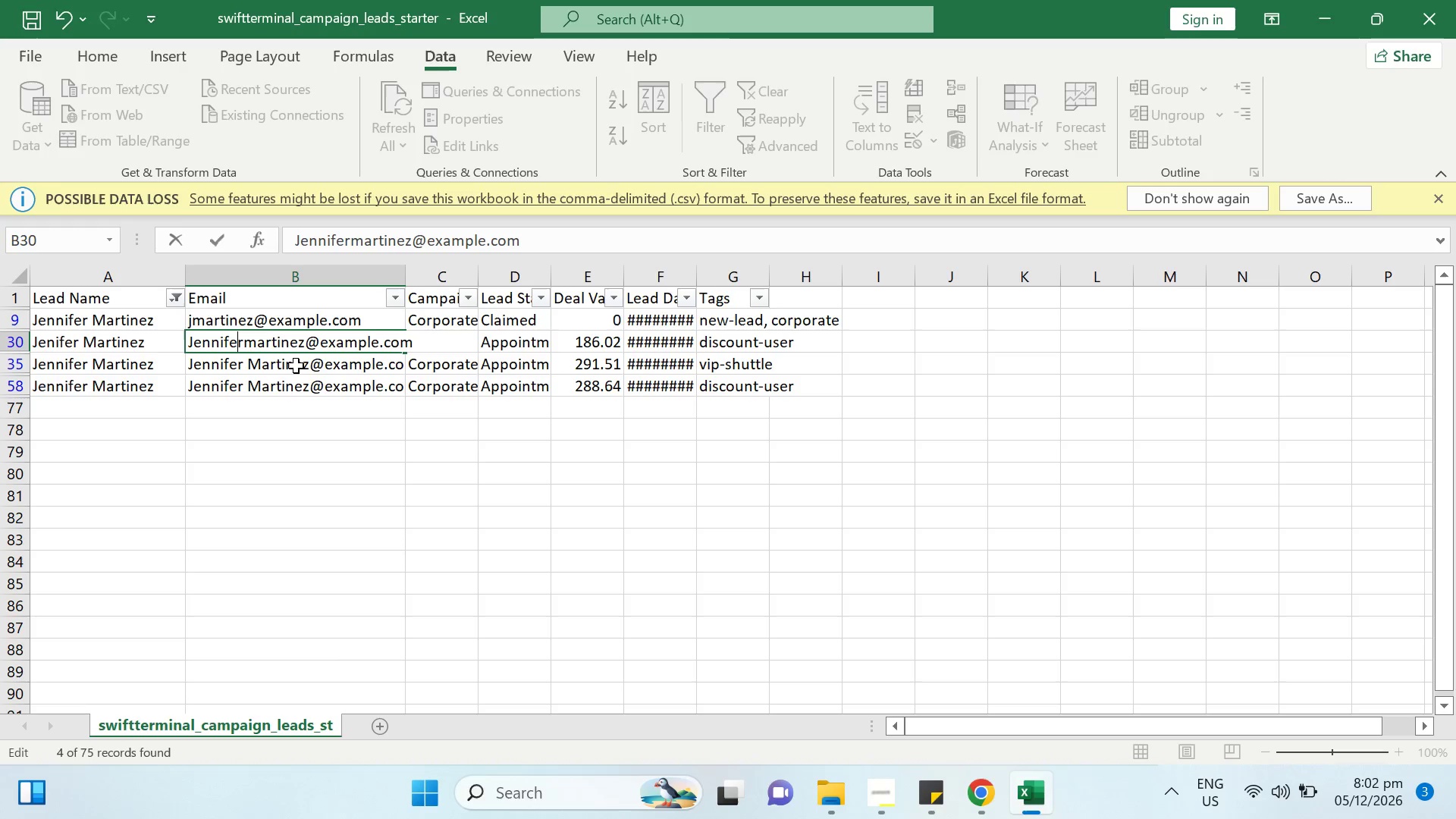 
key(ArrowLeft)
 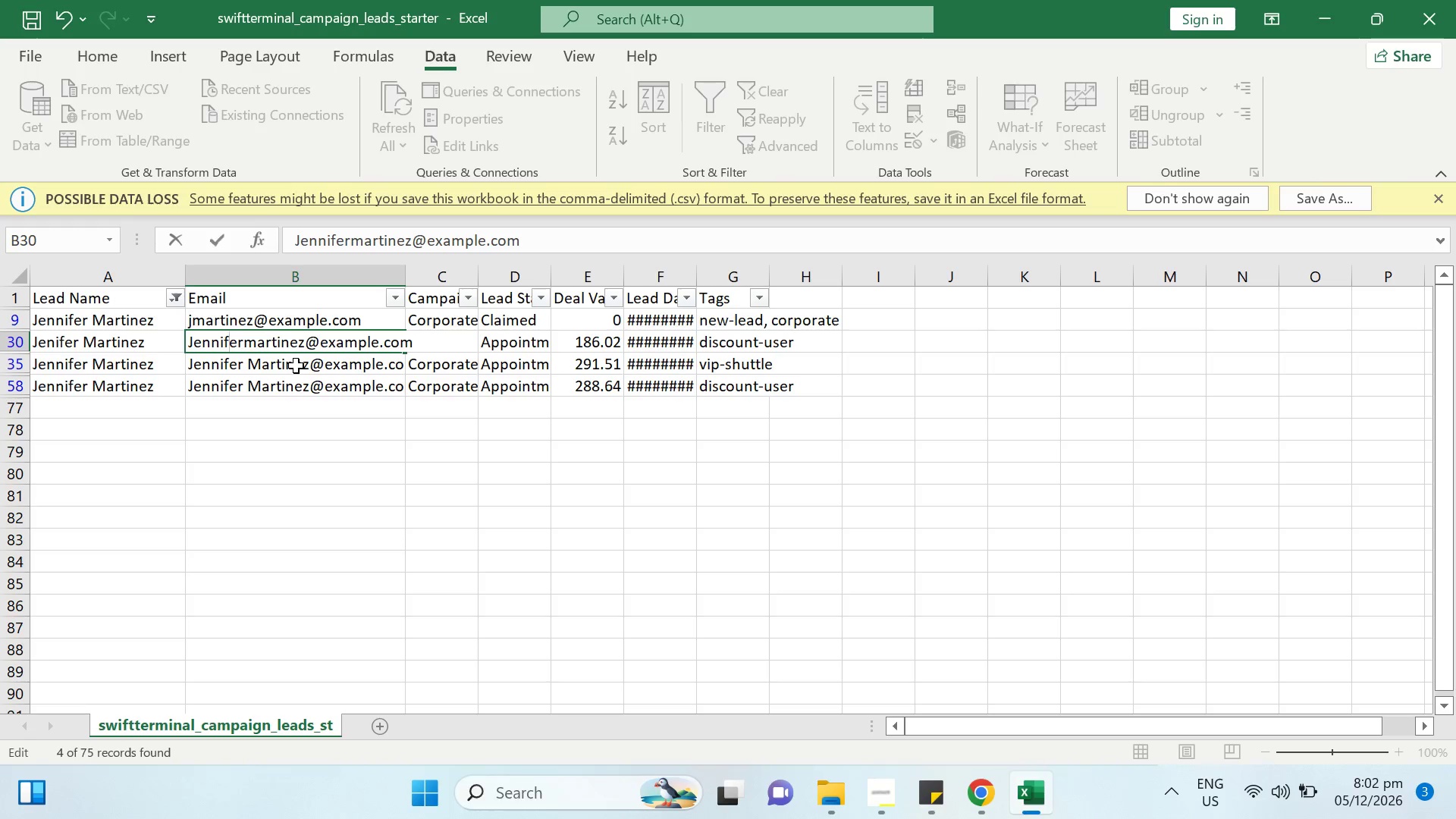 
key(ArrowLeft)
 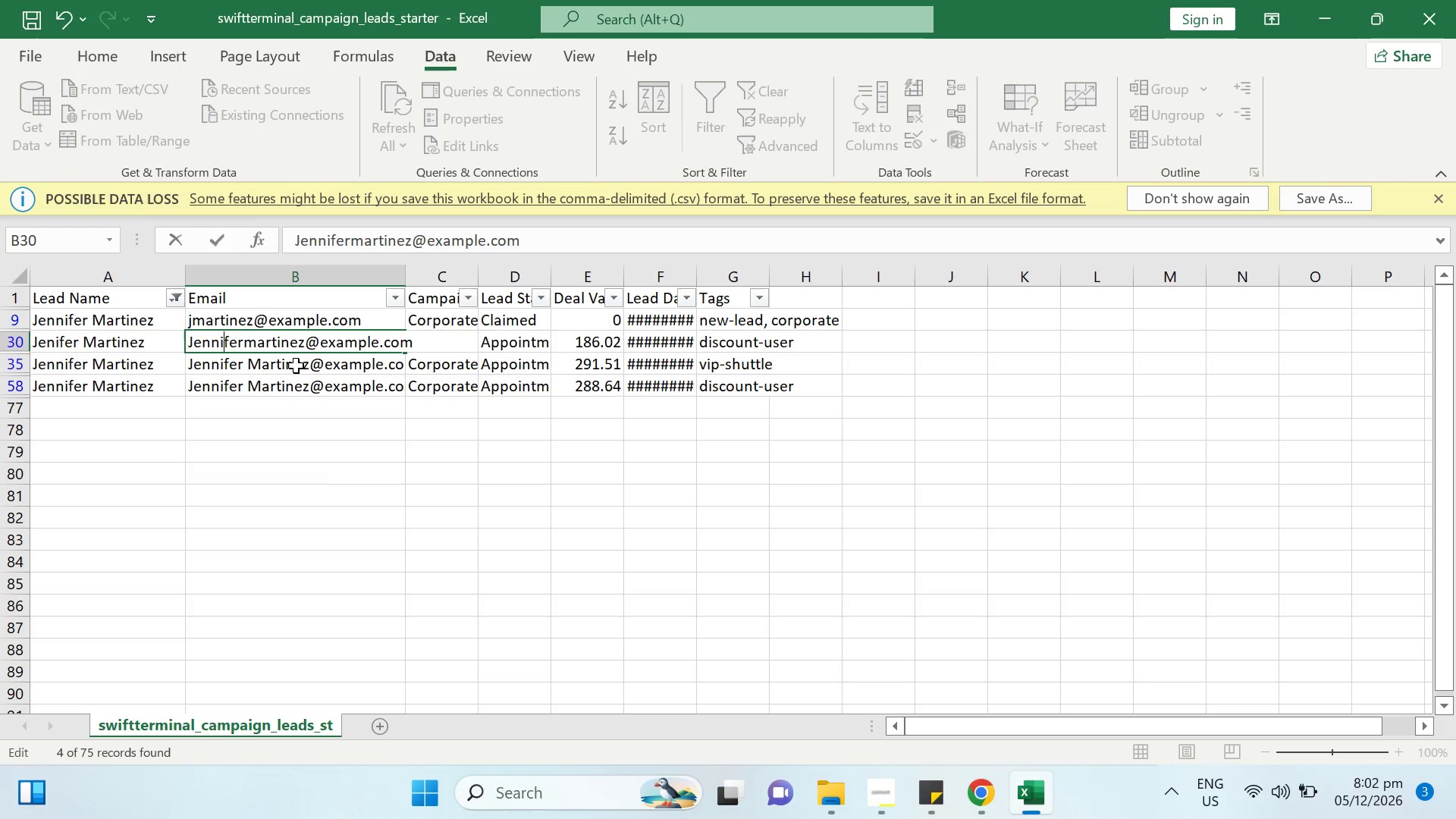 
key(ArrowLeft)
 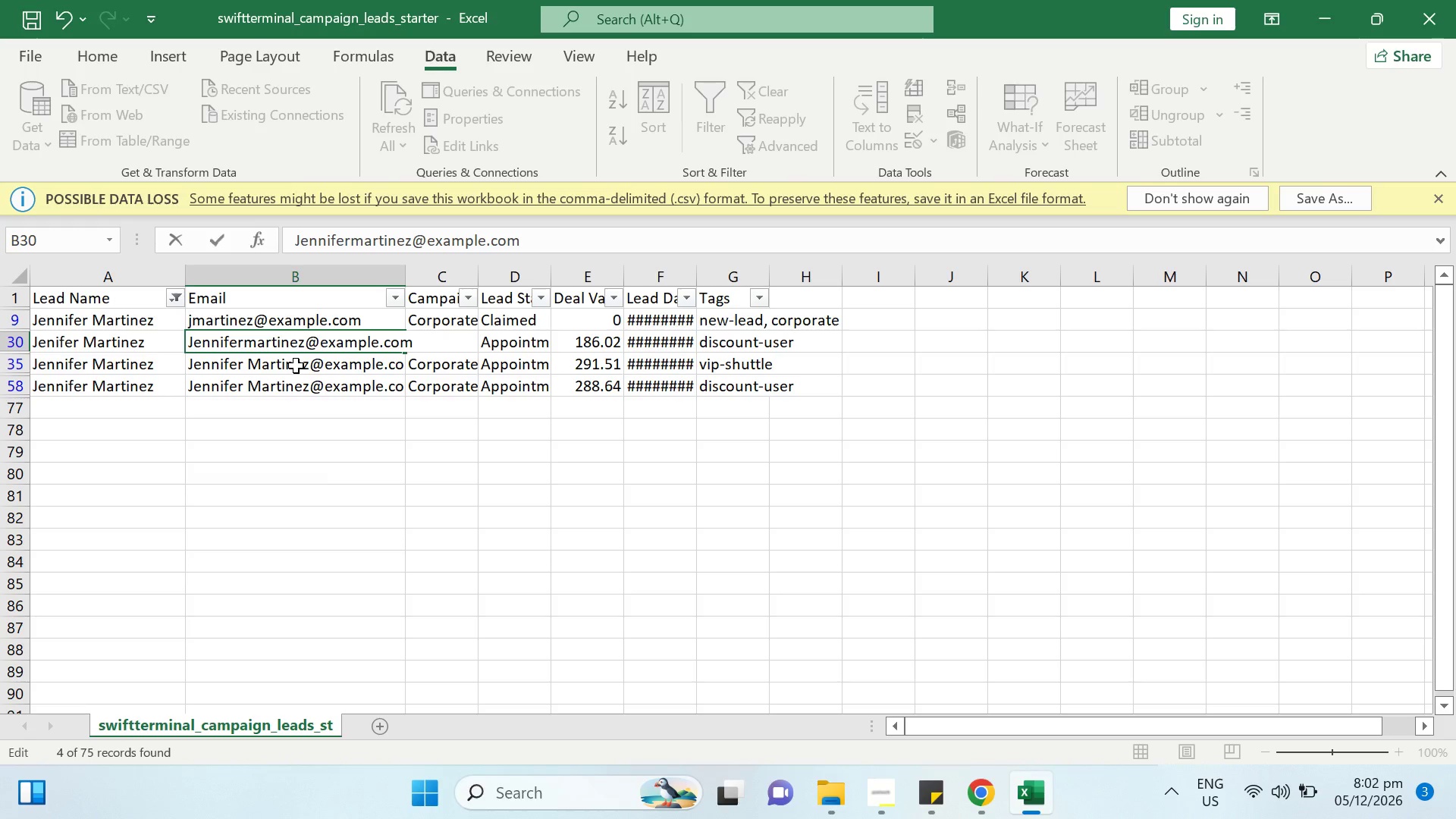 
key(Backspace)
 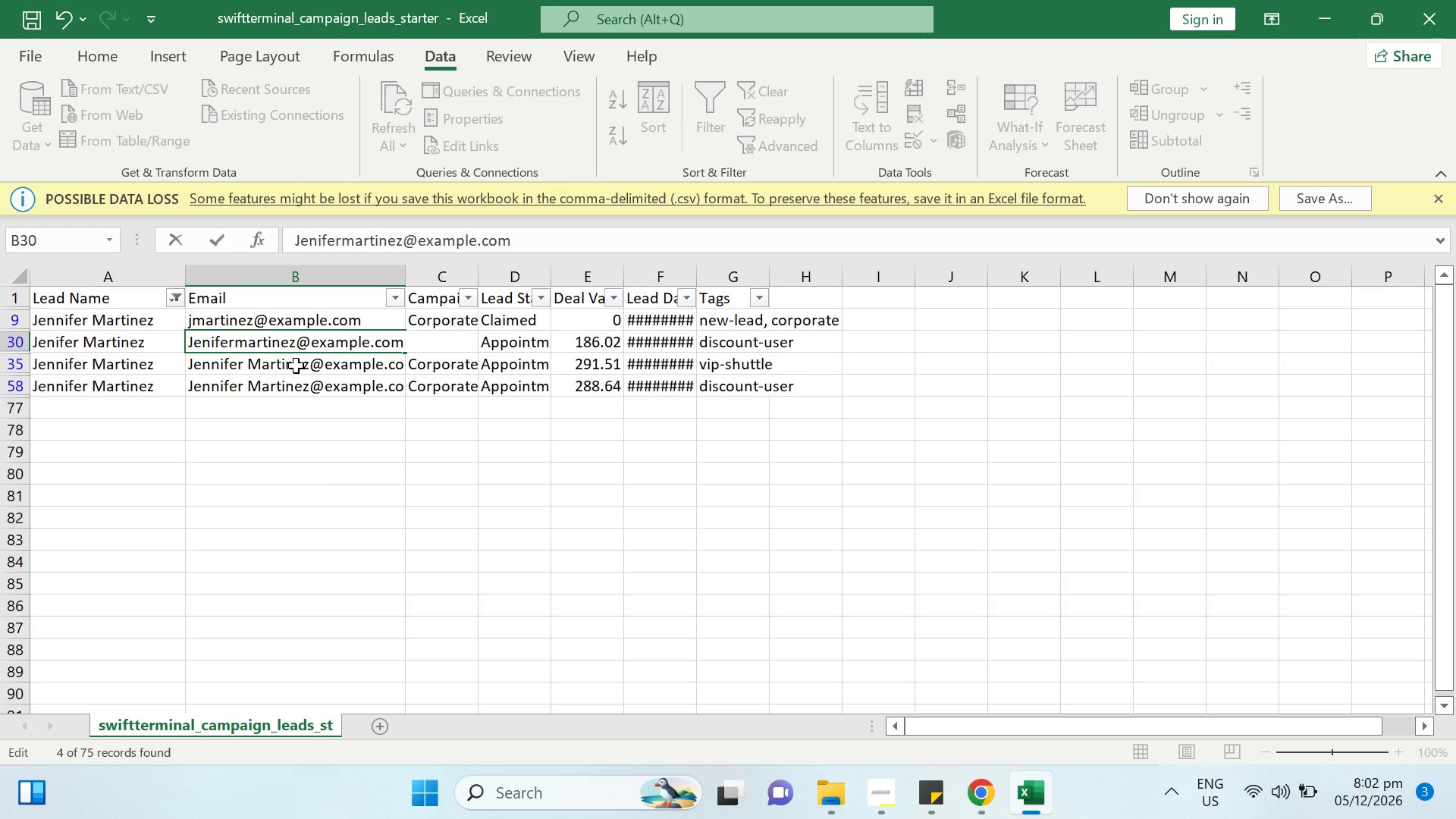 
key(ArrowLeft)
 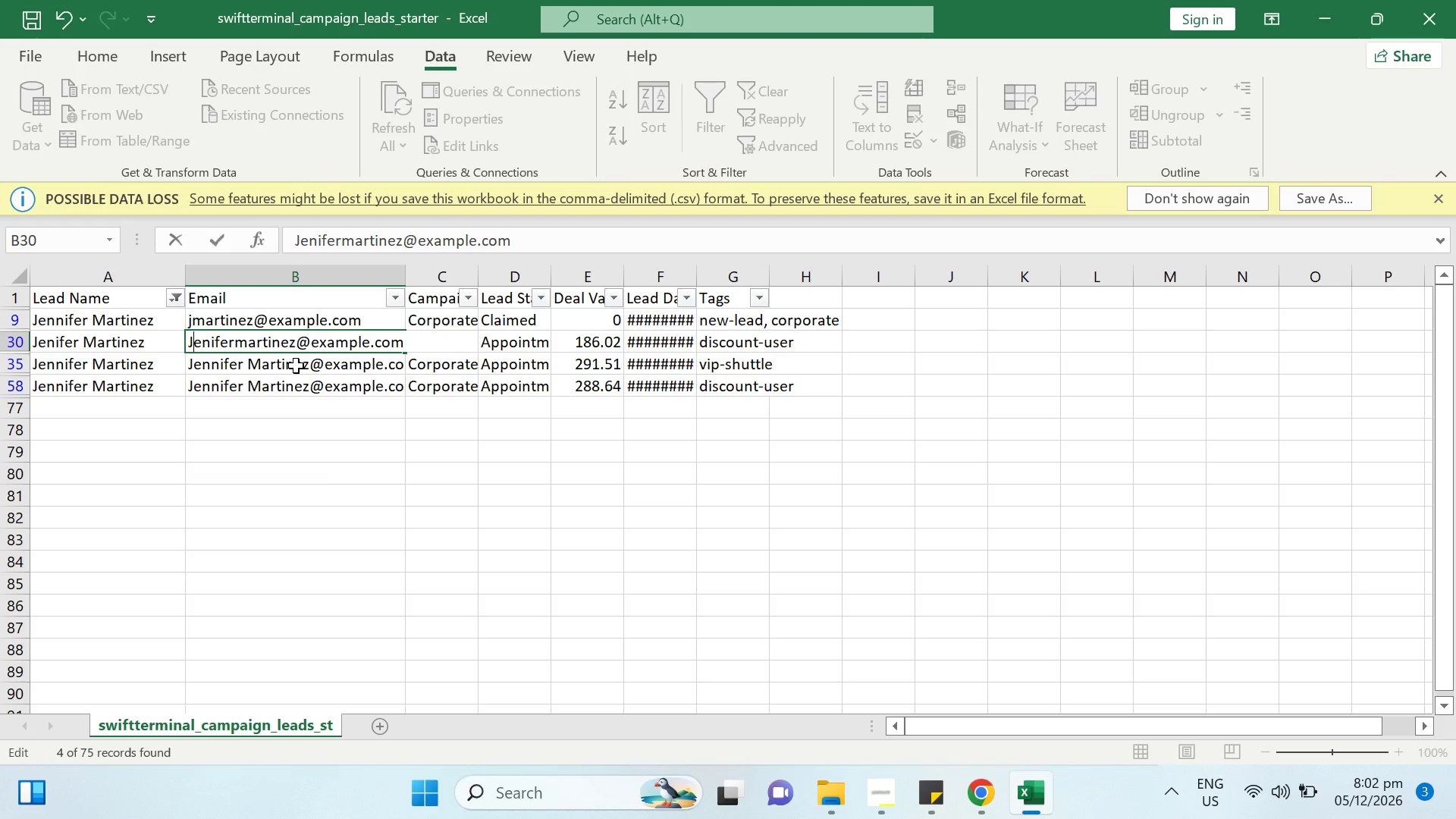 
key(ArrowLeft)
 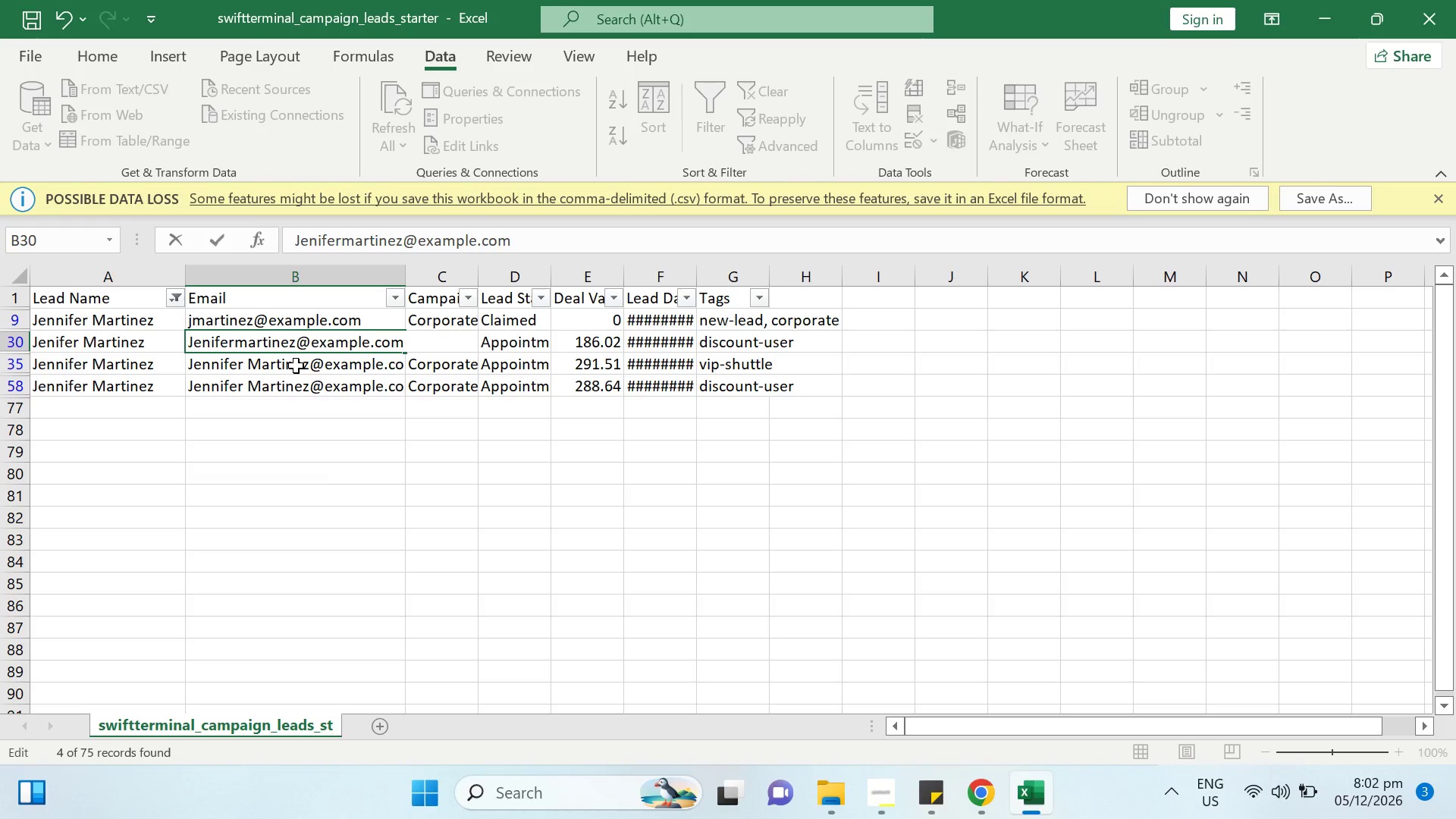 
key(Backspace)
 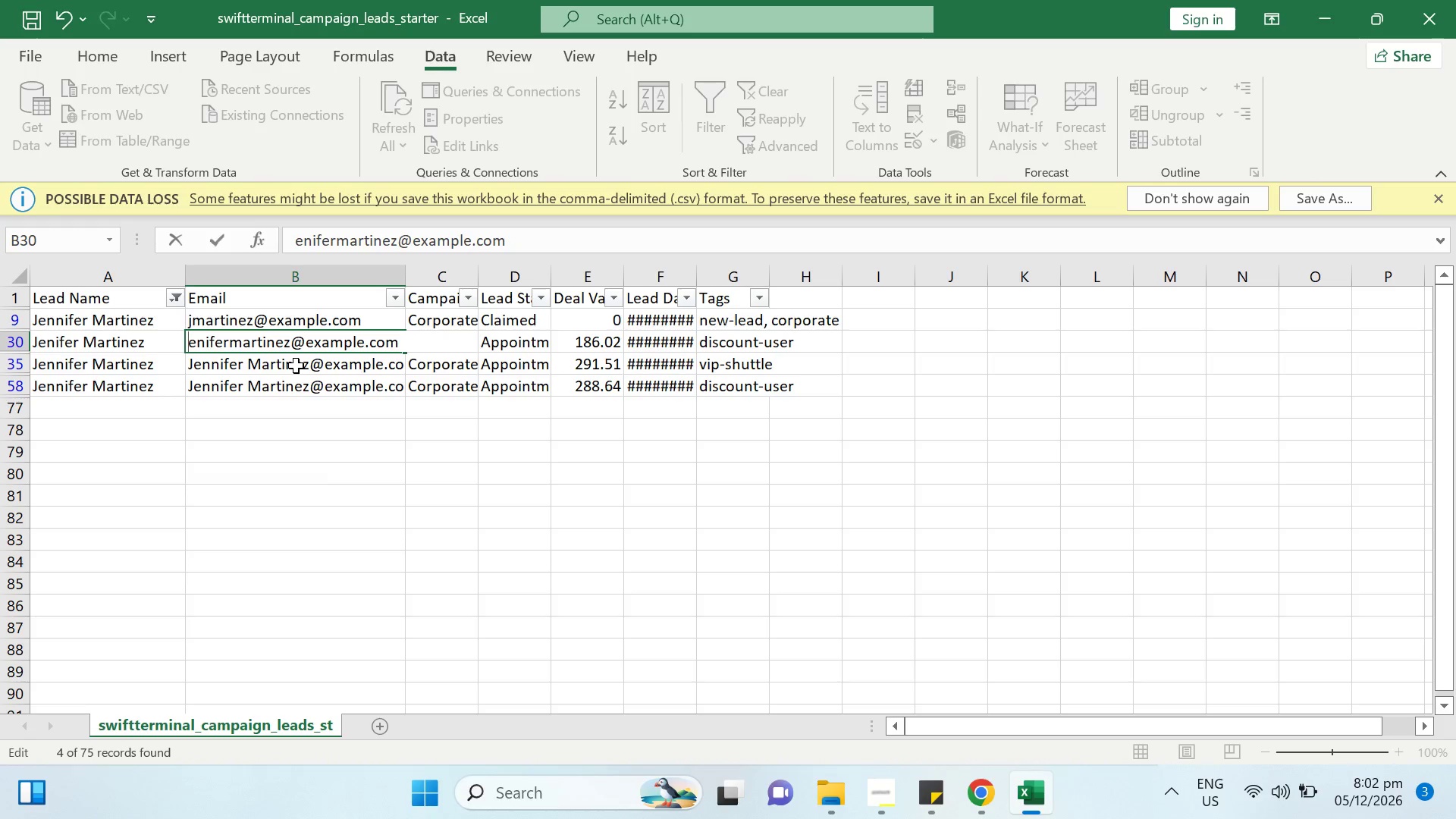 
key(J)
 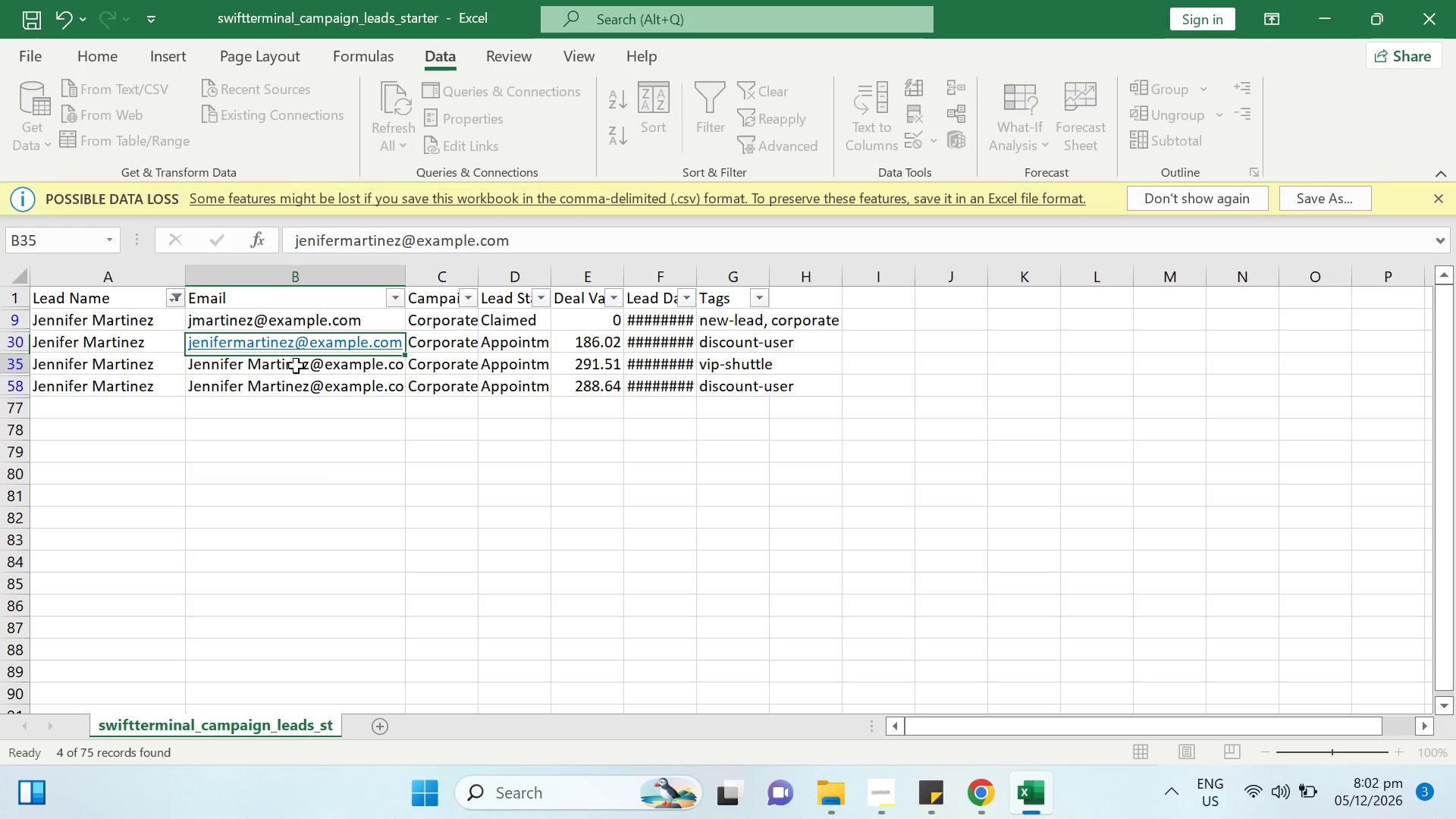 
key(Enter)
 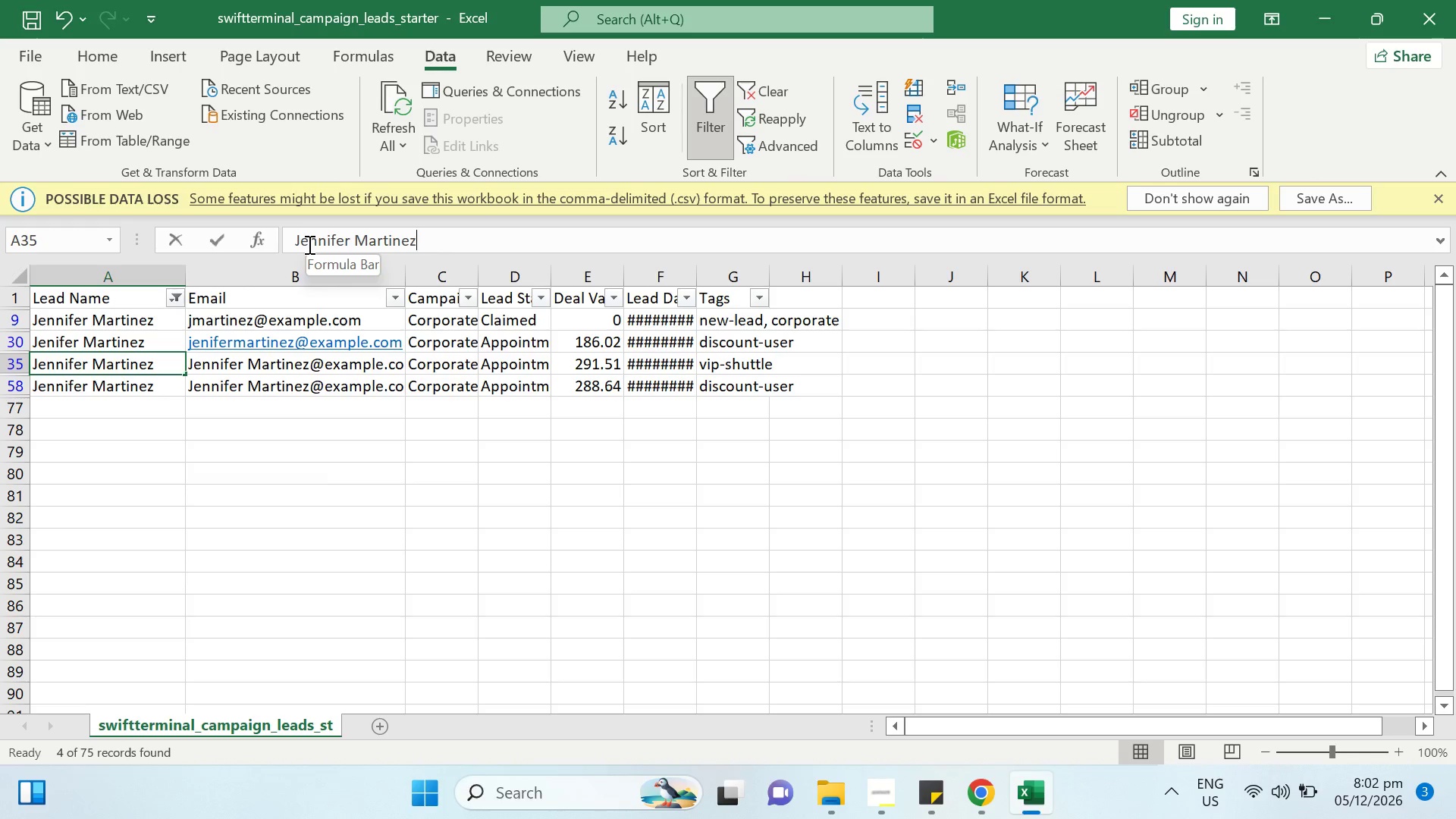 
key(I)
 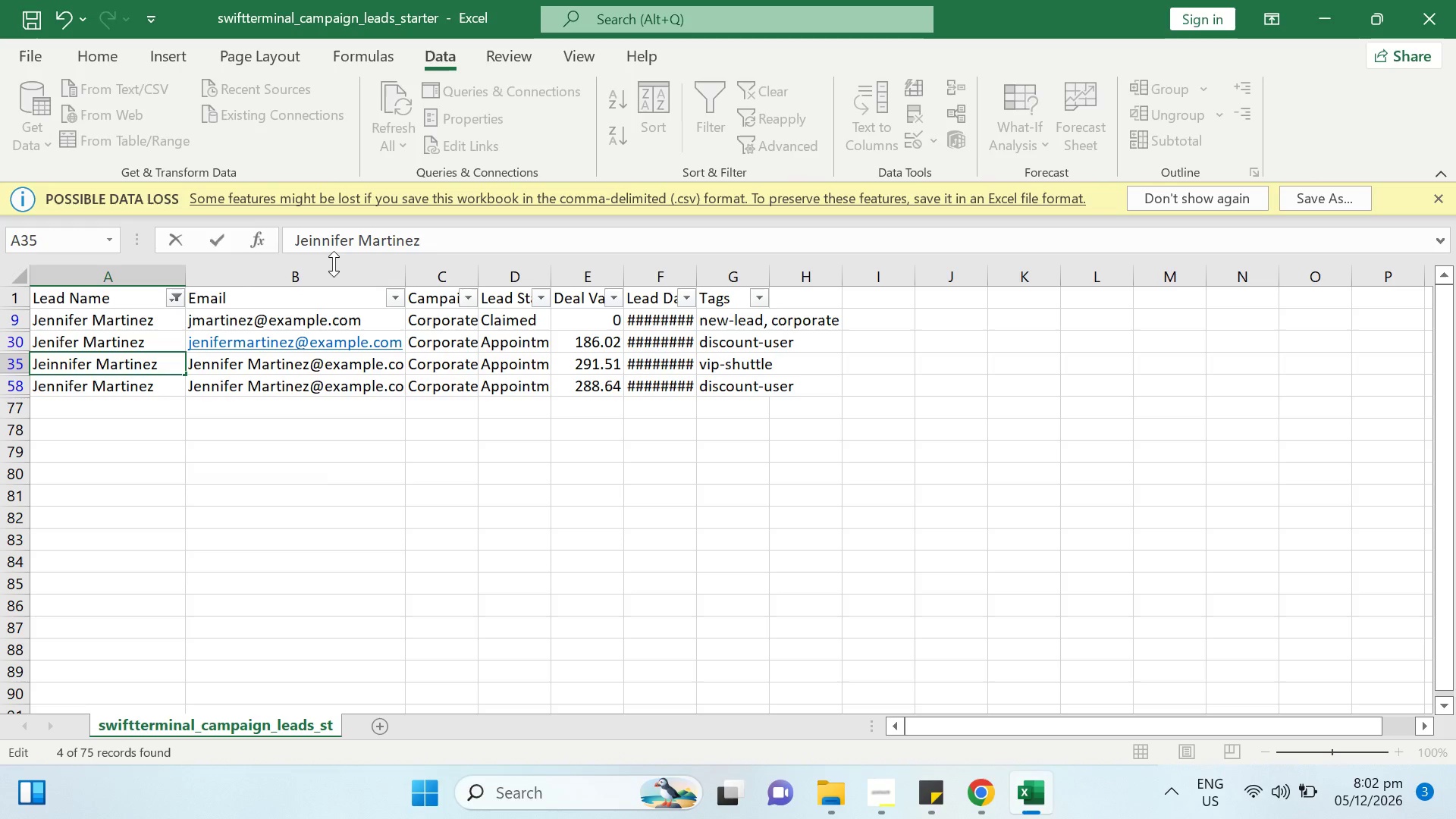 
key(ArrowRight)
 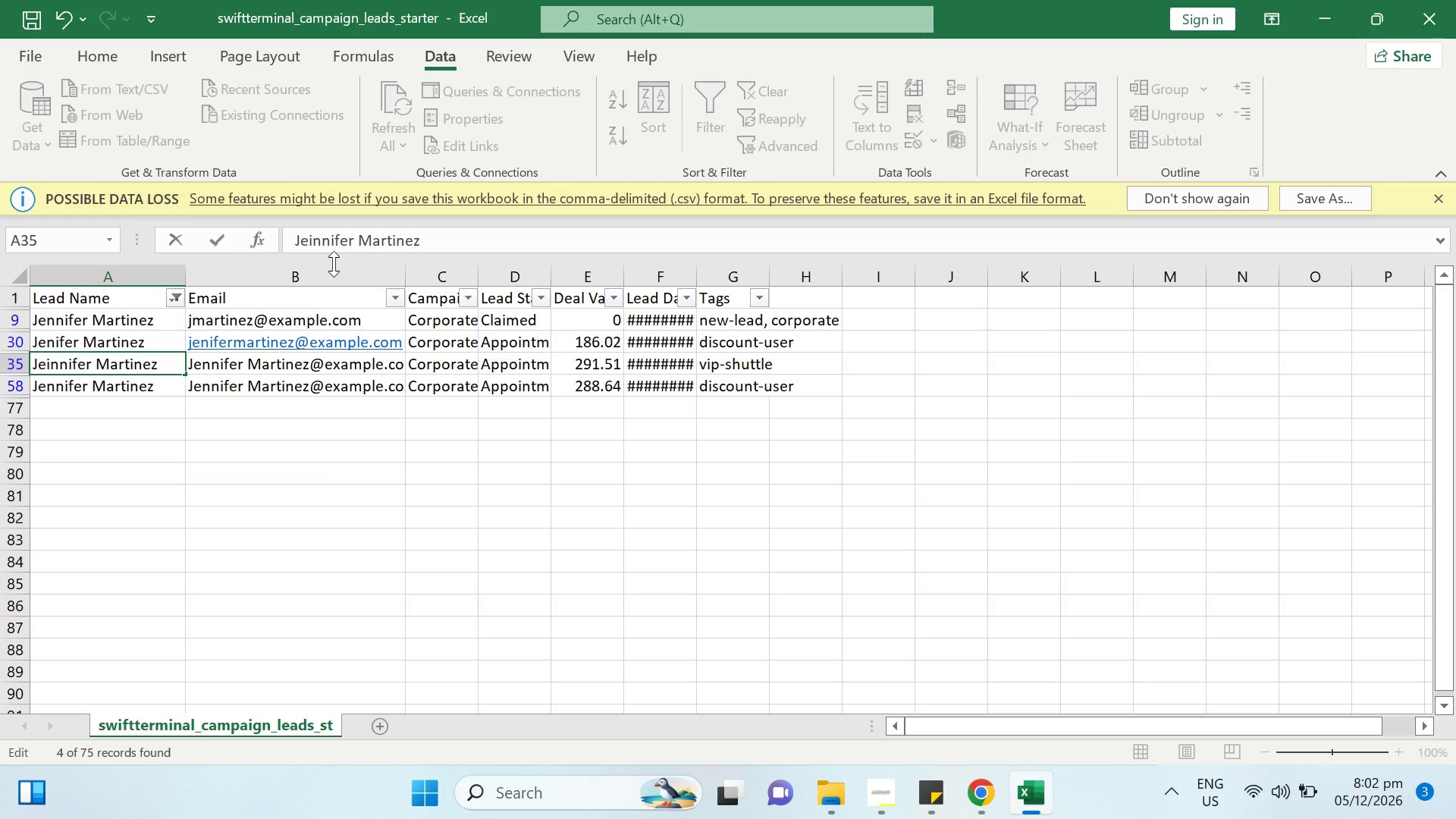 
key(Backspace)
 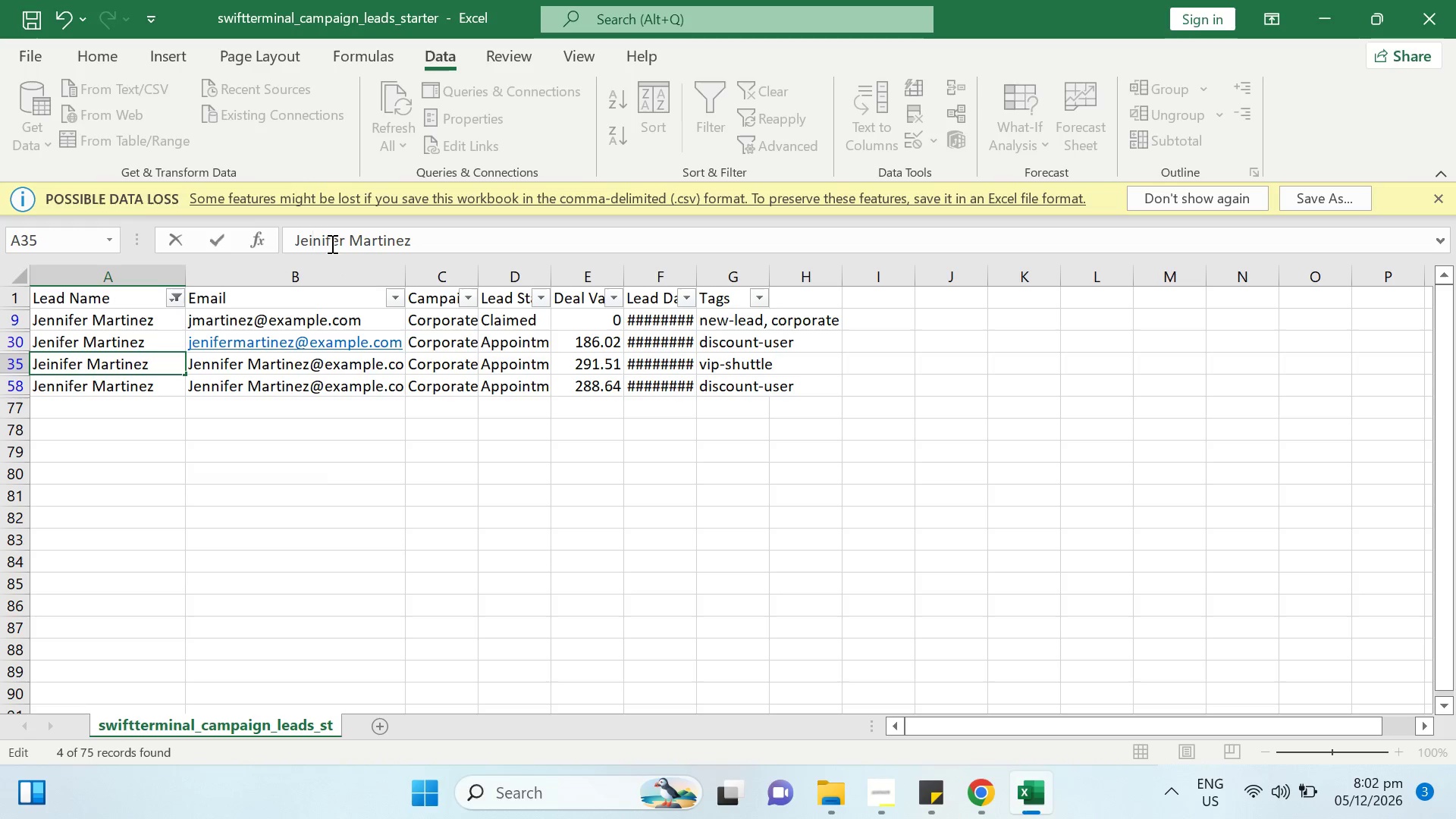 
left_click([335, 242])
 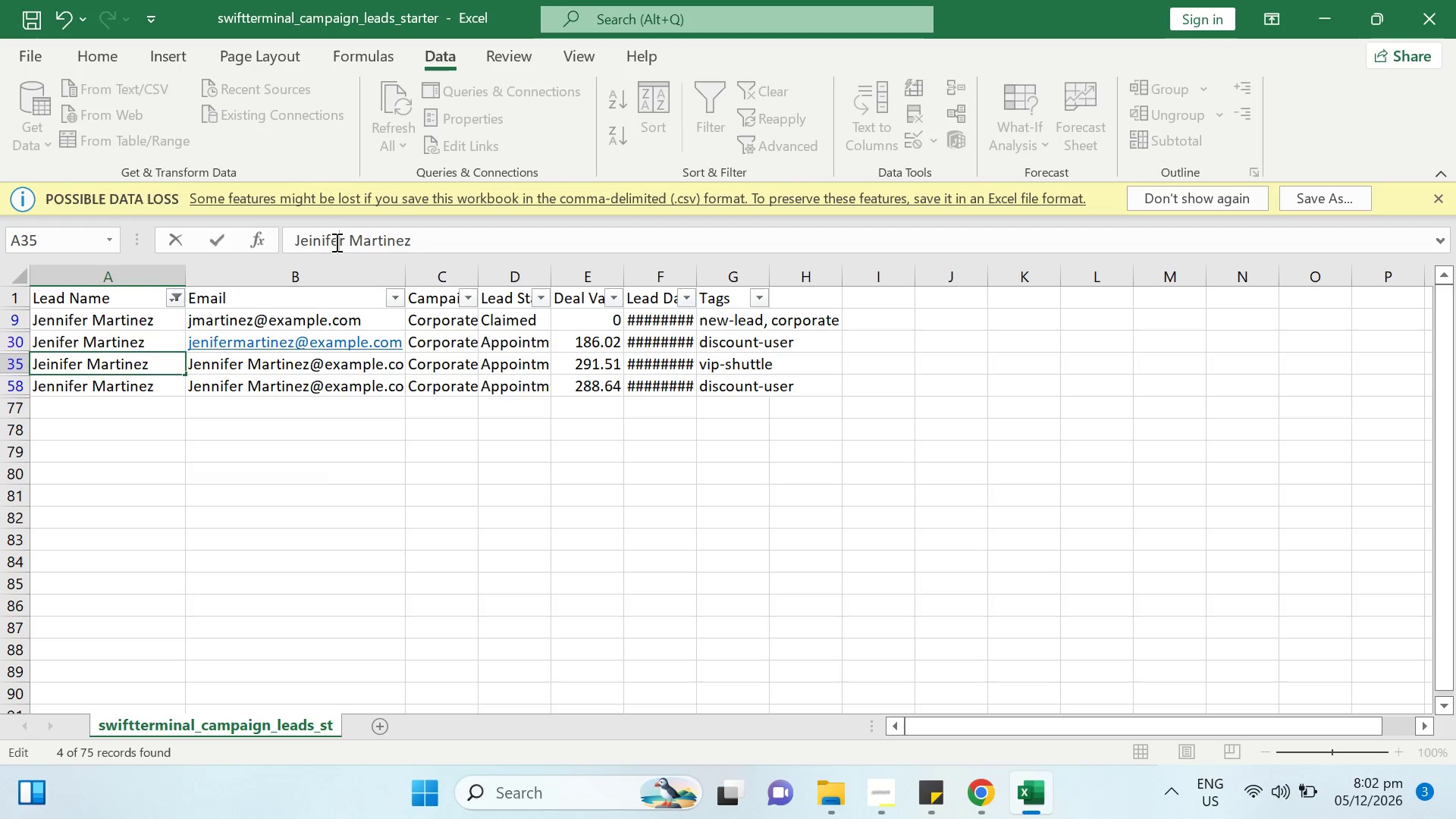 
key(Backspace)
 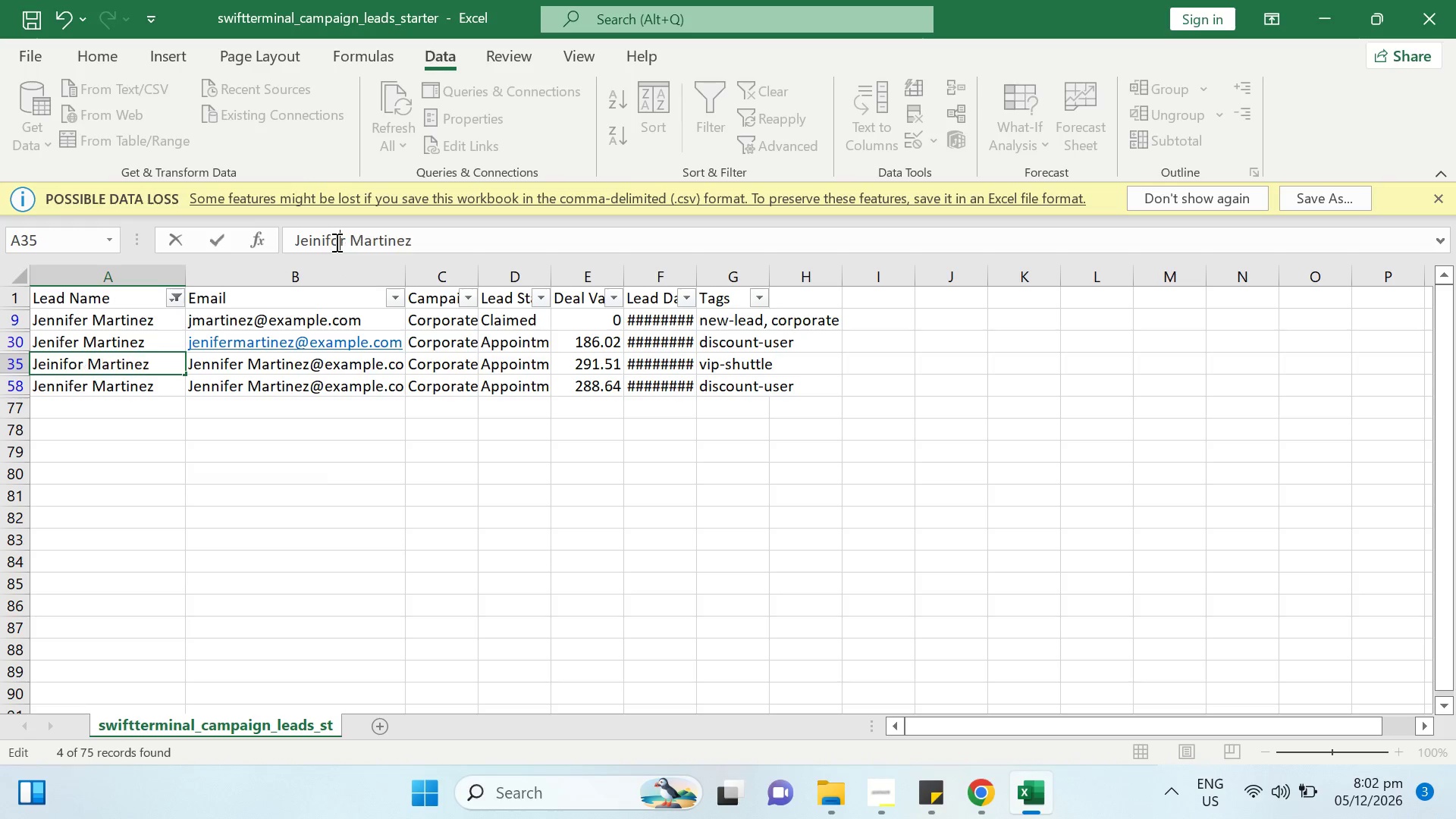 
key(O)
 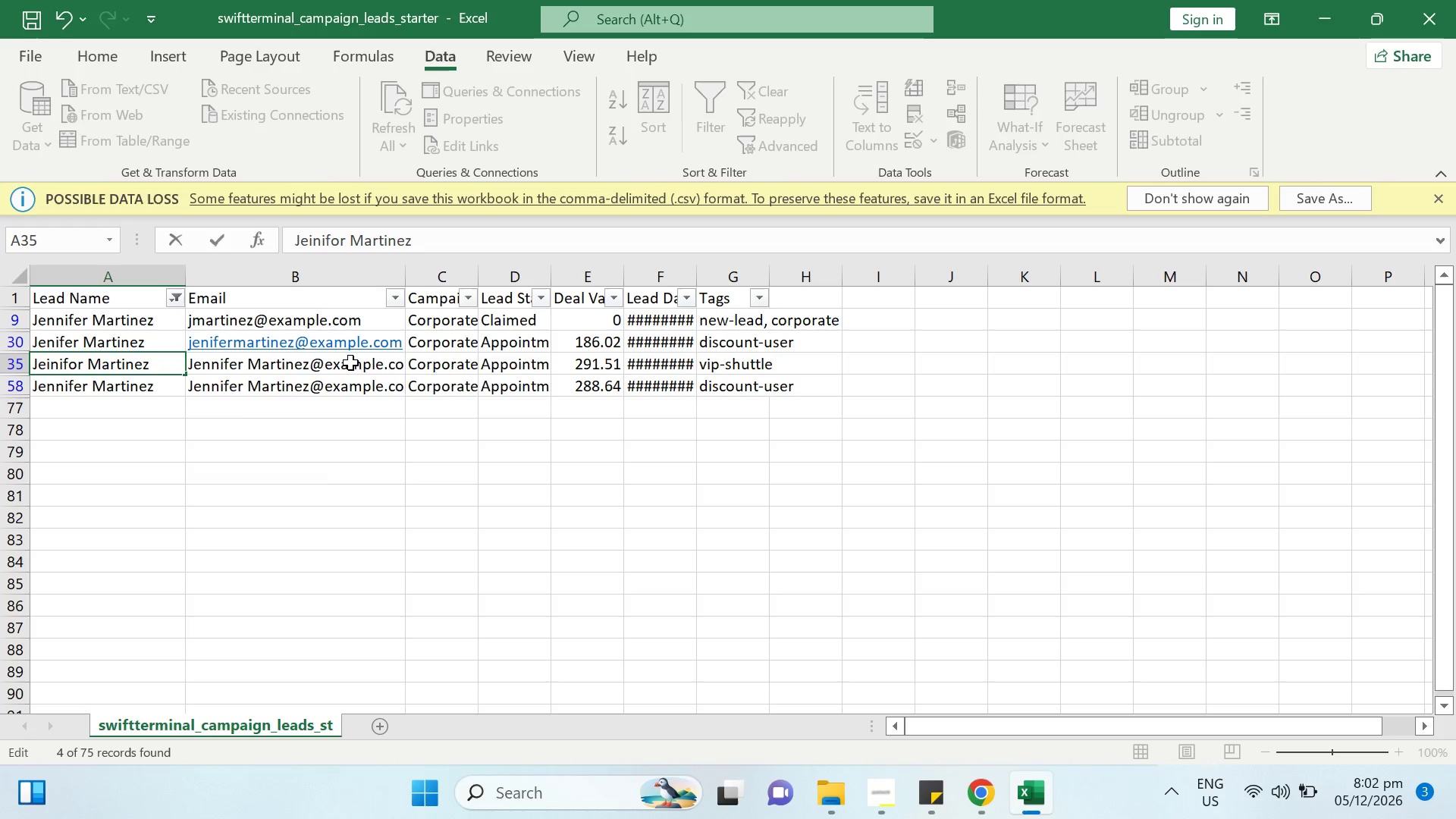 
left_click([146, 392])
 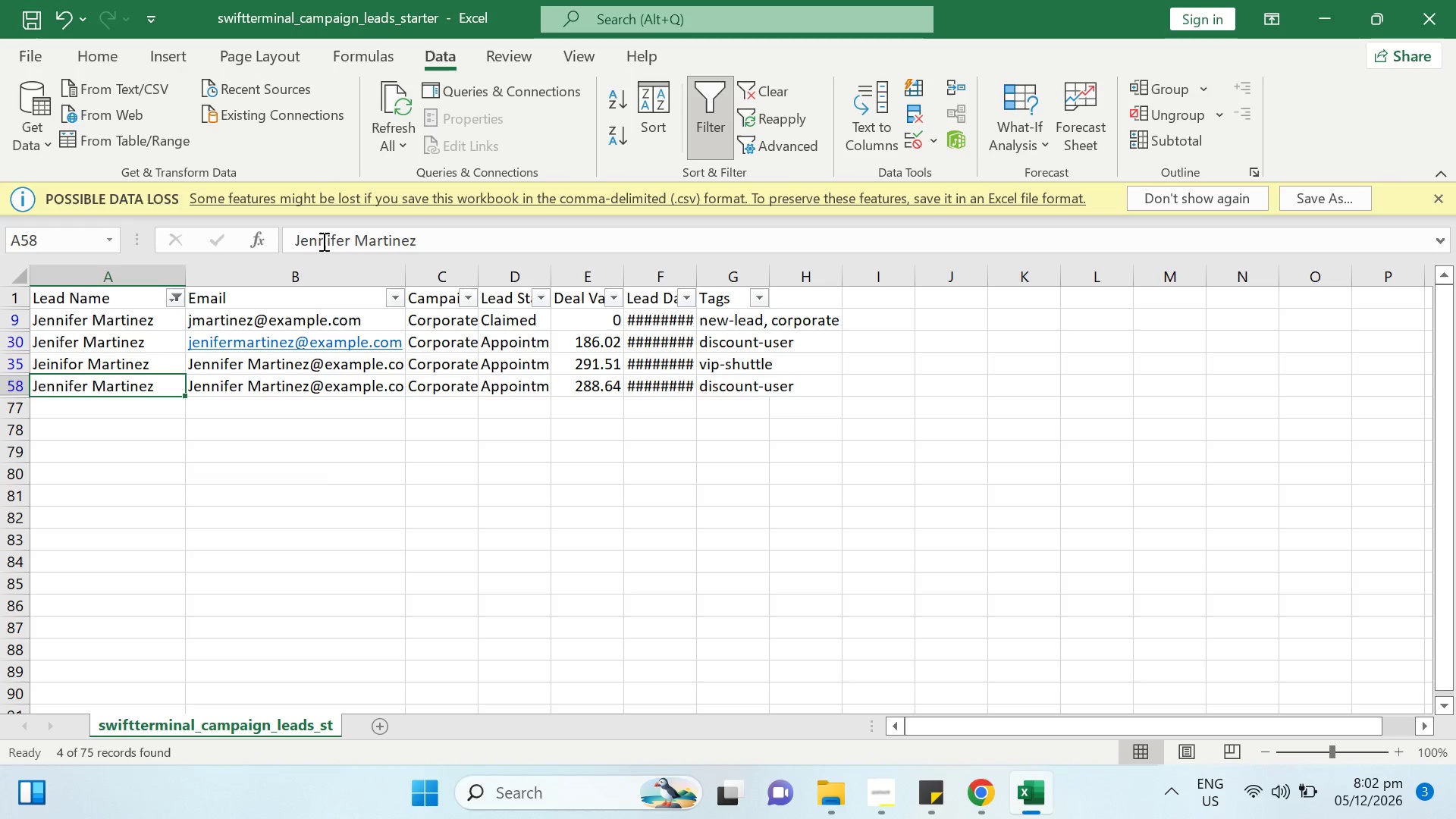 
left_click([322, 241])
 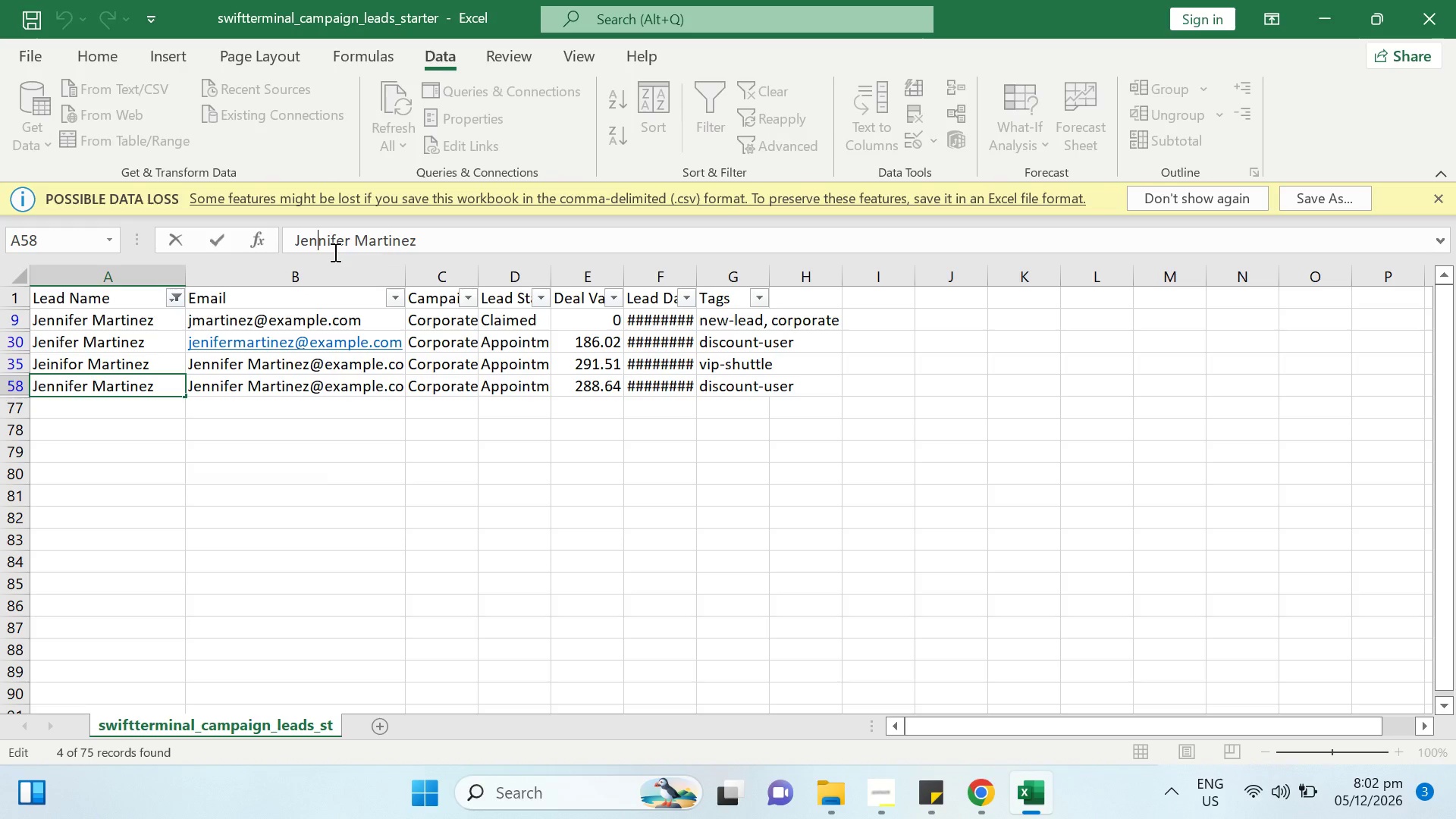 
key(A)
 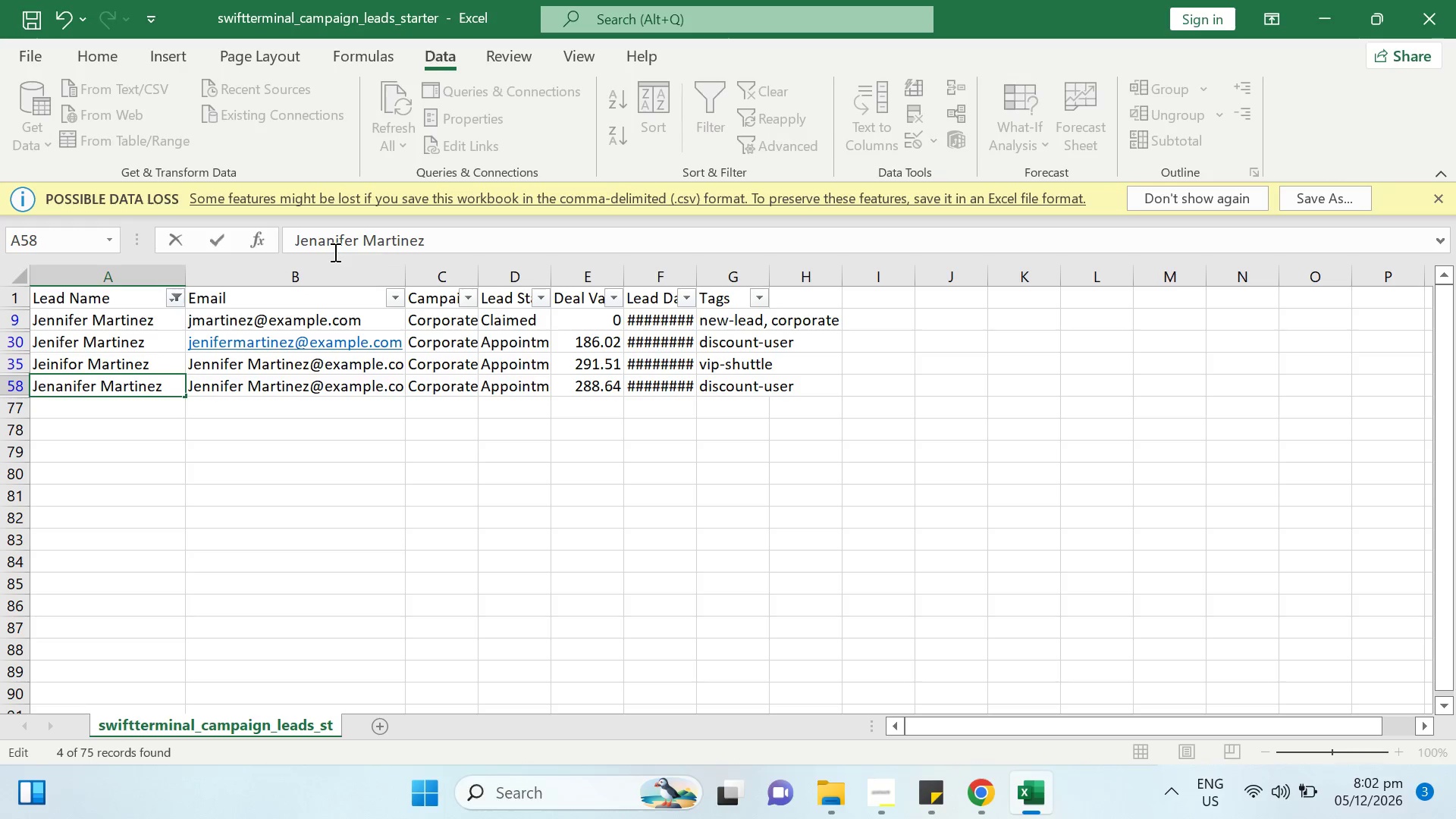 
key(Delete)
 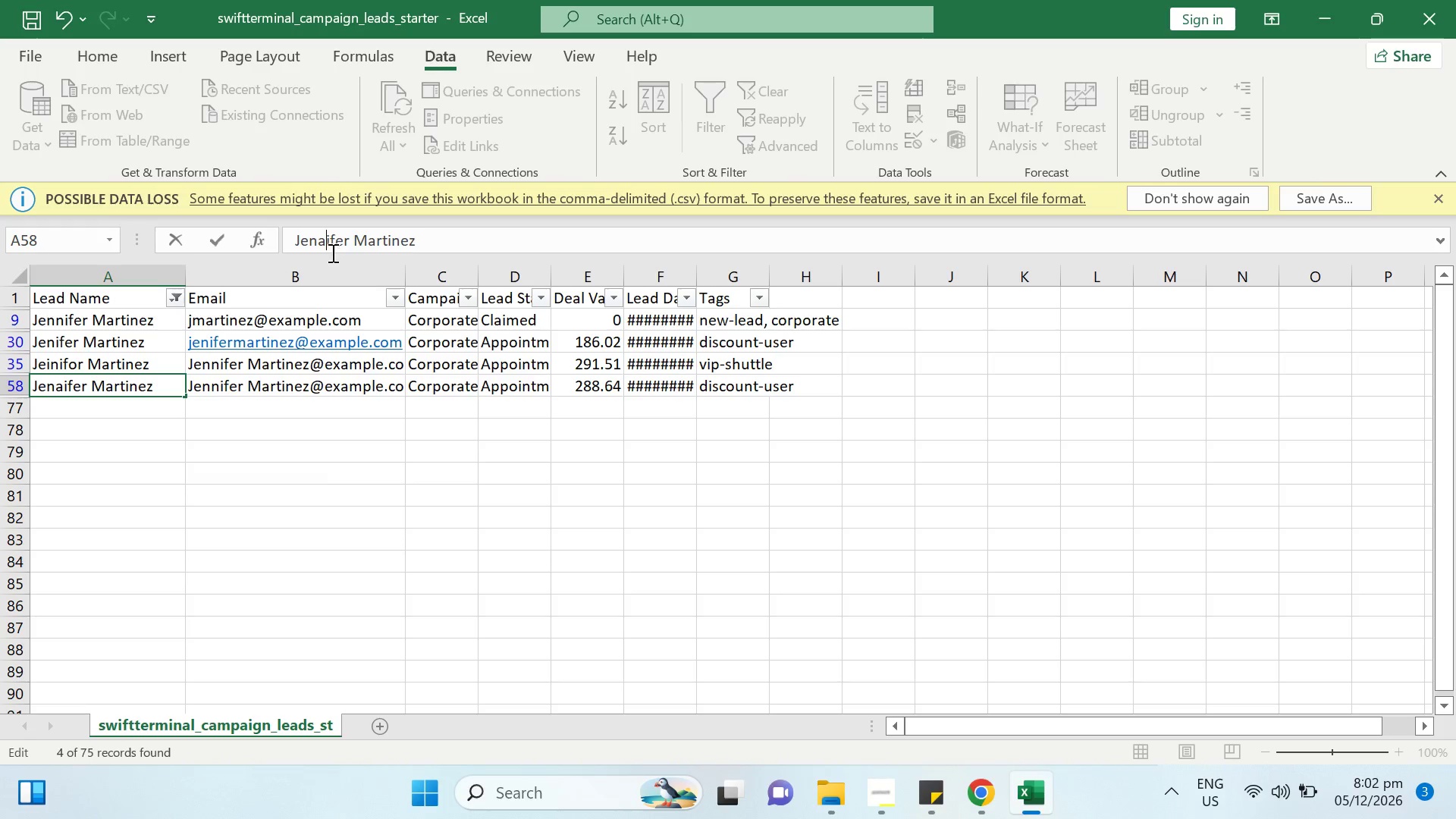 
left_click([239, 388])
 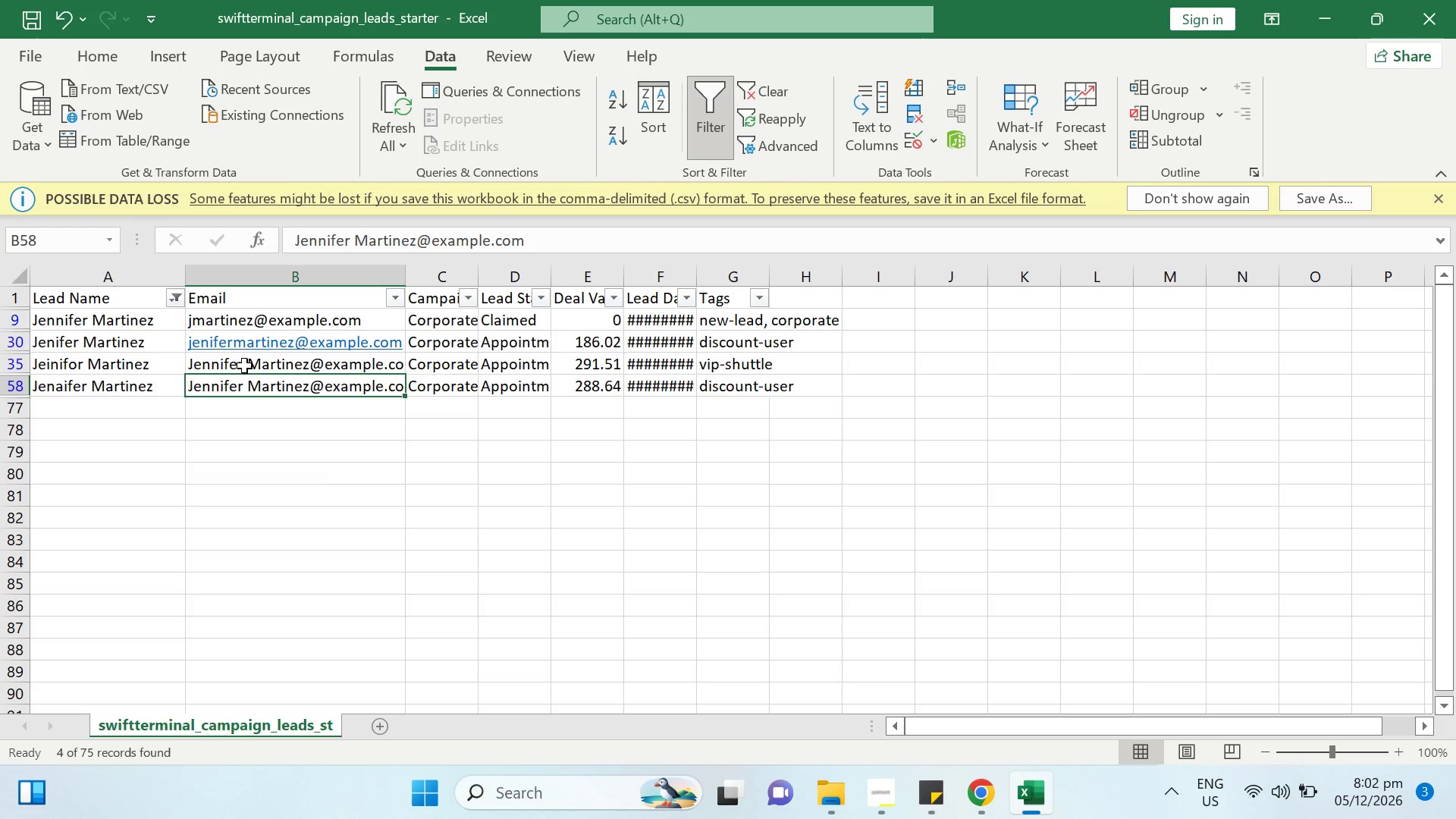 
double_click([244, 366])
 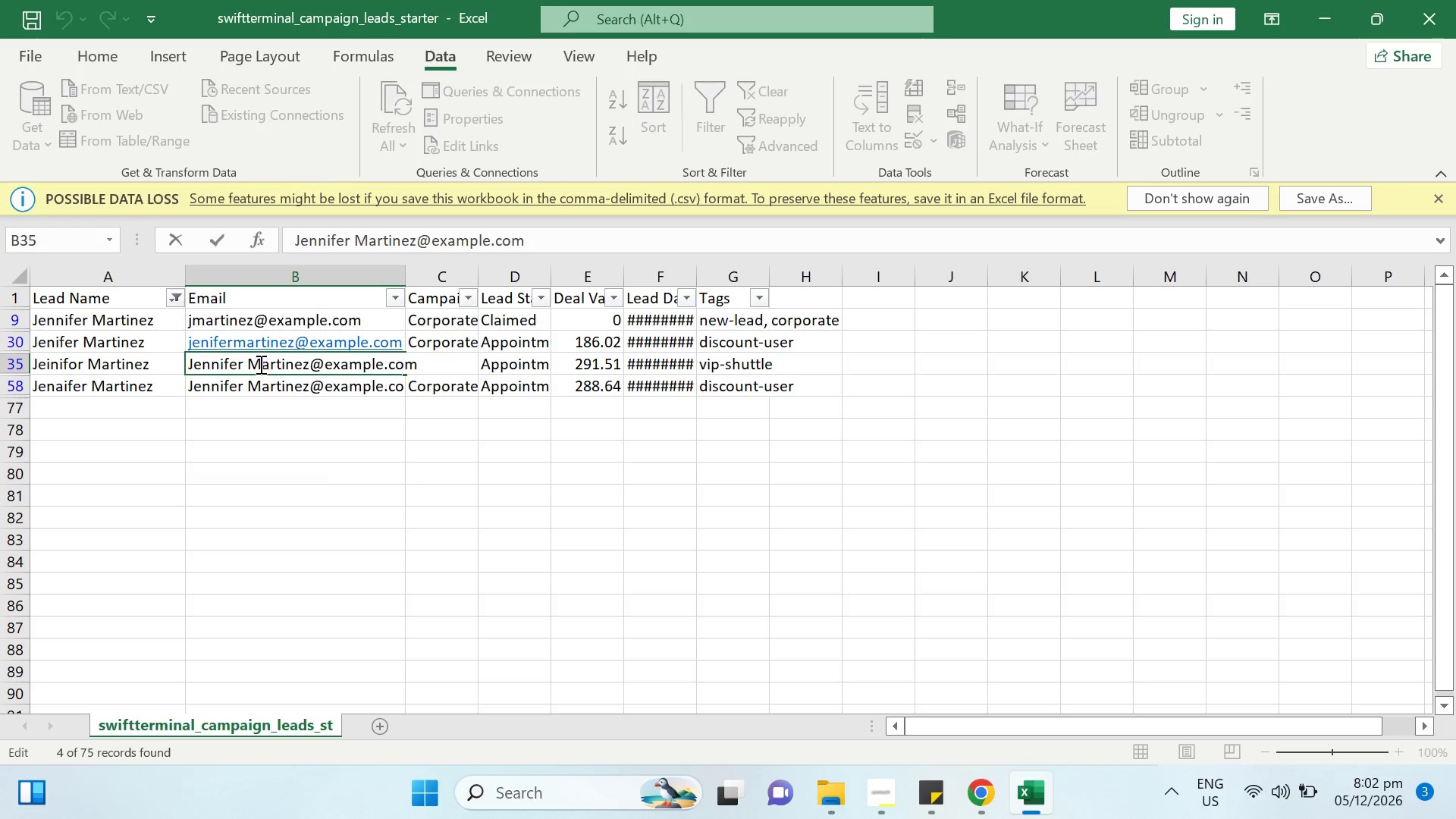 
key(Backspace)
 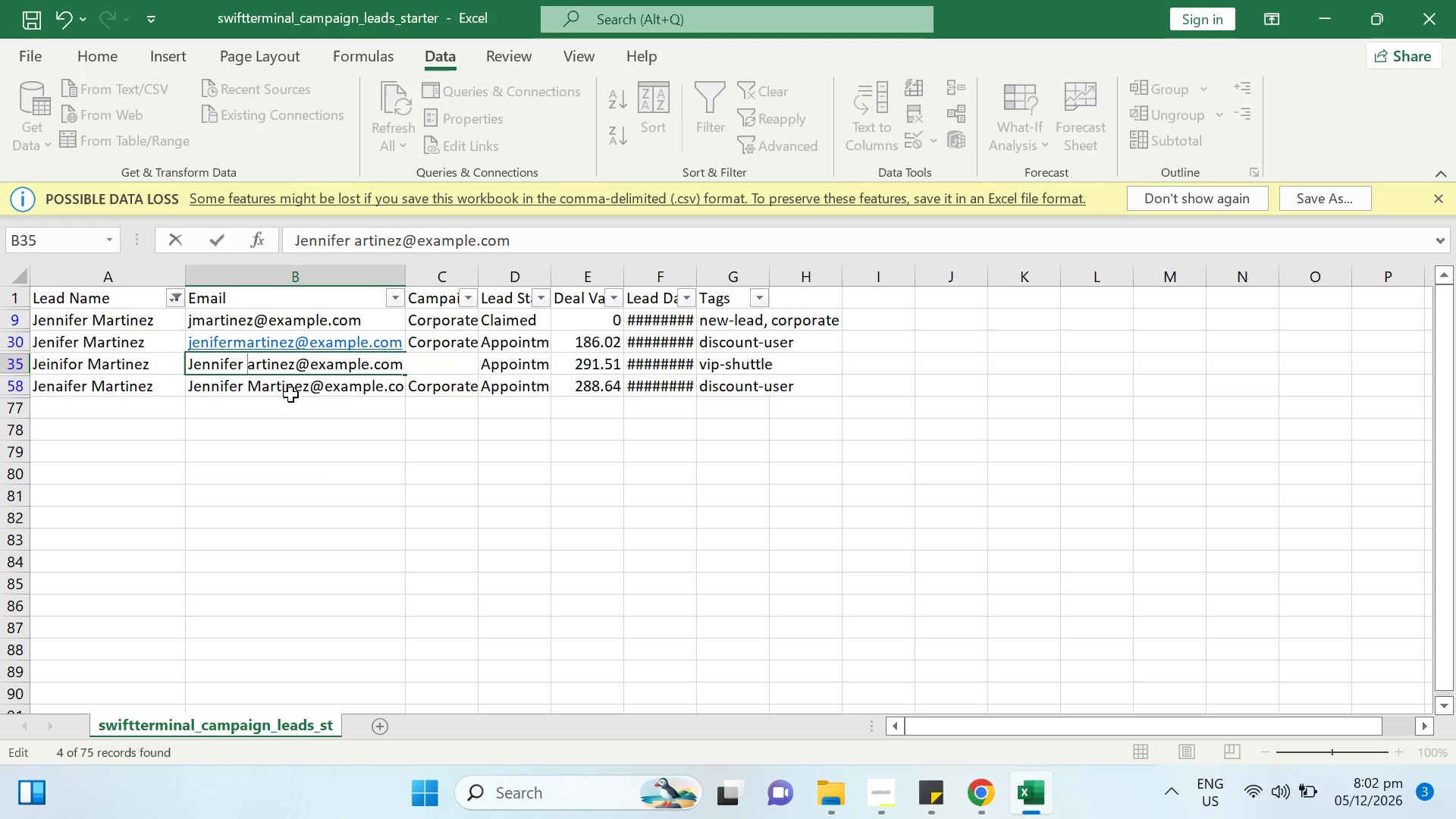 
key(M)
 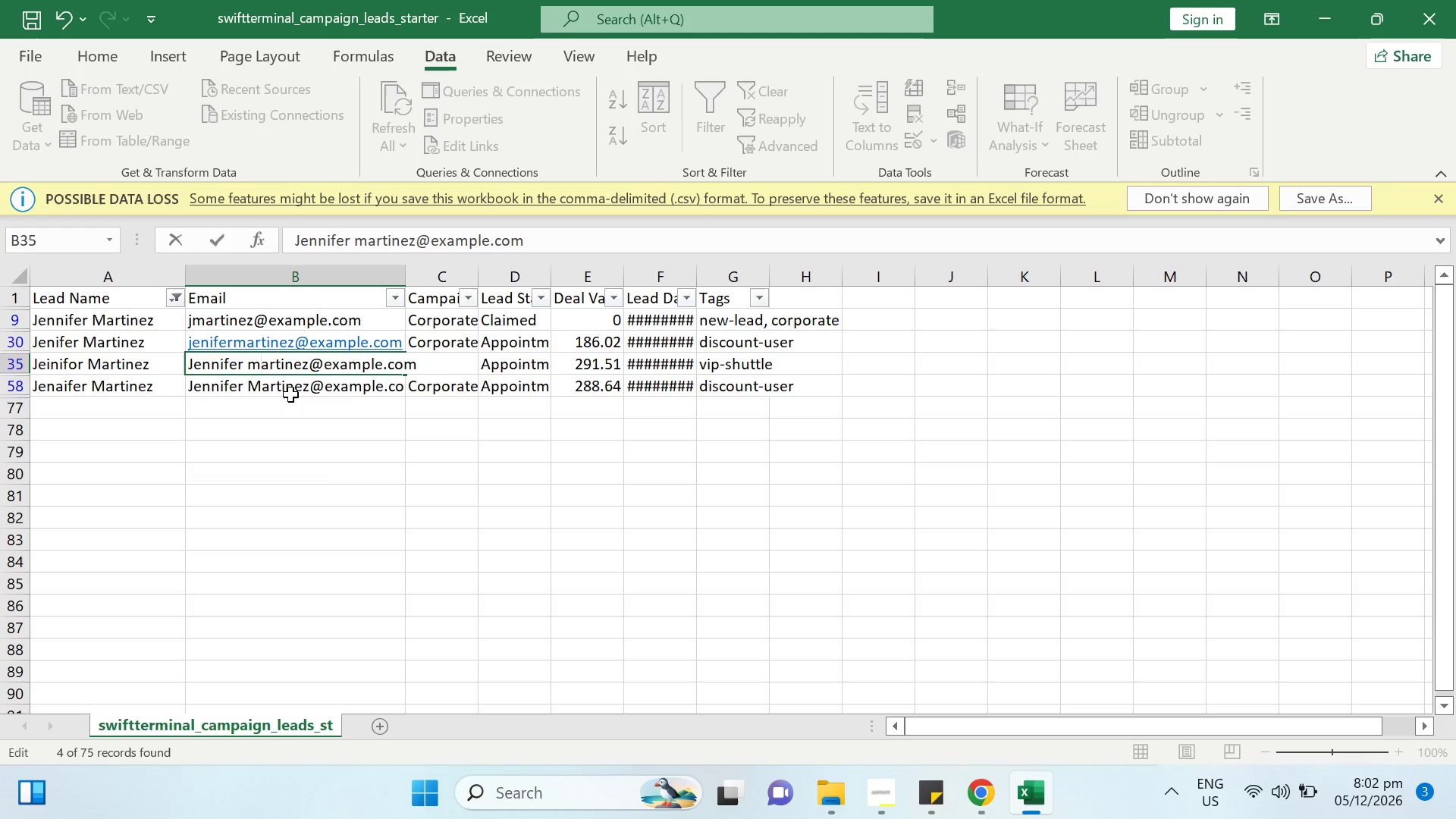 
key(ArrowLeft)
 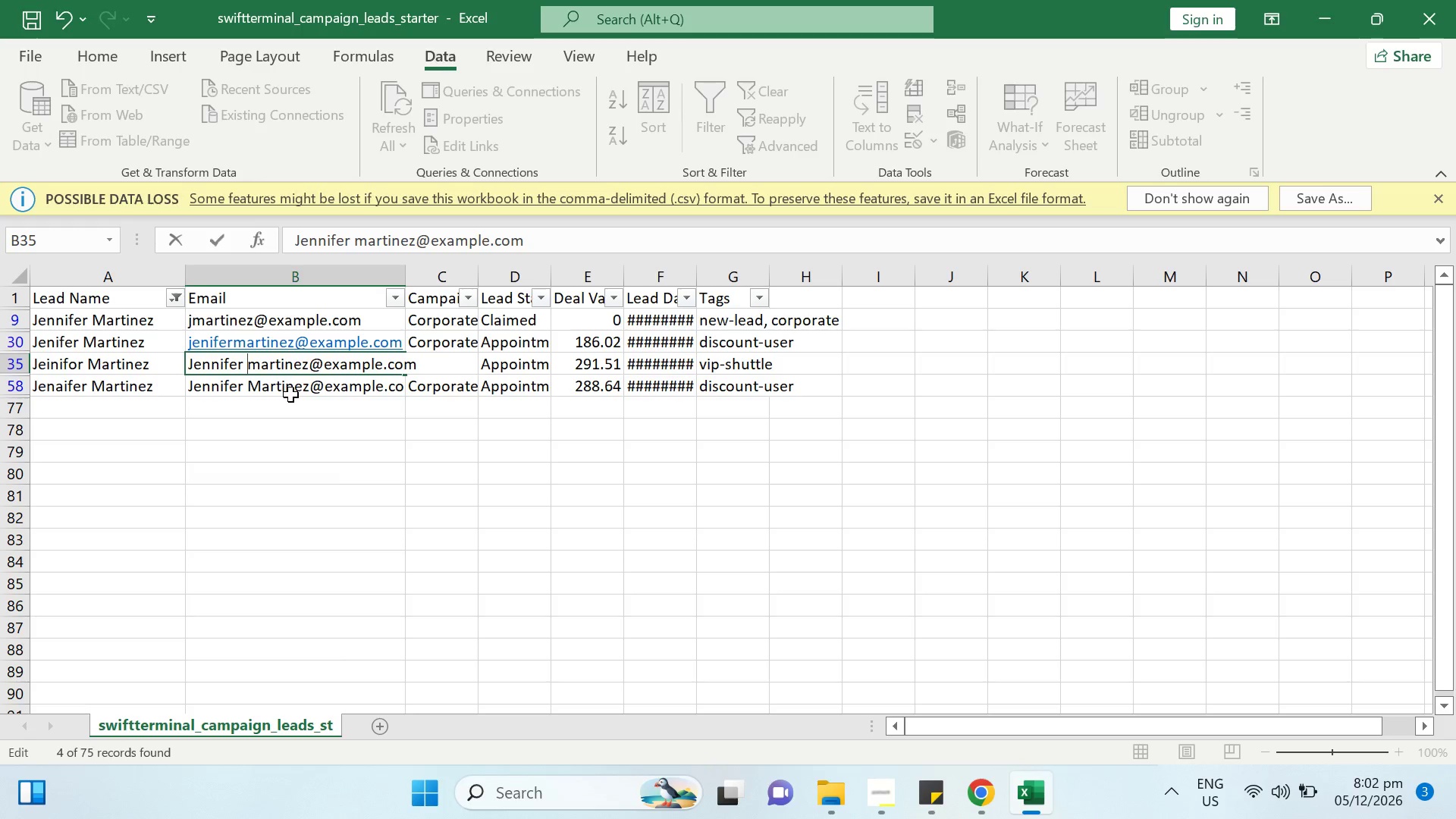 
key(Comma)
 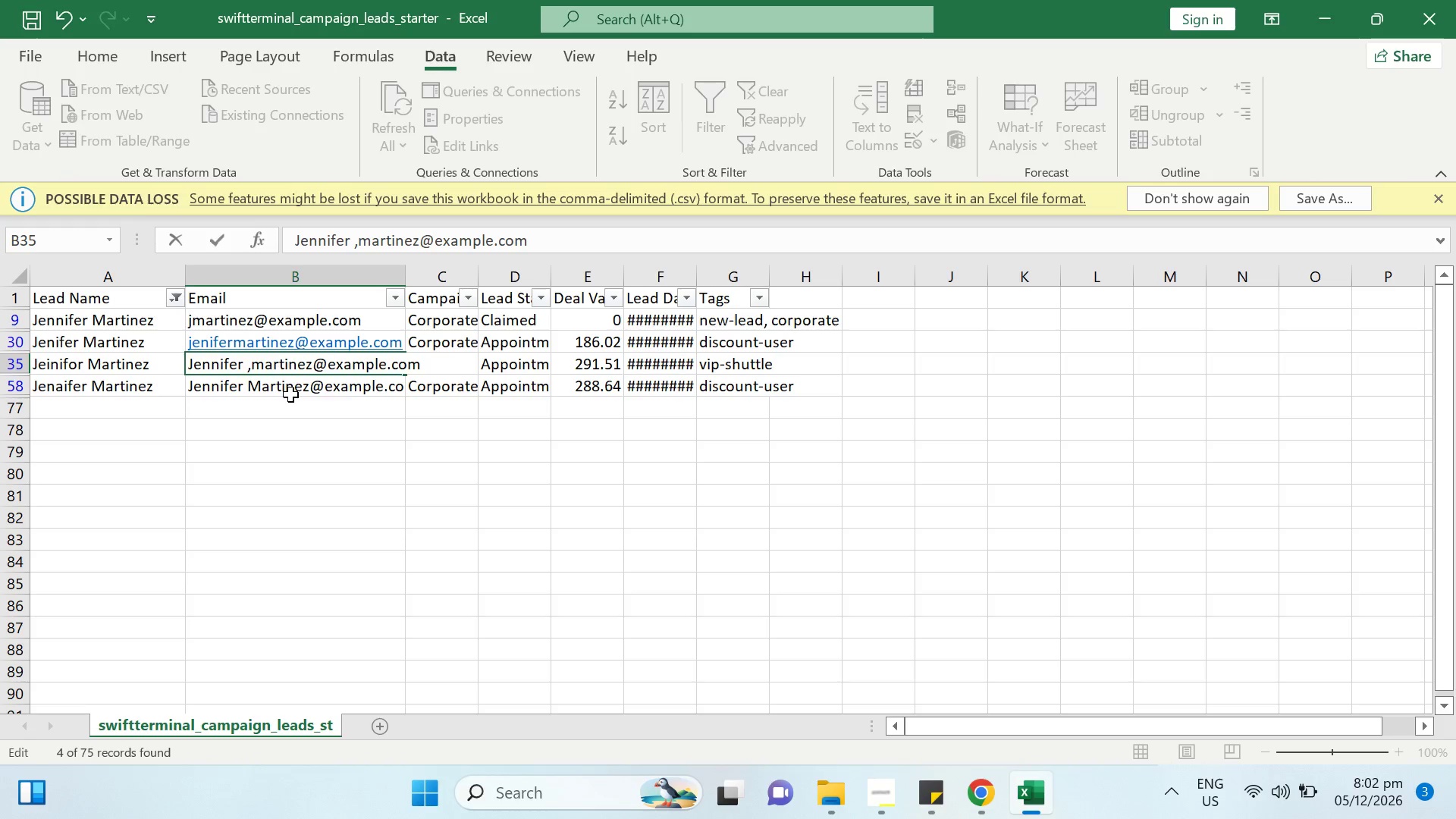 
key(Backspace)
 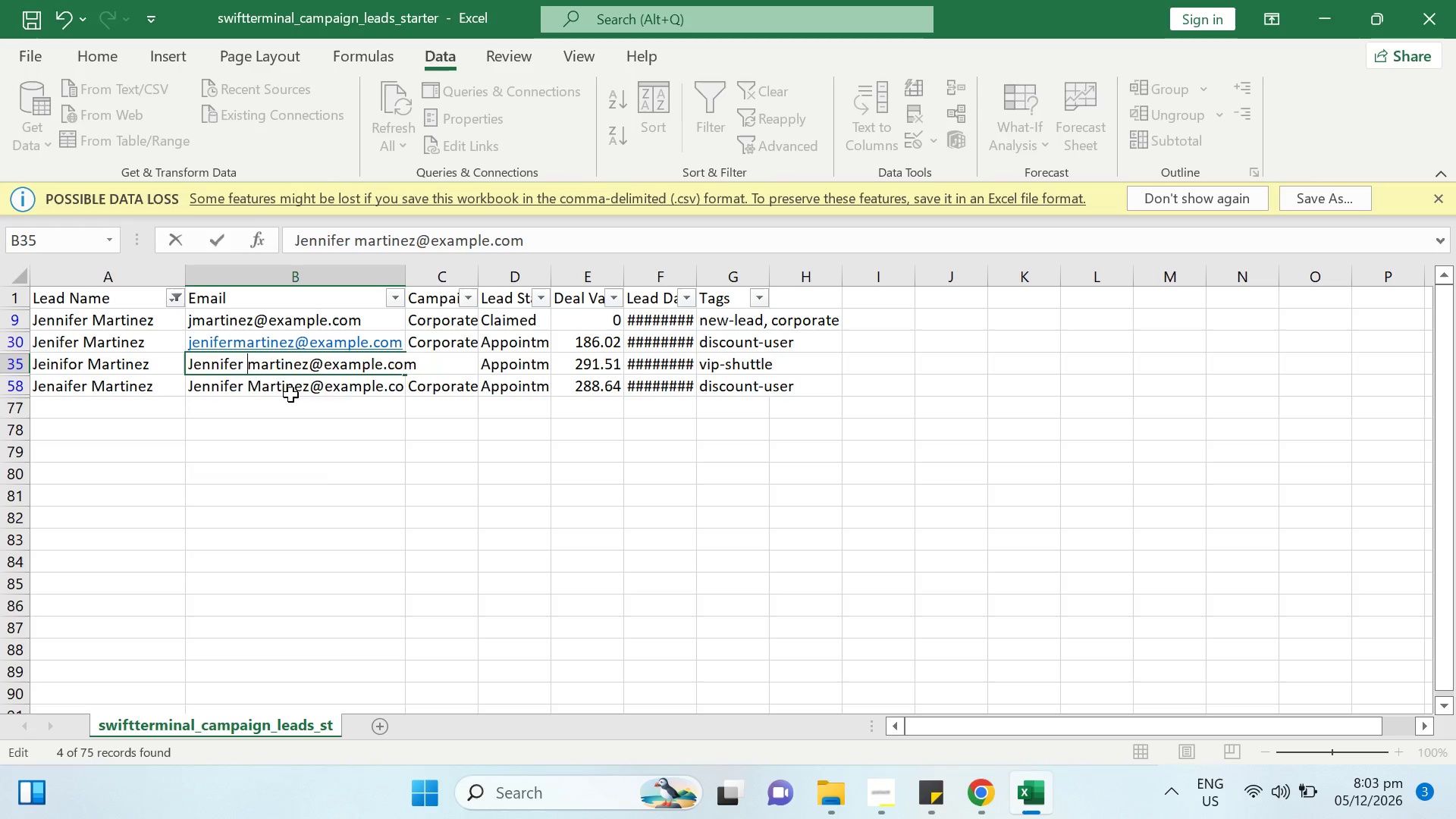 
key(Period)
 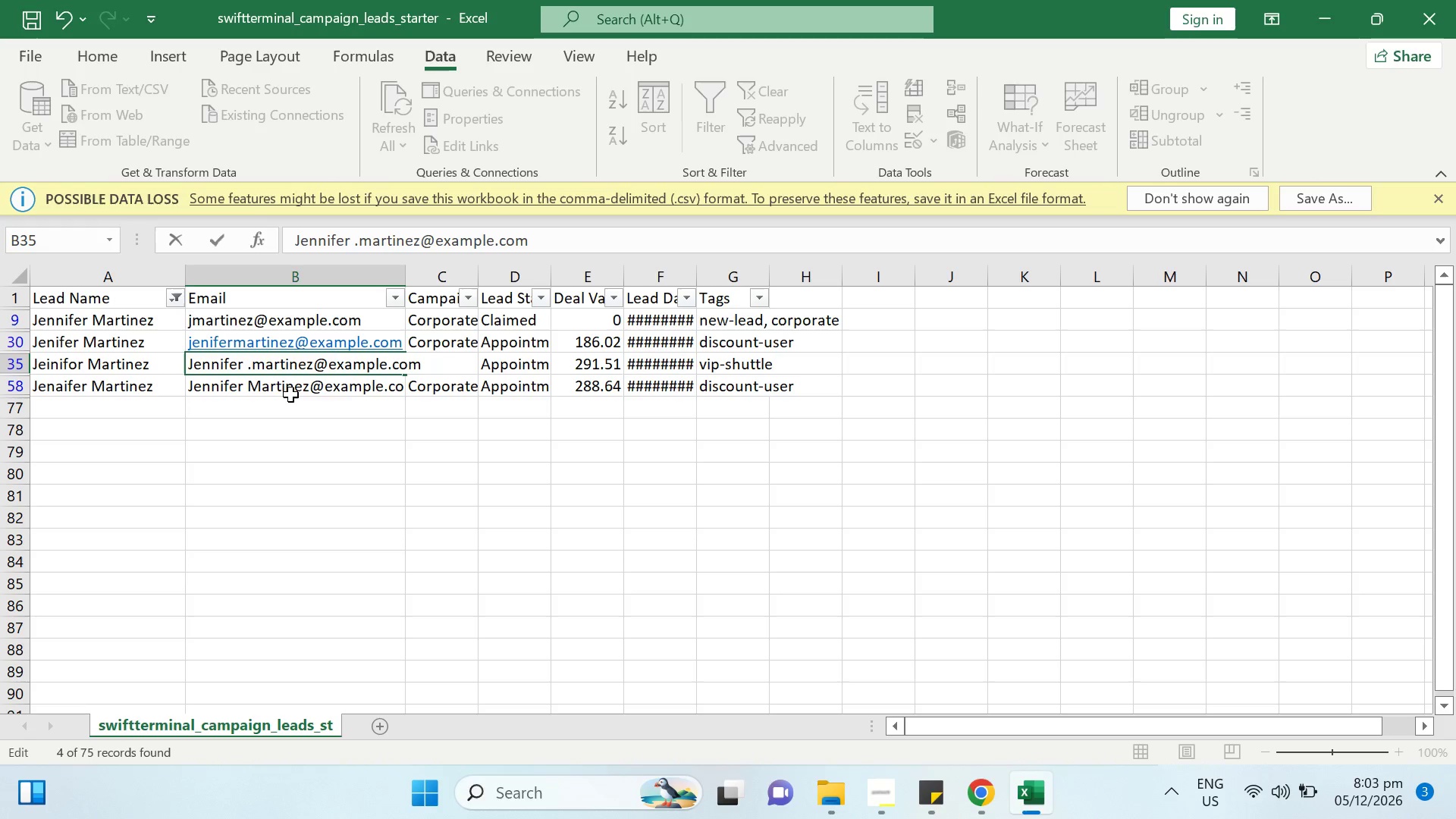 
key(ArrowLeft)
 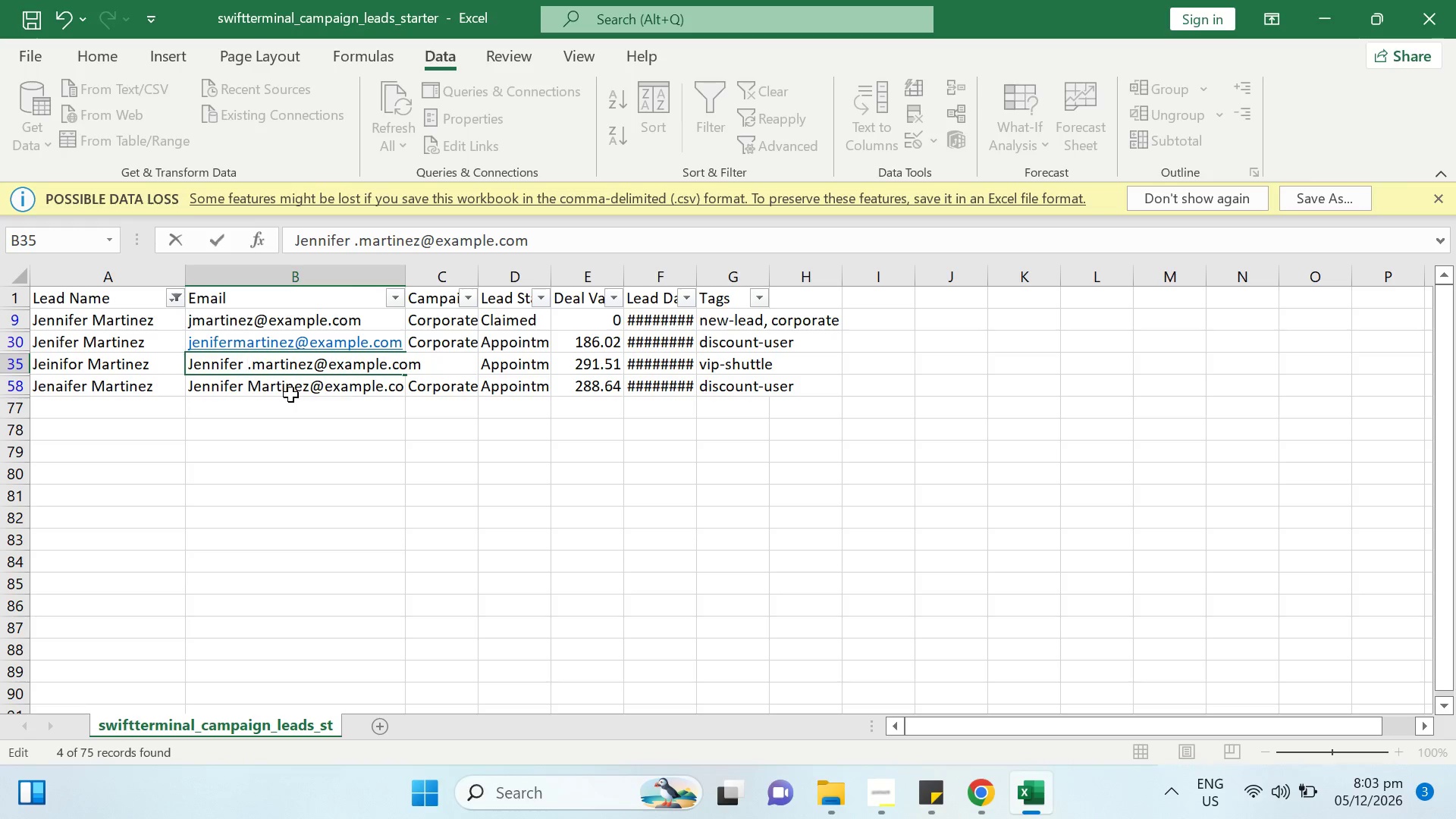 
wait(23.61)
 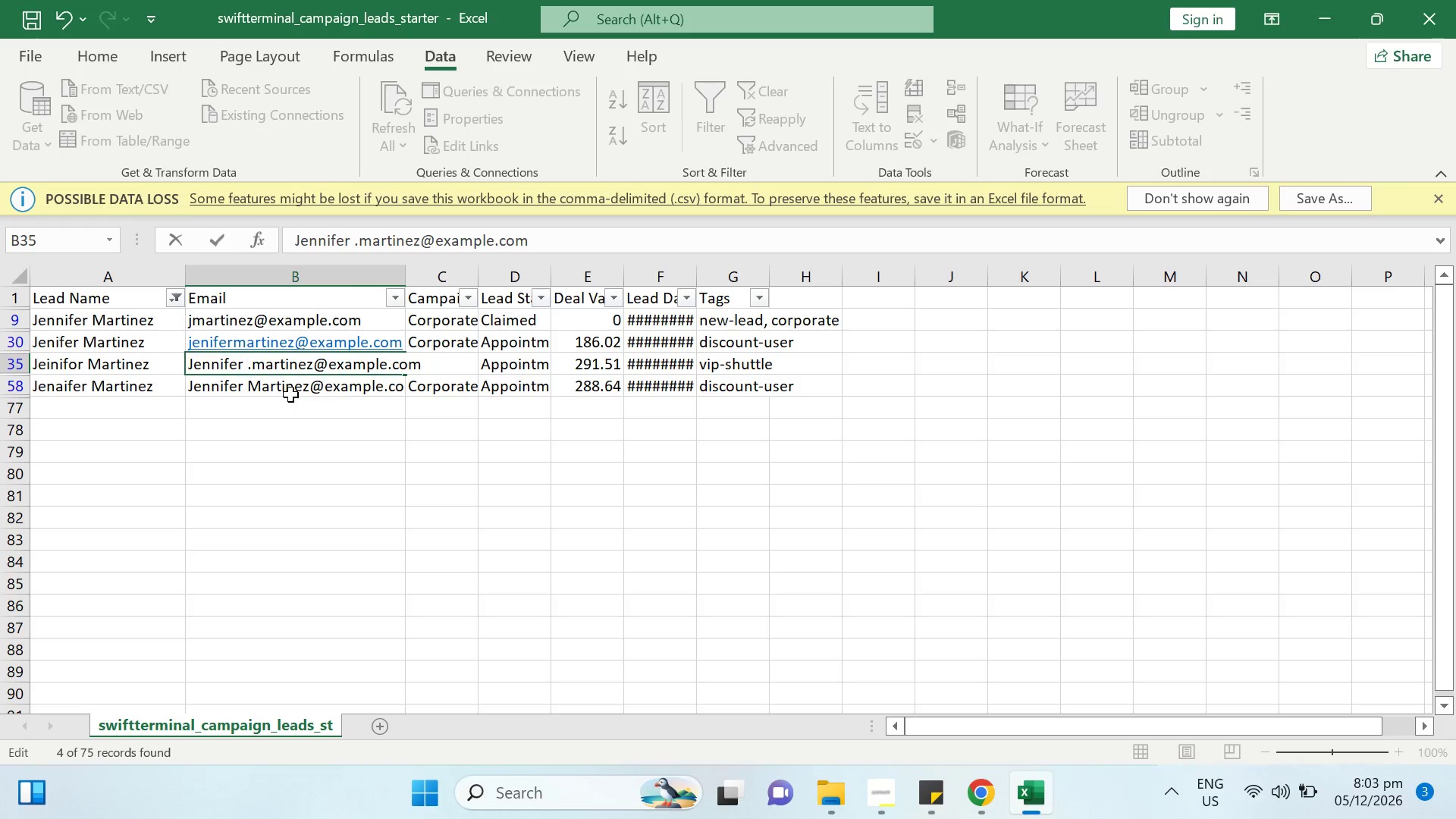 
left_click([247, 369])
 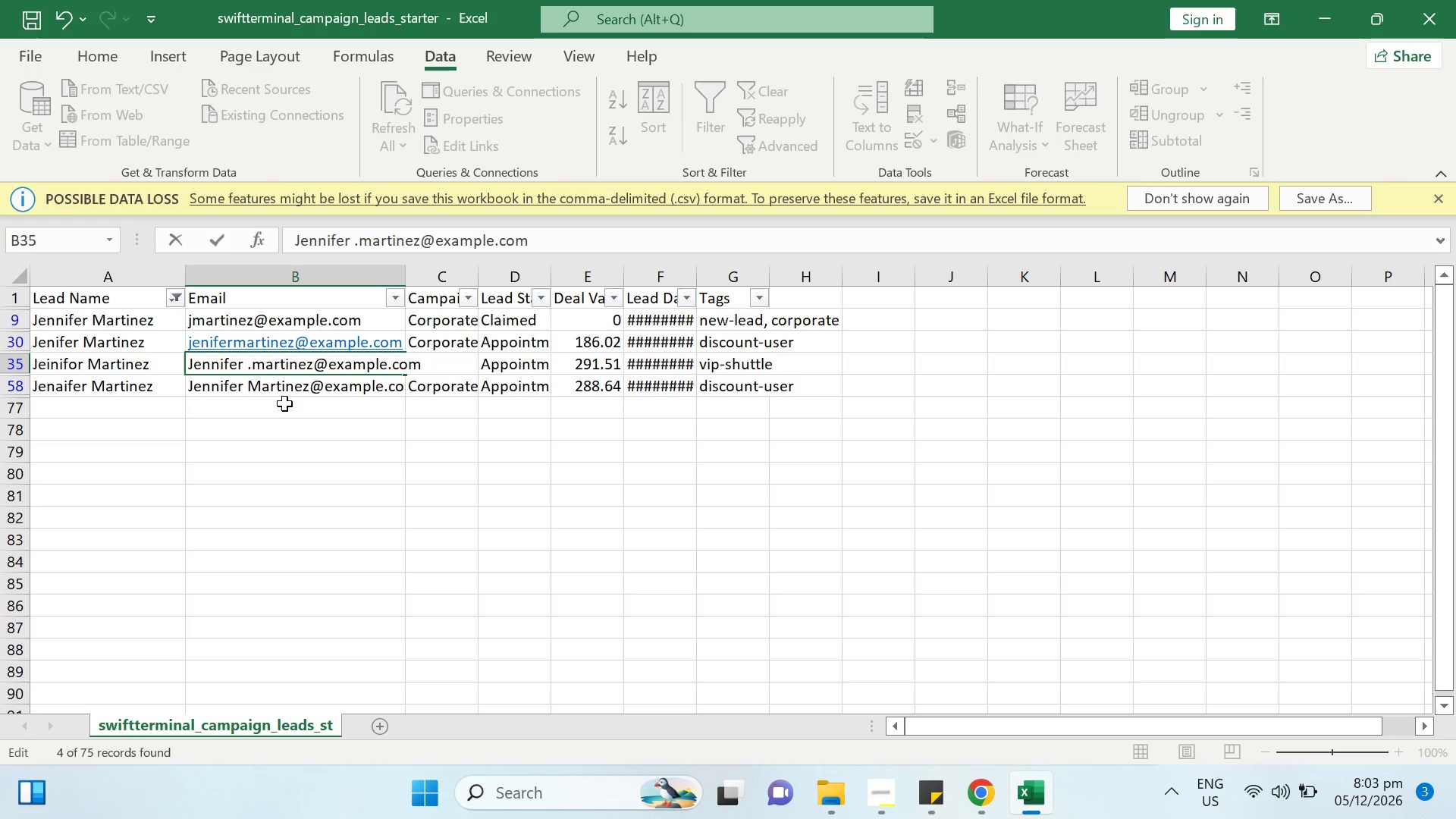 
key(Backspace)
key(Backspace)
key(Backspace)
type(or)
 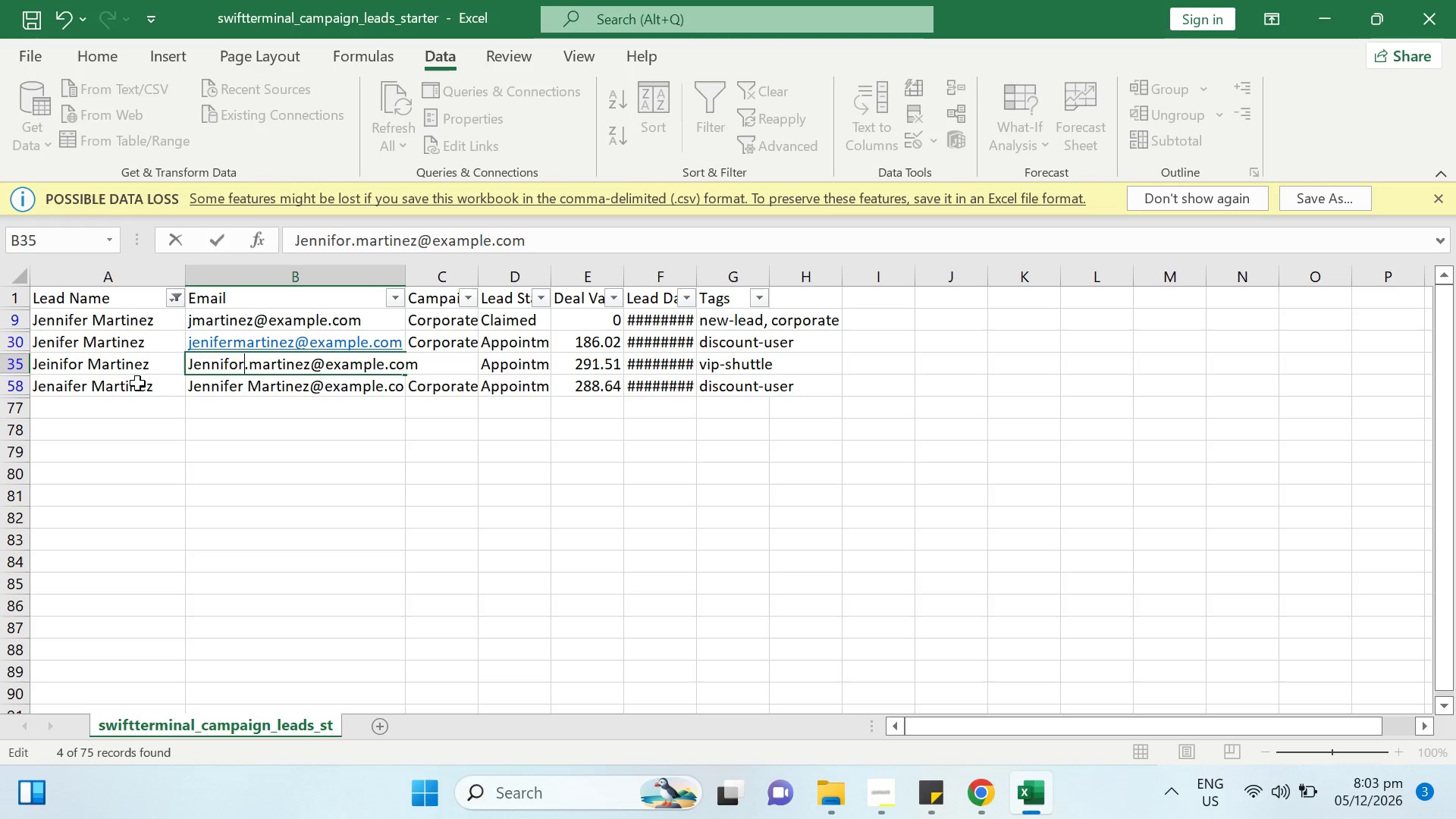 
wait(7.12)
 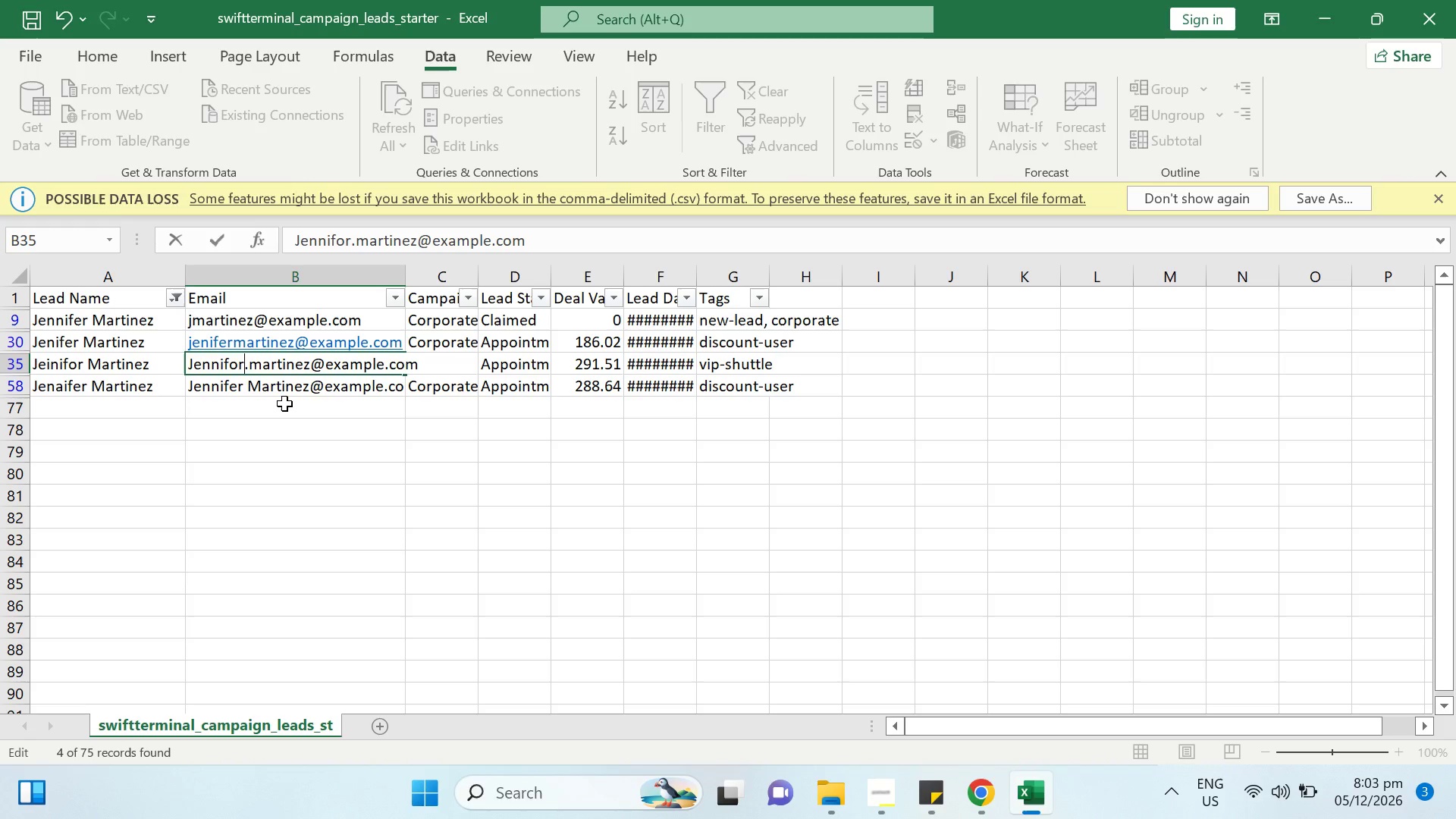 
double_click([226, 384])
 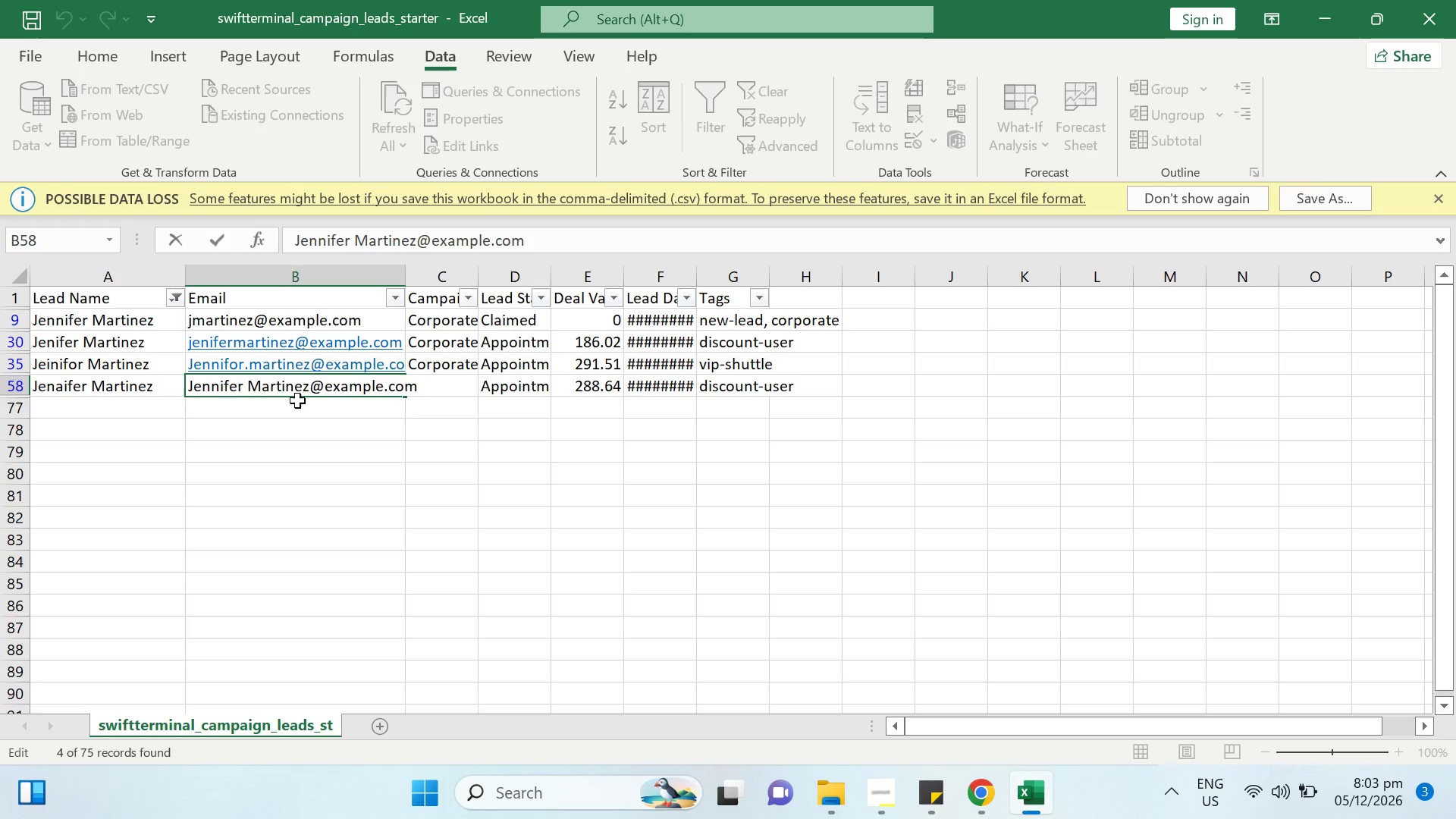 
key(Backspace)
key(Backspace)
type(ai)
 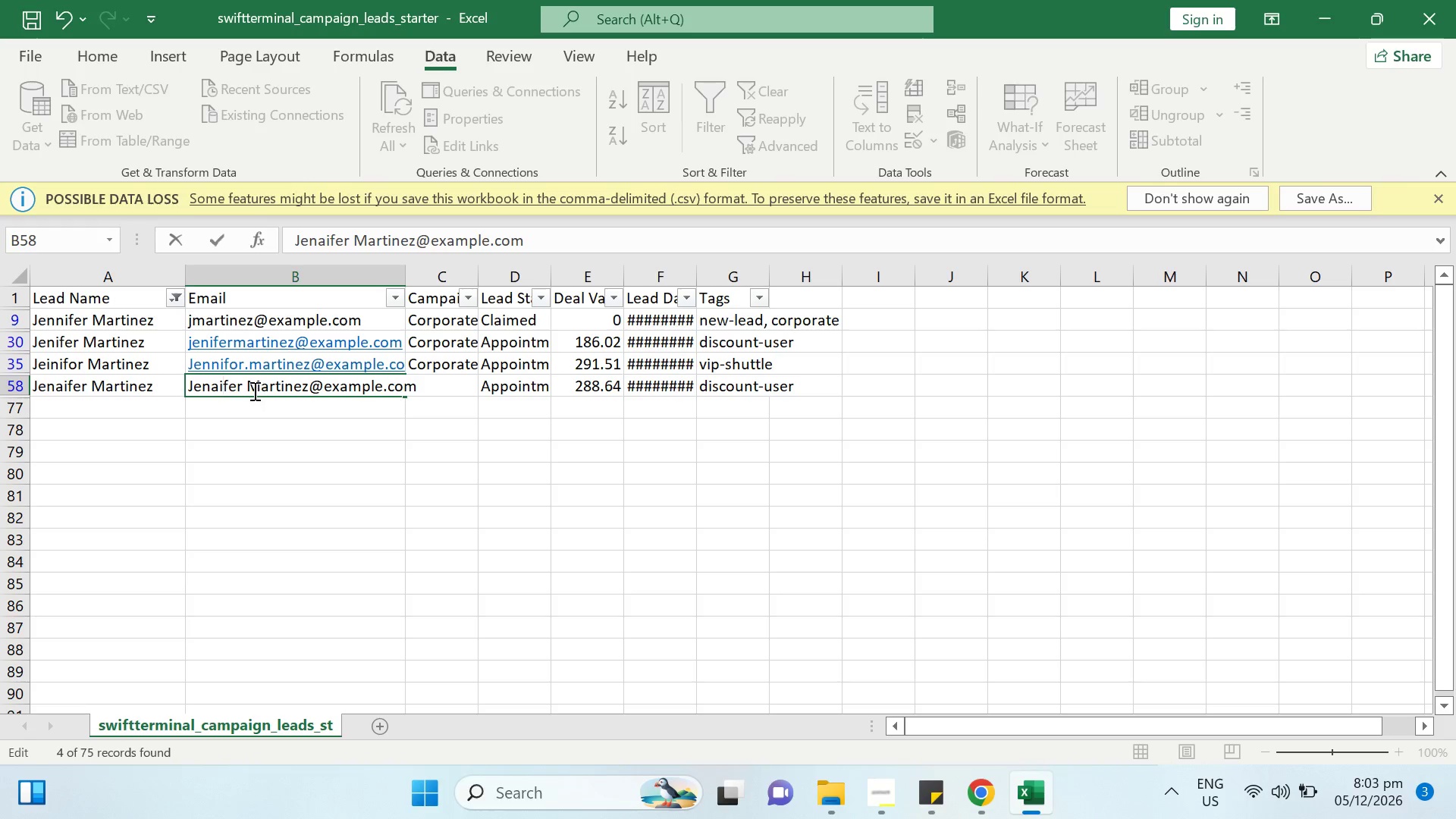 
left_click([247, 386])
 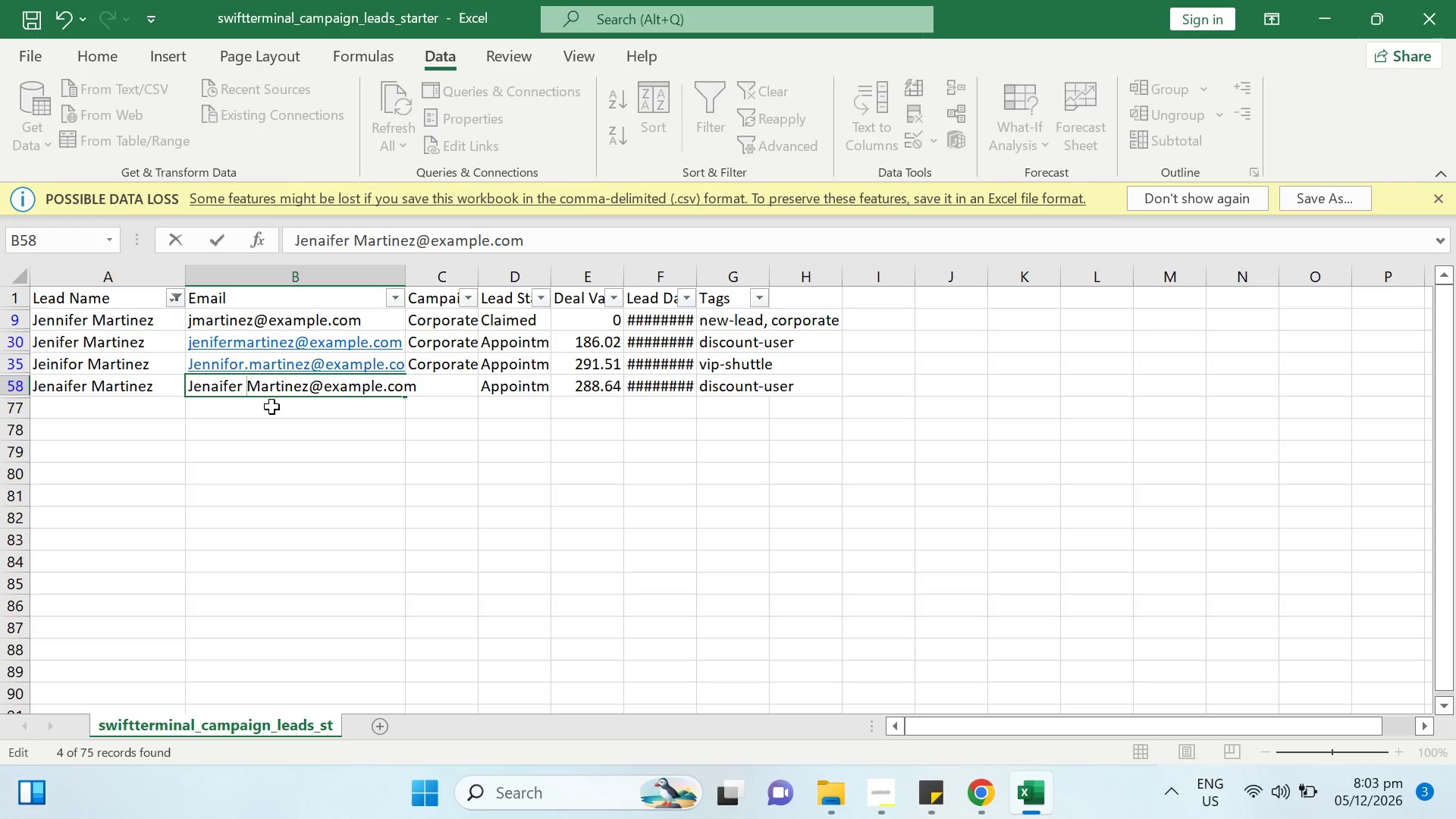 
key(Backspace)
 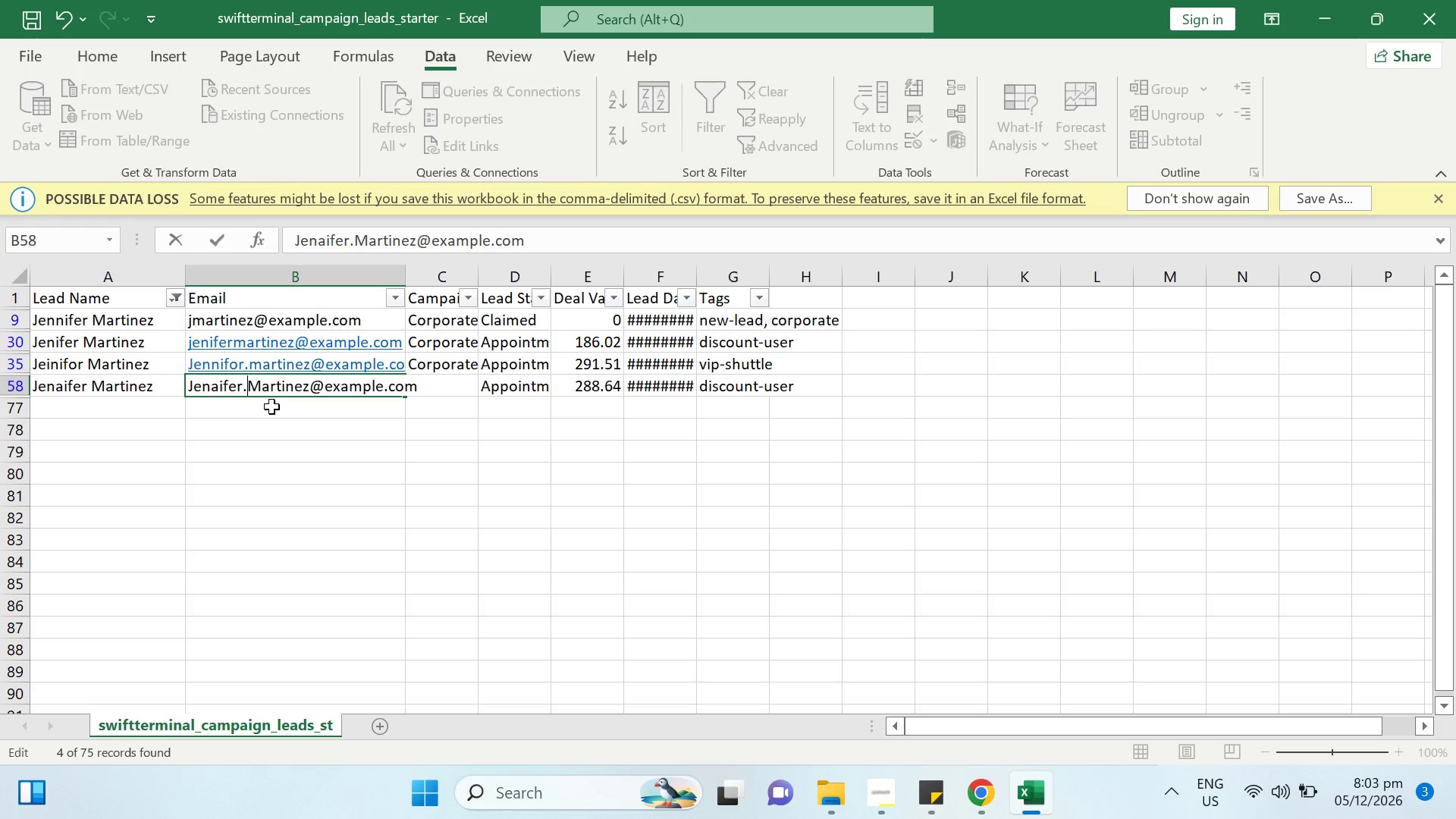 
key(Period)
 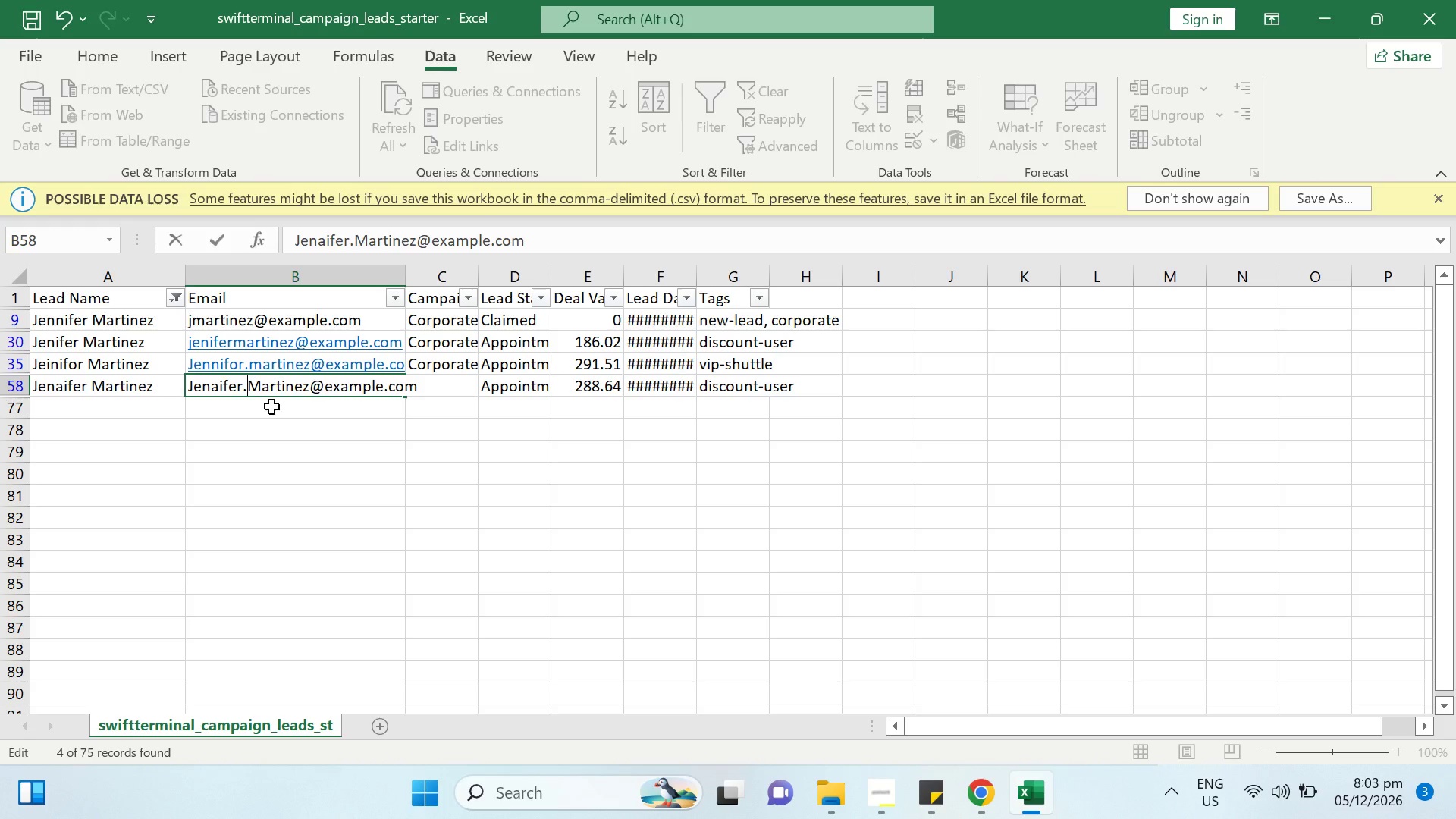 
key(M)
 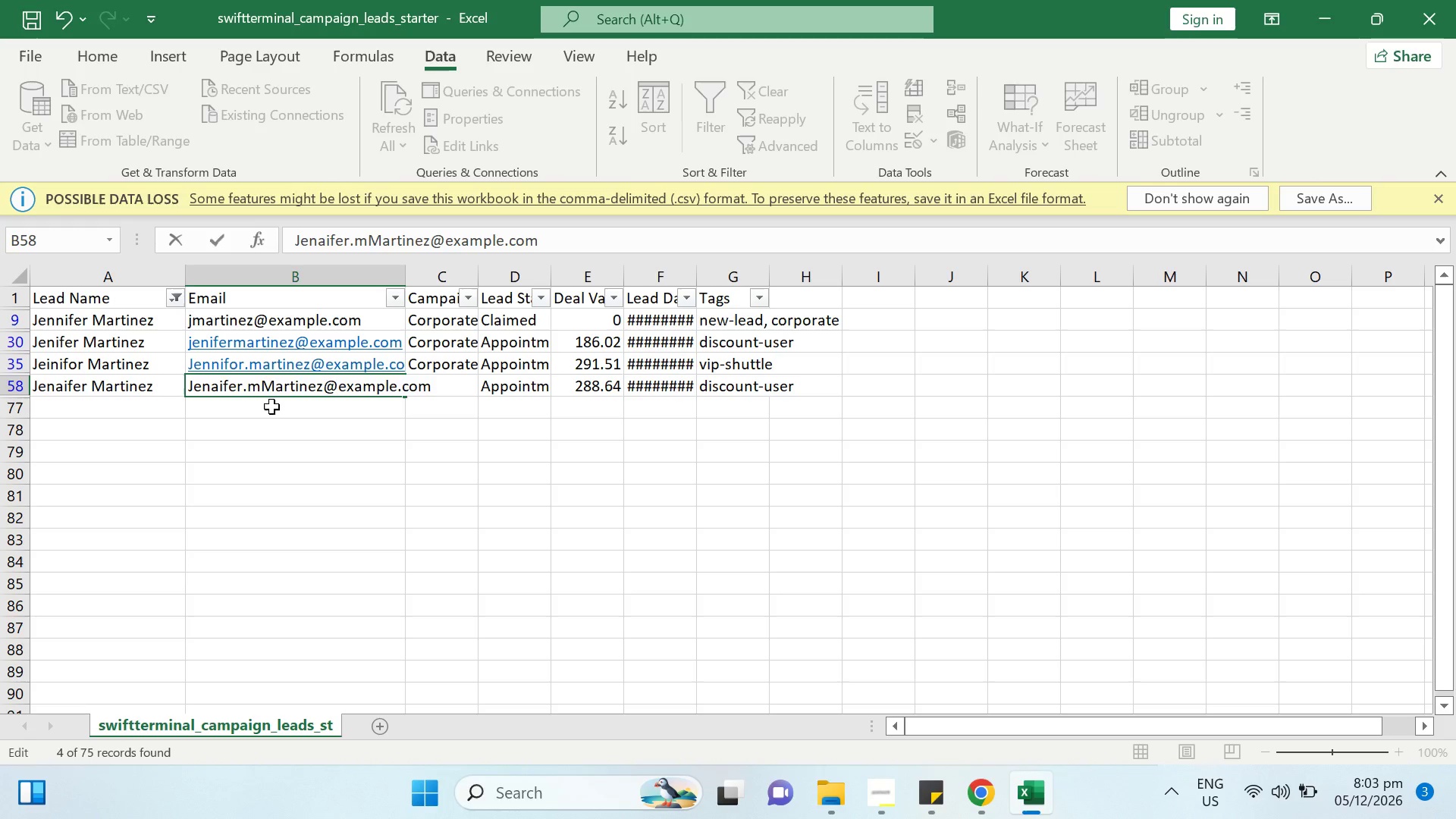 
key(Delete)
 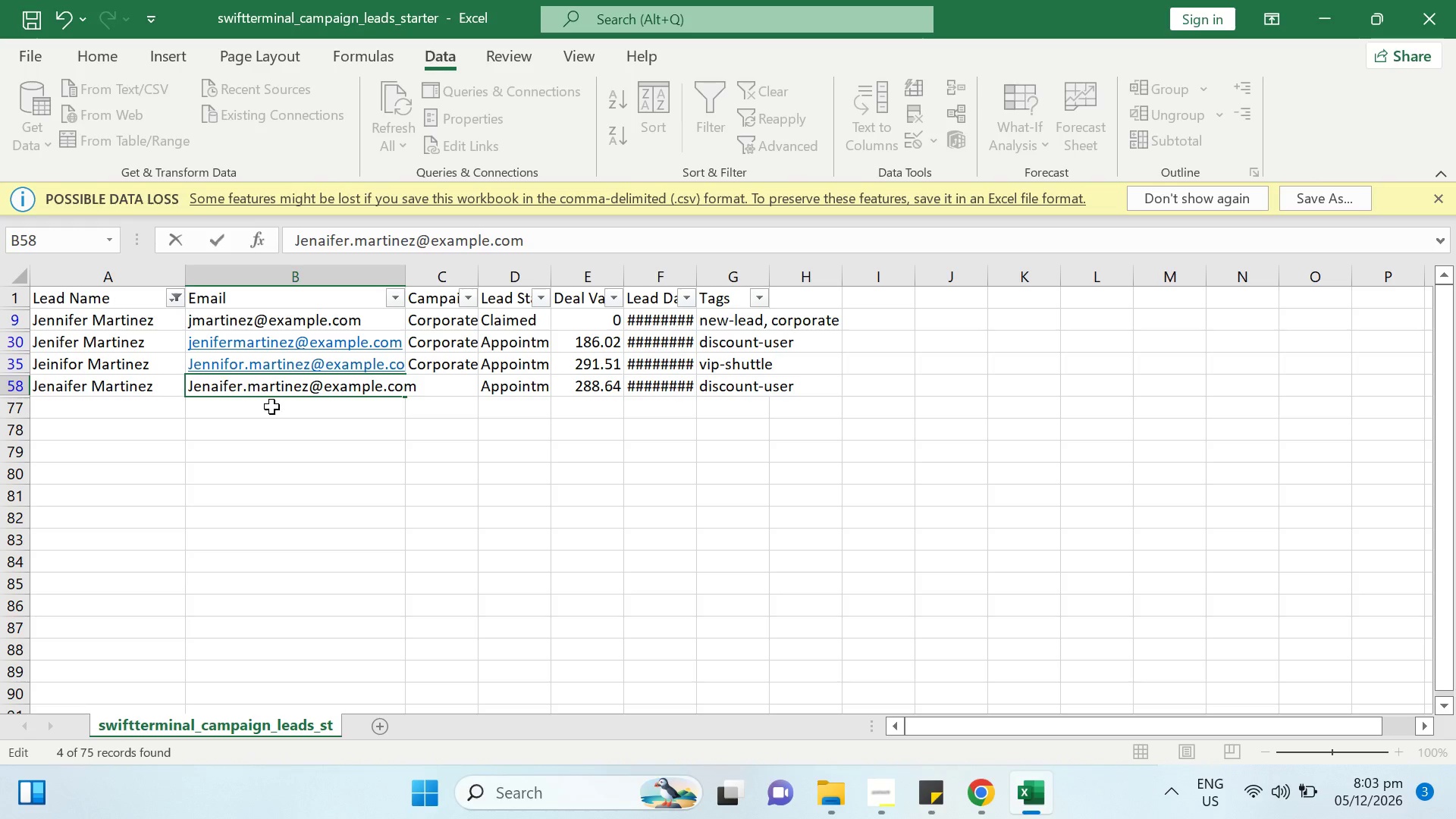 
key(Enter)
 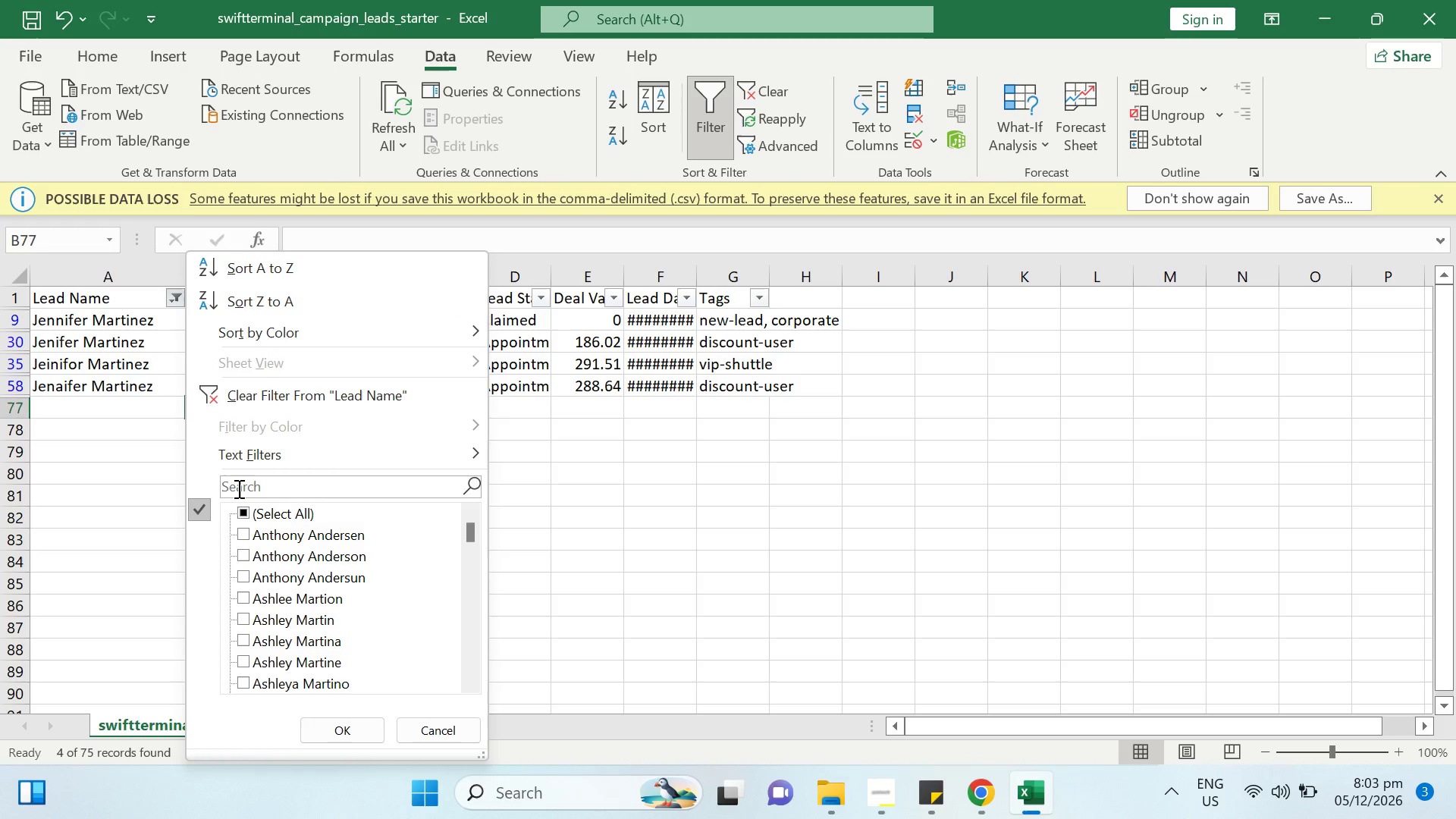 
wait(5.41)
 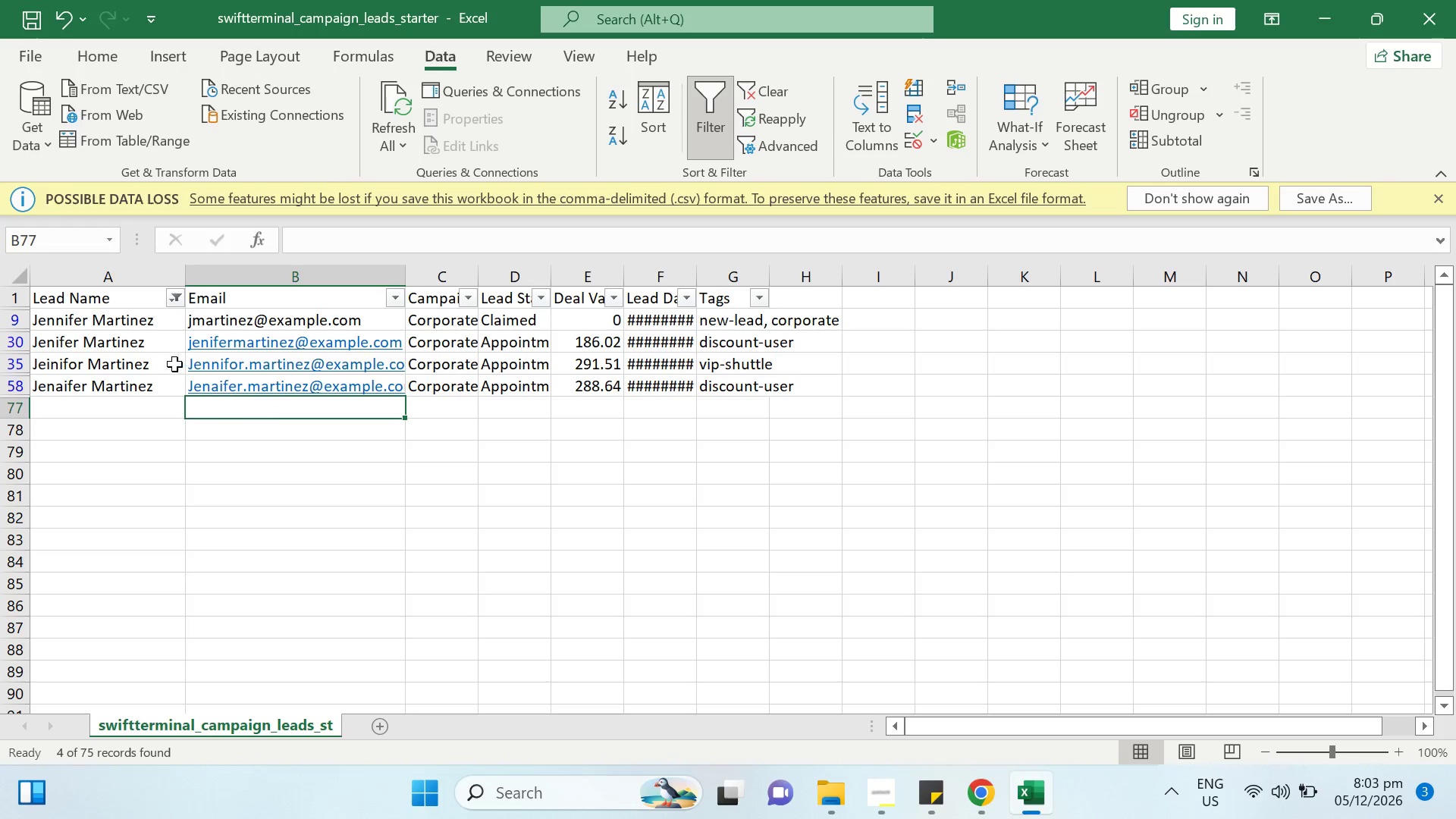 
left_click([242, 510])
 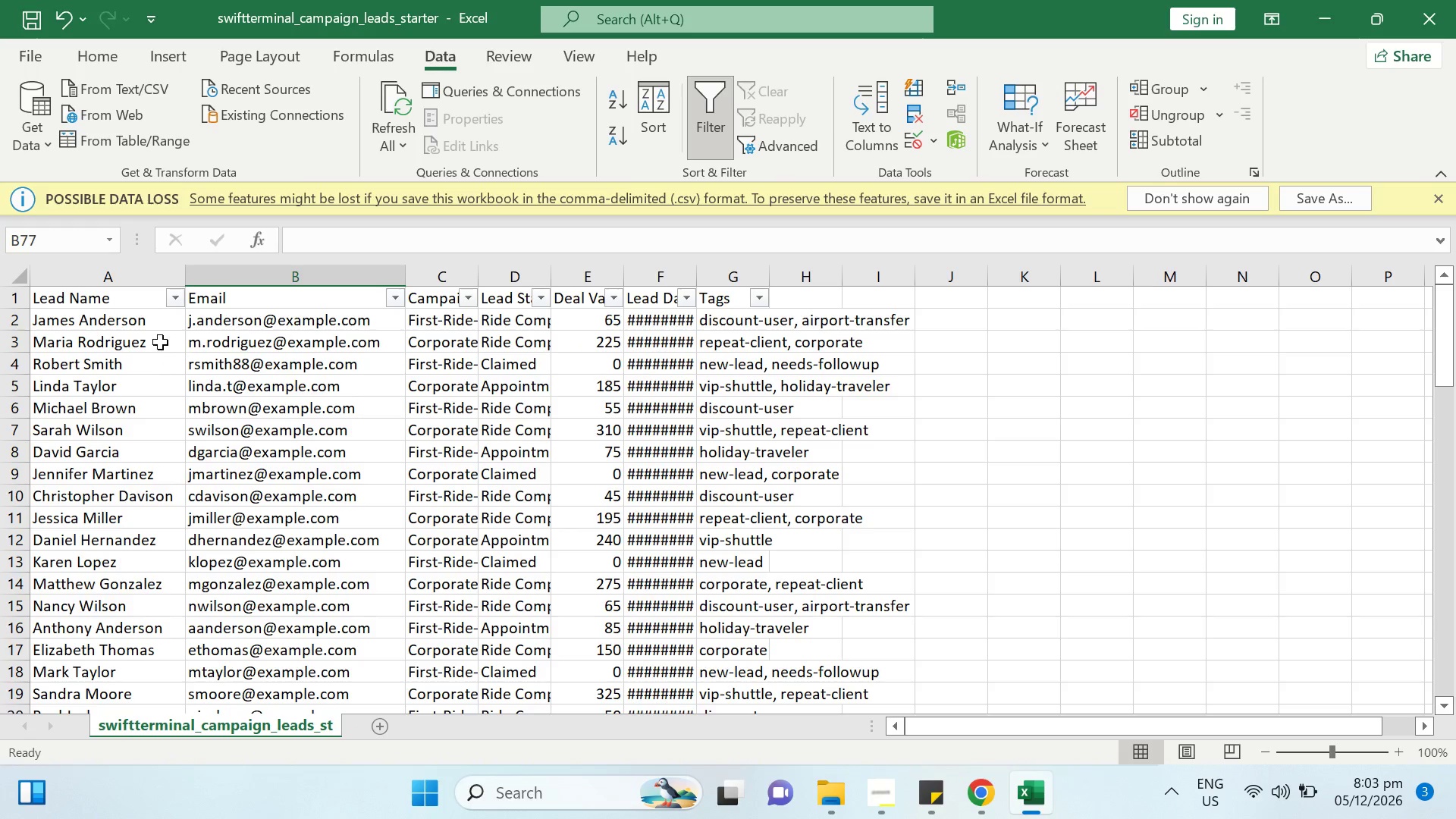 
left_click([174, 294])
 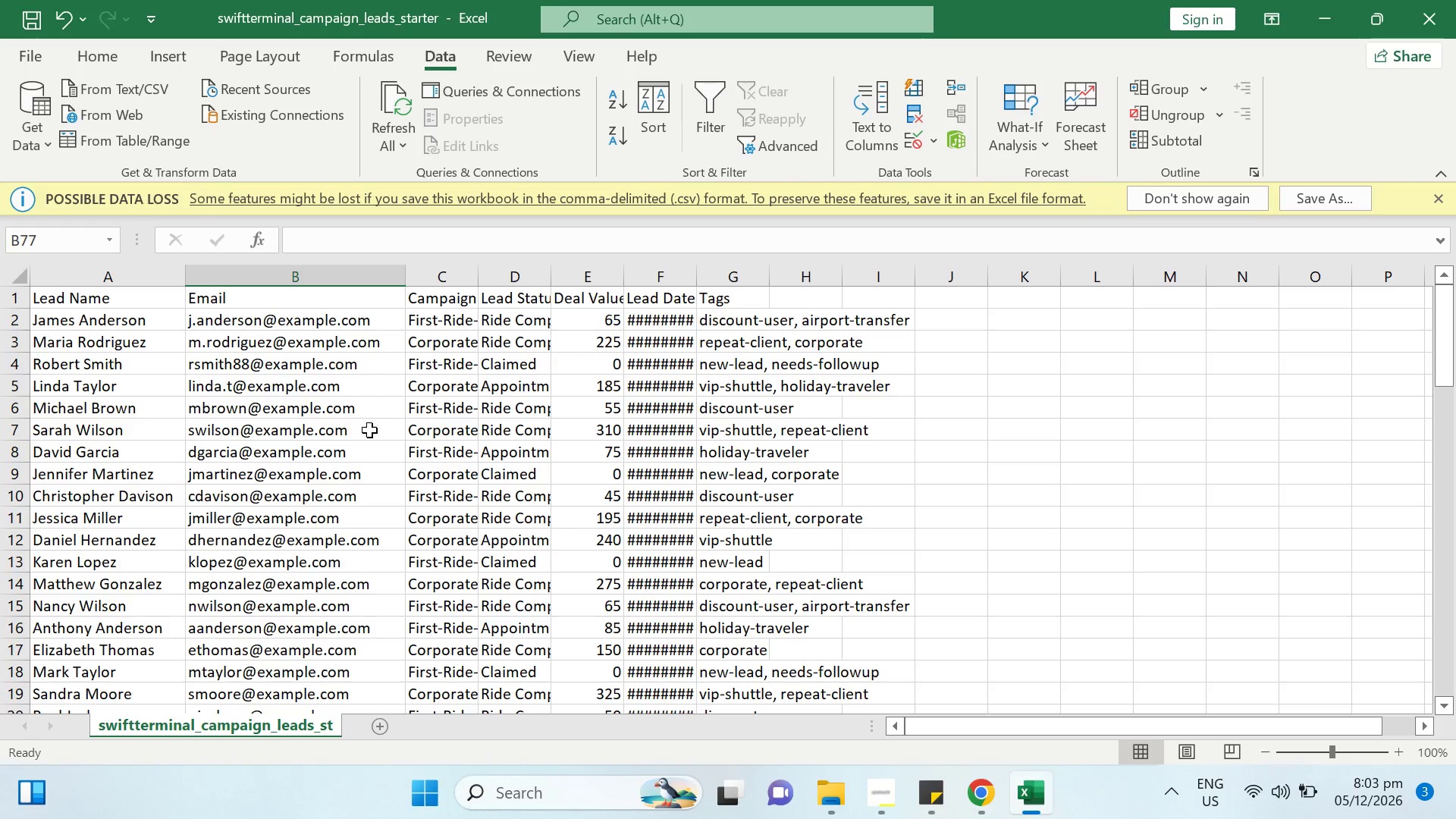 
left_click([31, 24])
 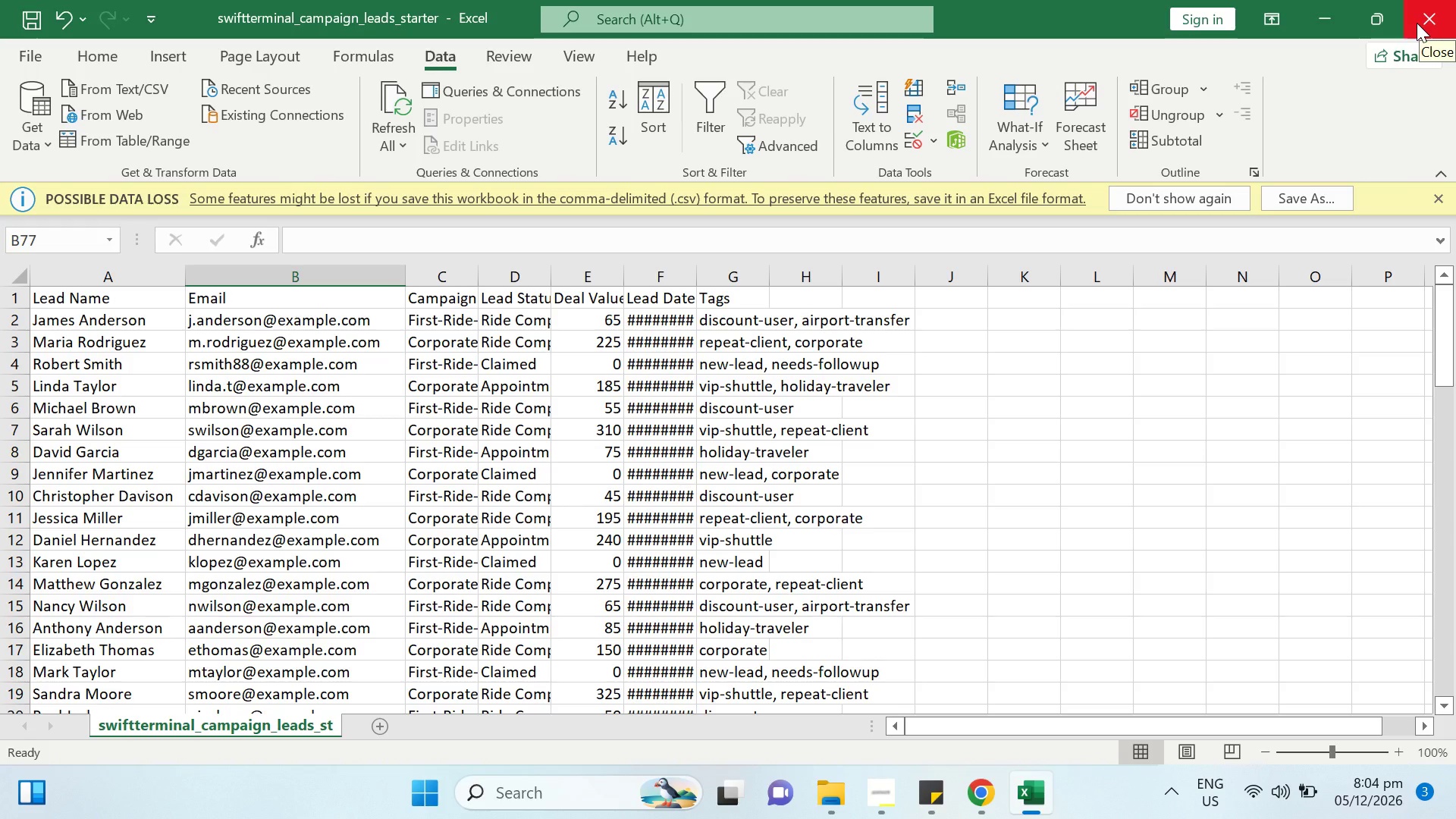 
wait(24.75)
 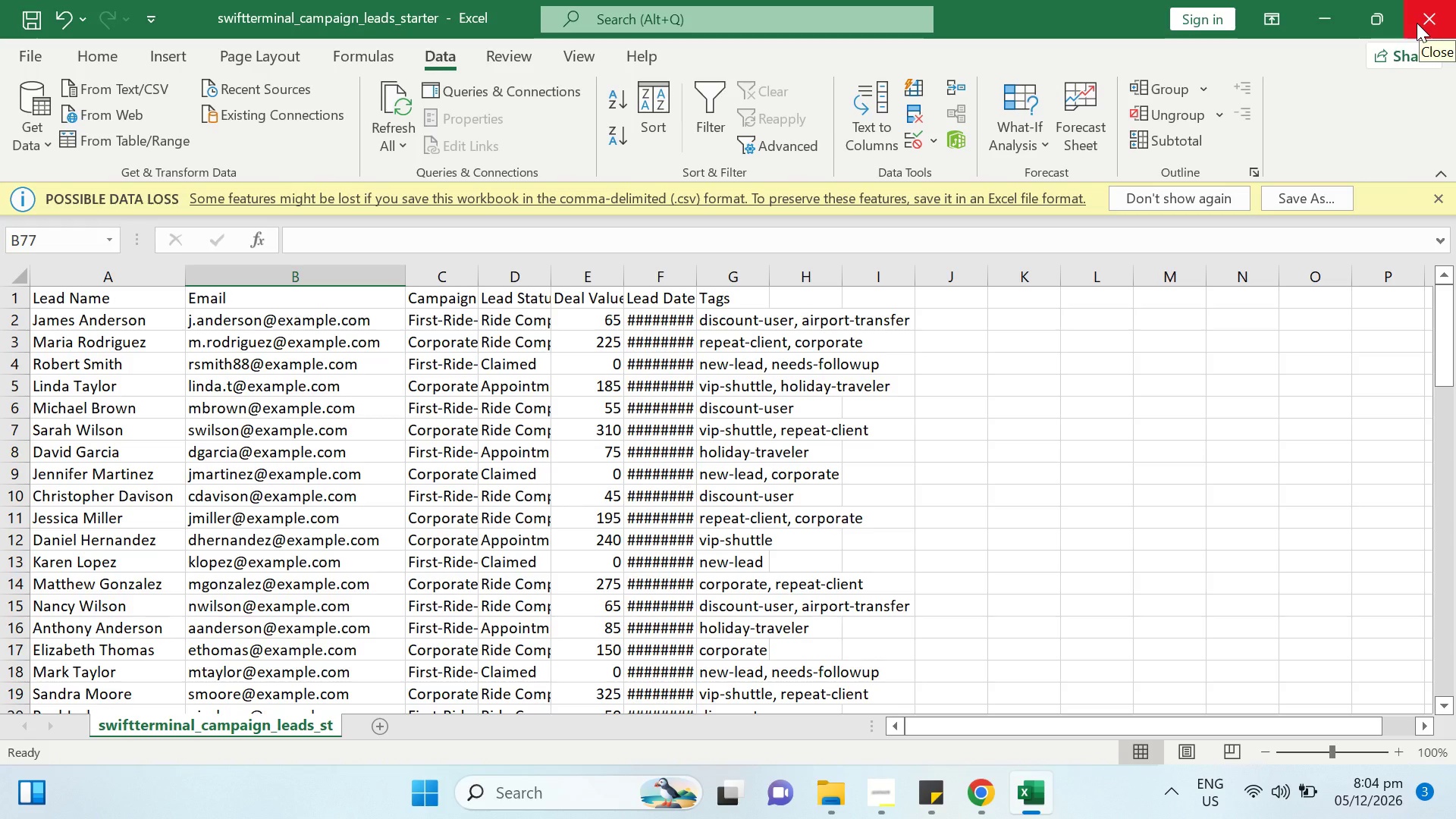 
left_click([1445, 22])
 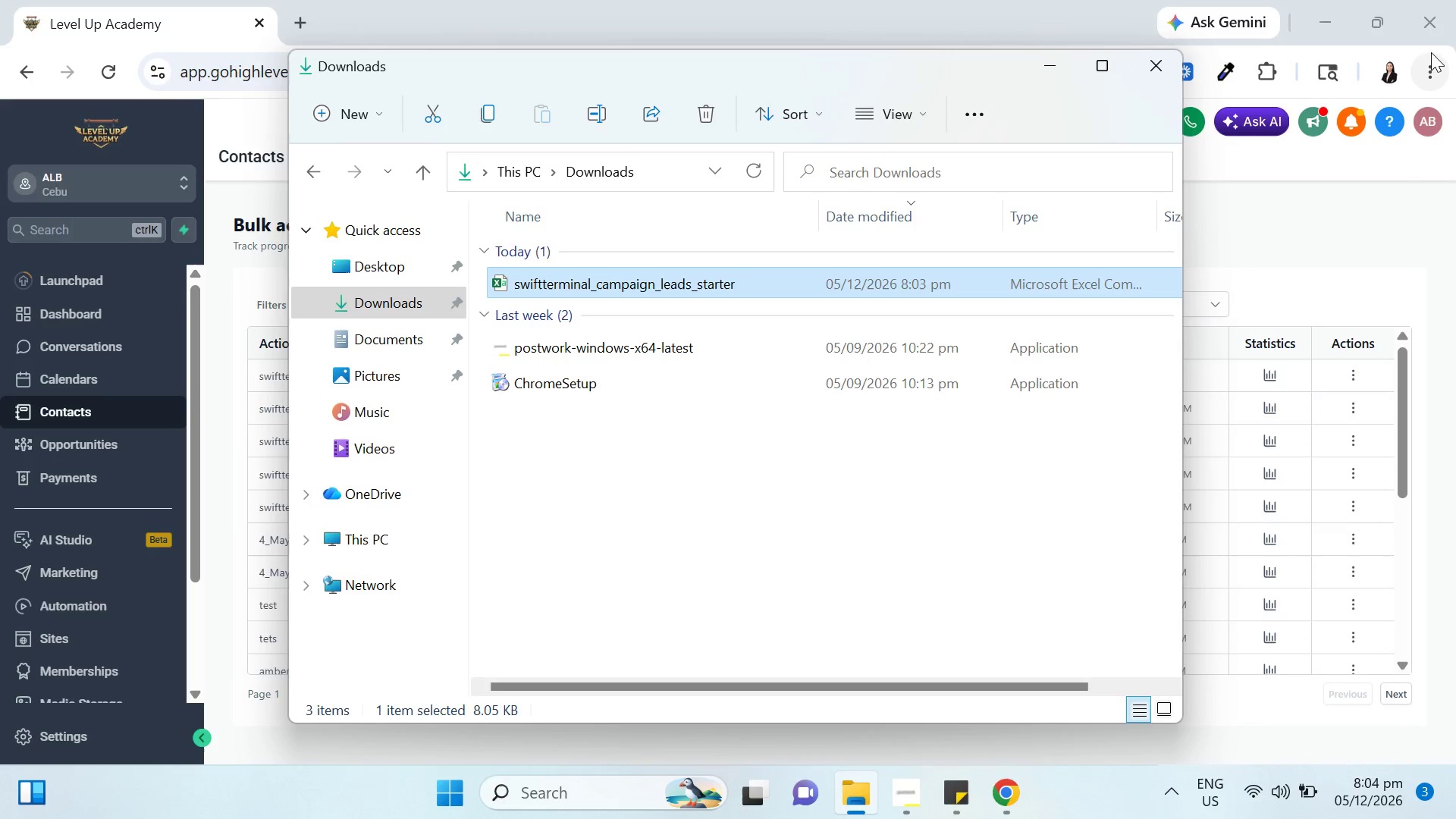 
wait(11.35)
 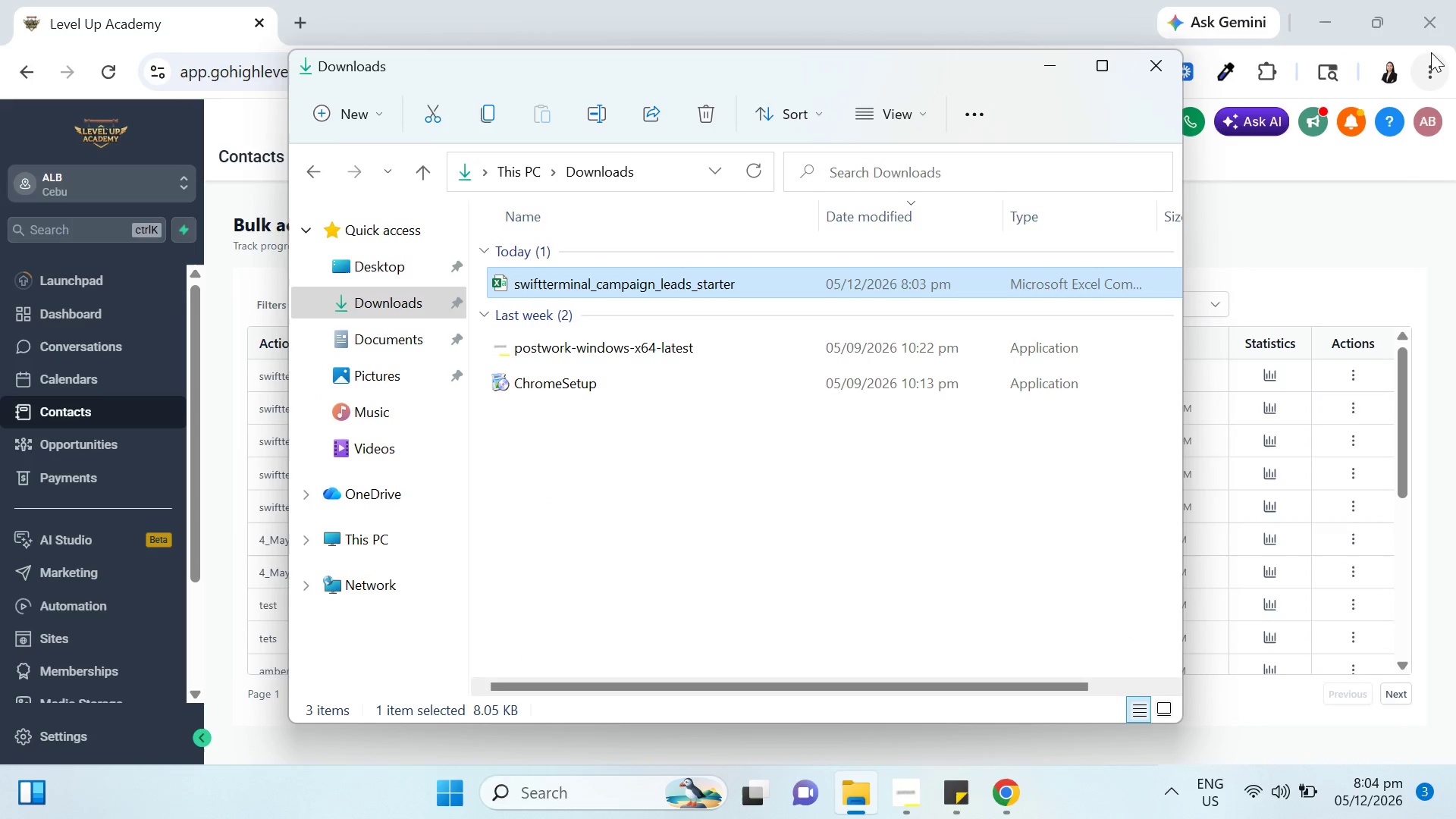 
mouse_move([390, 170])
 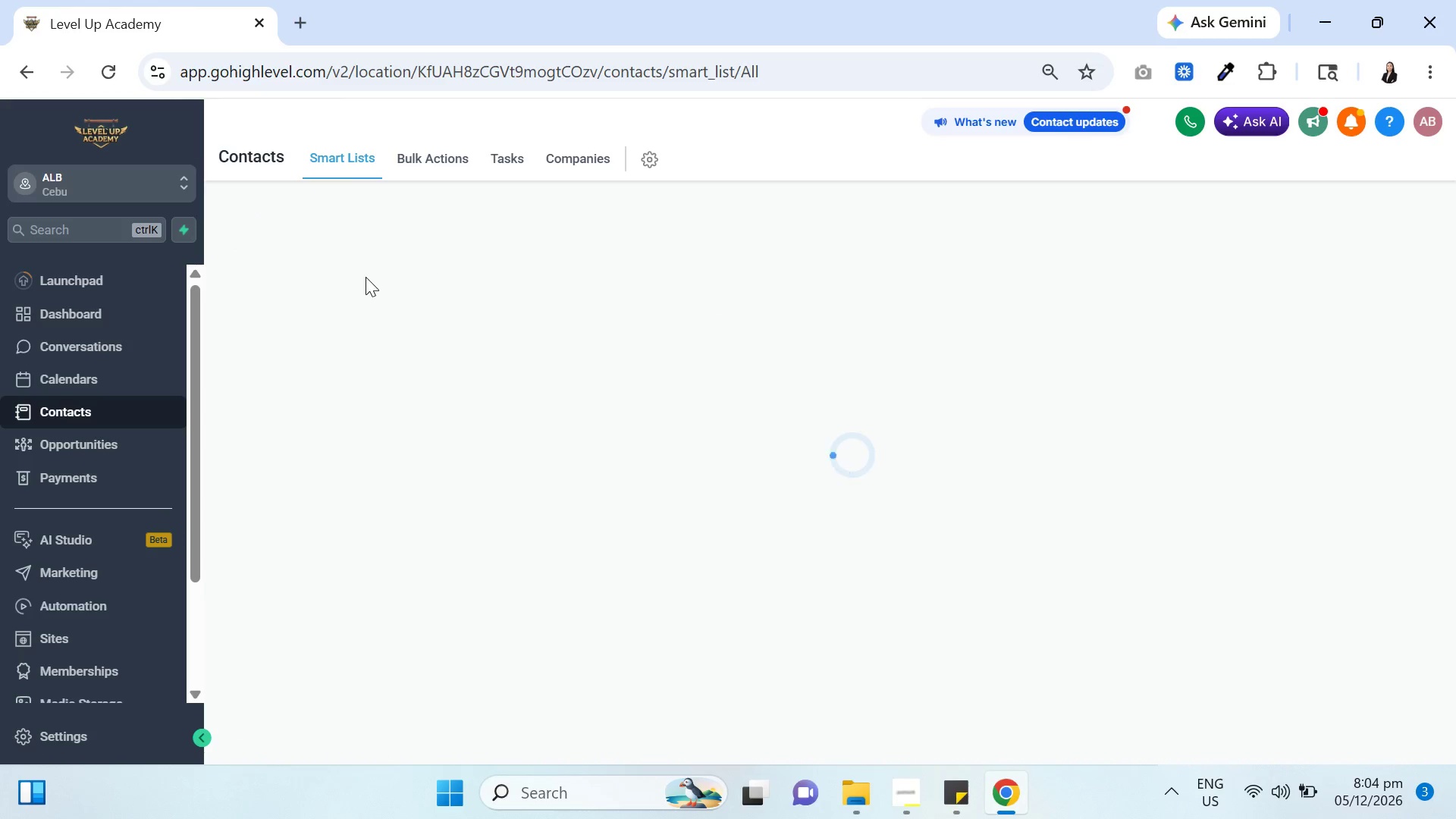 
wait(7.21)
 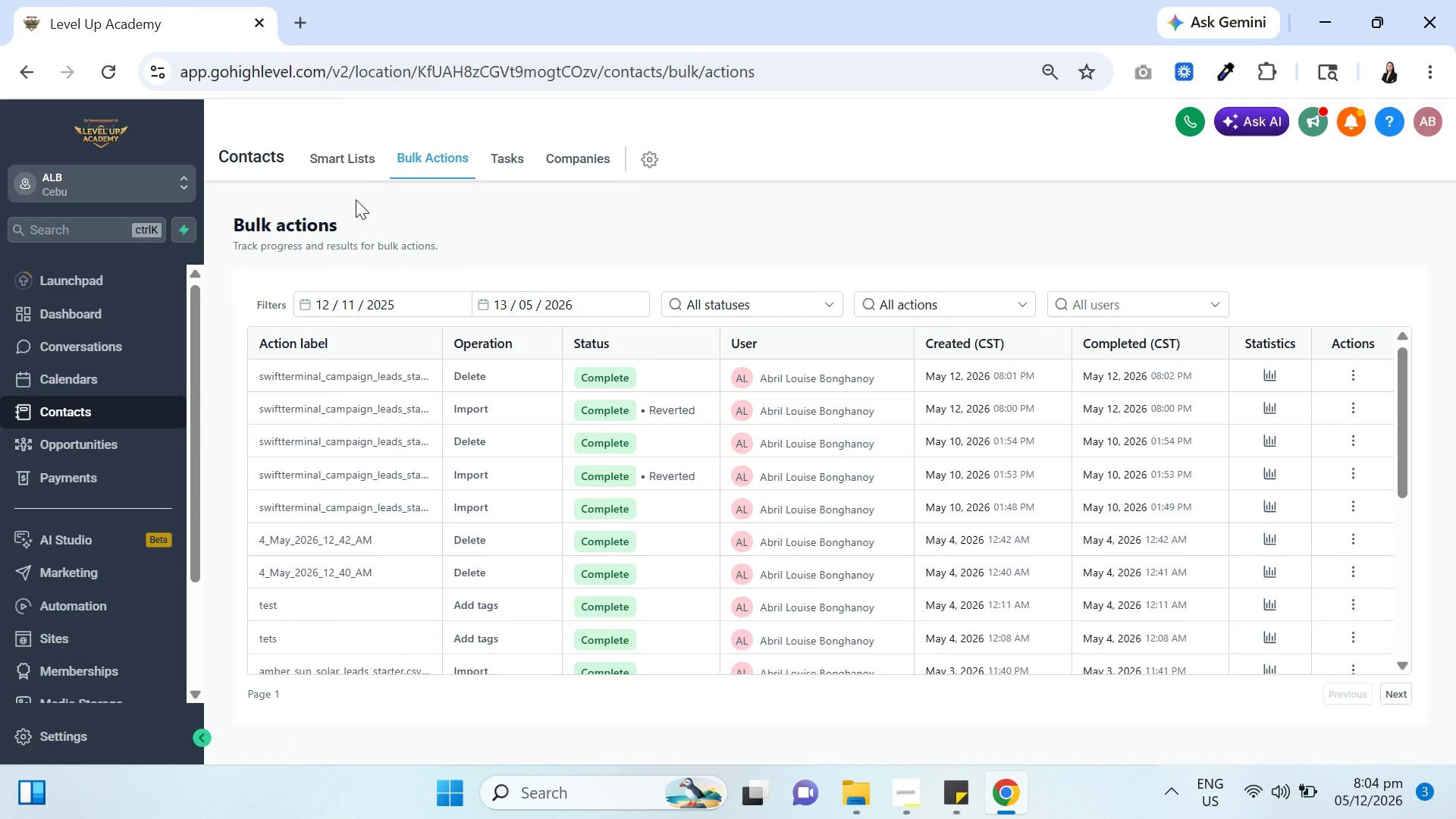 
left_click([334, 254])
 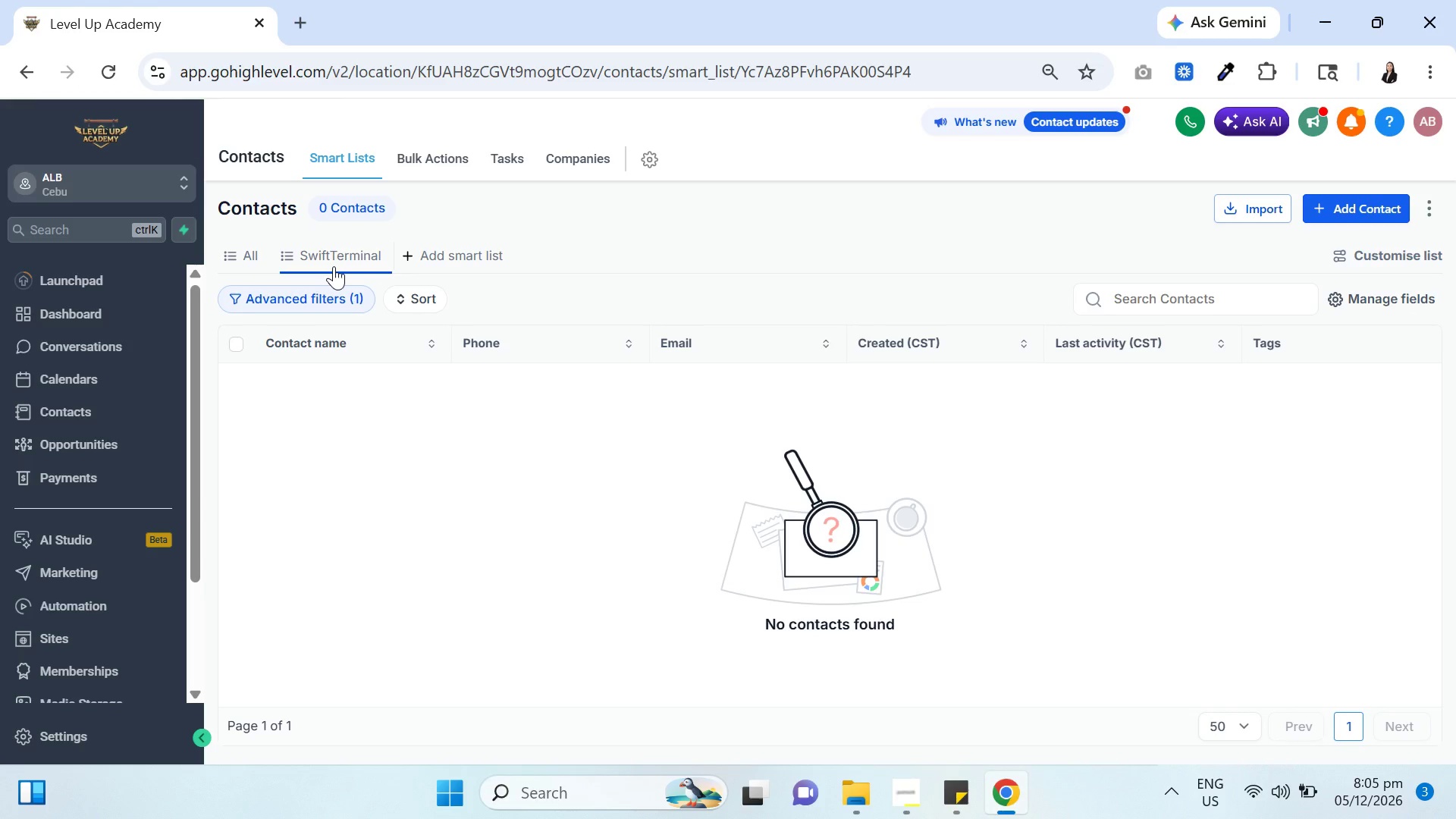 
wait(26.53)
 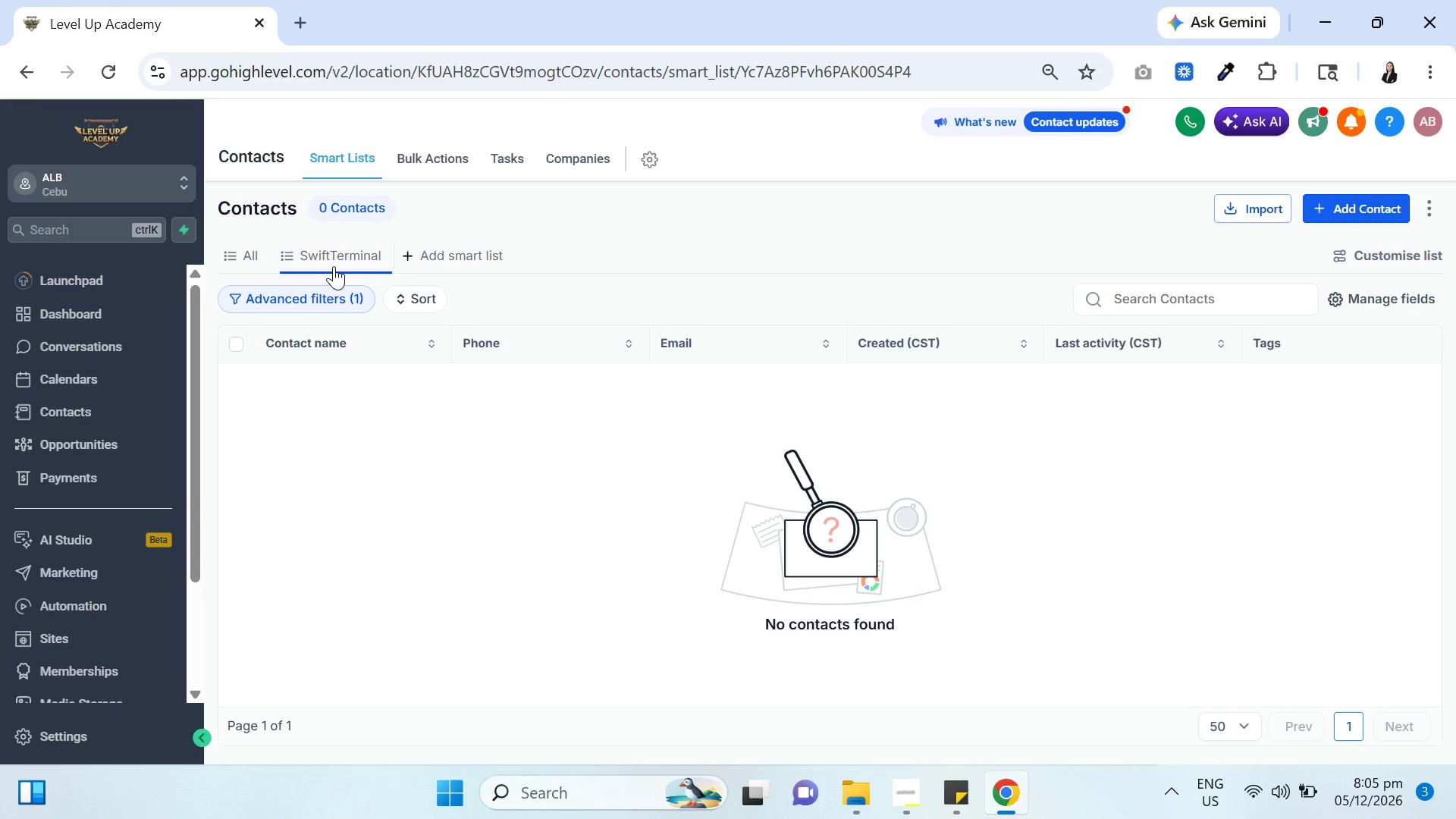 
left_click([1170, 553])
 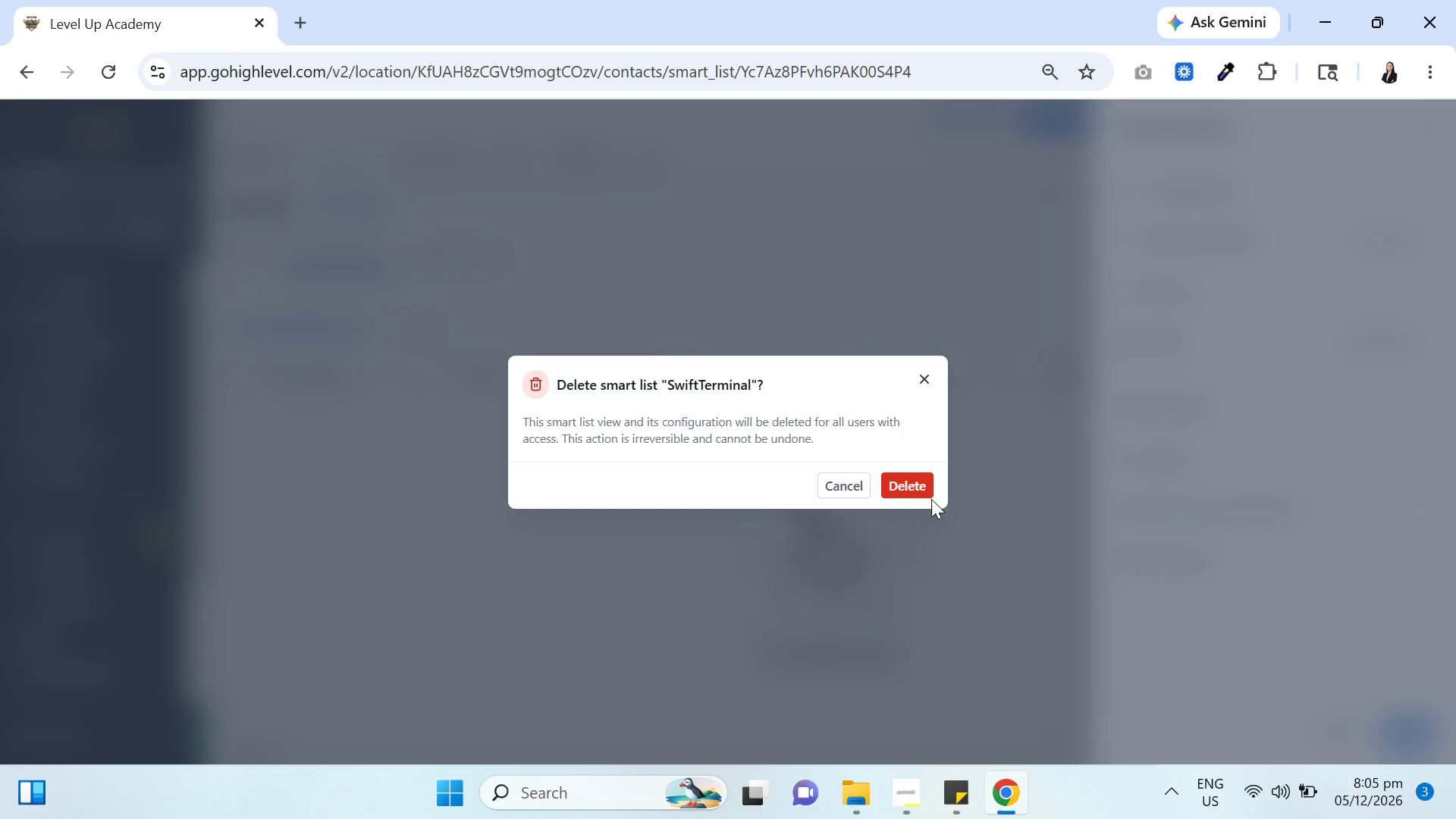 
left_click([908, 485])
 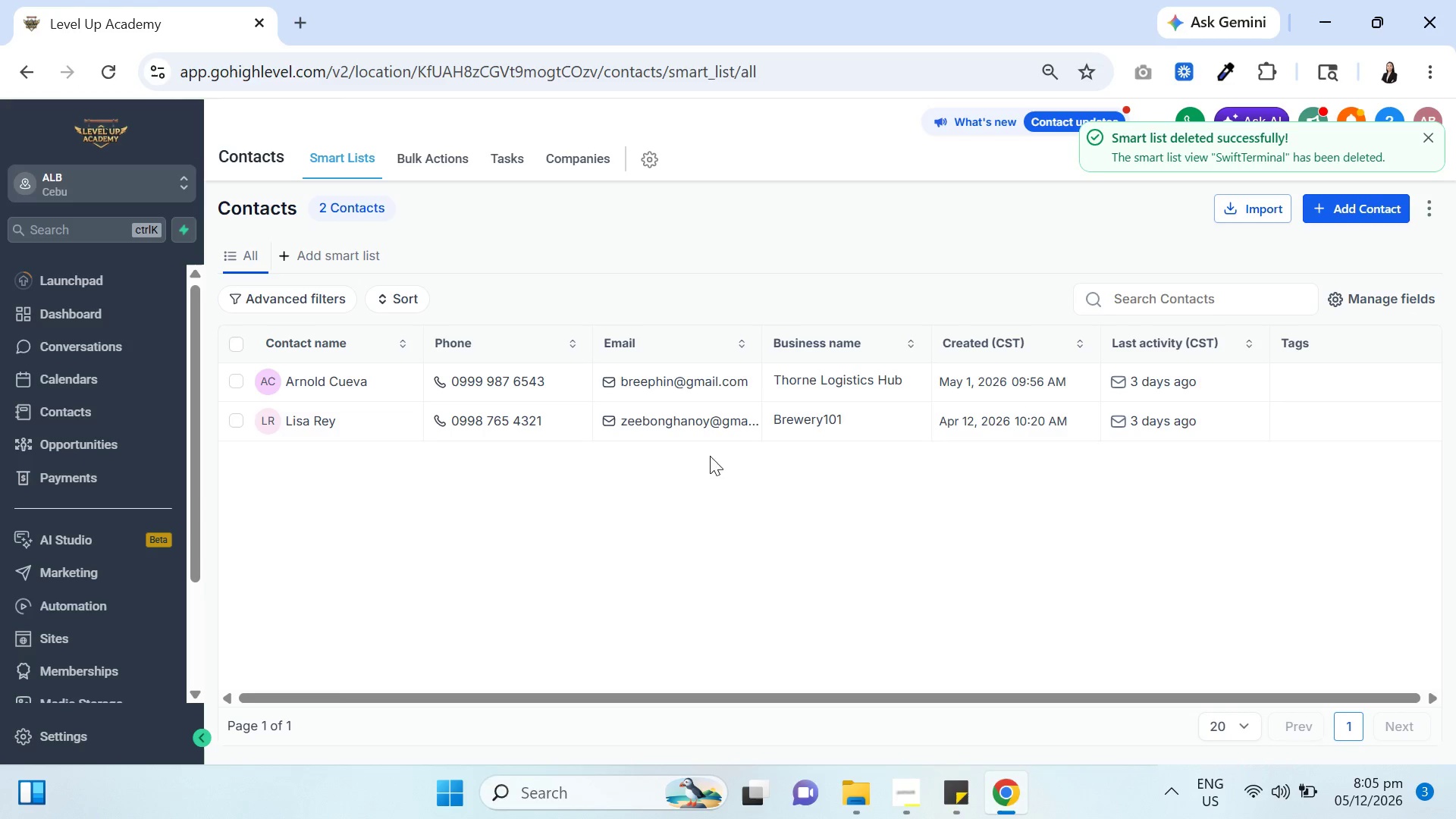 
wait(14.59)
 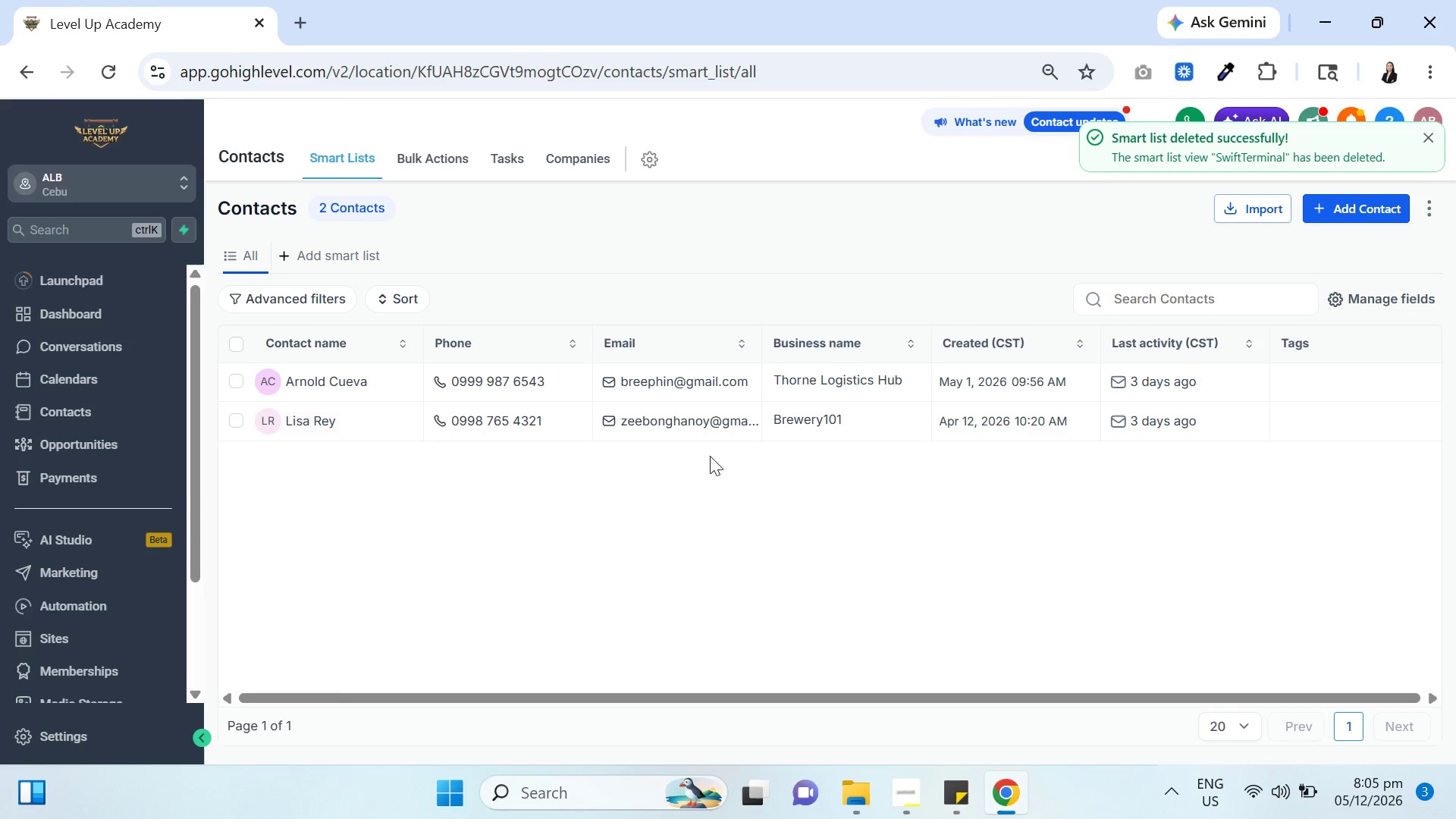 
left_click([1255, 205])
 